 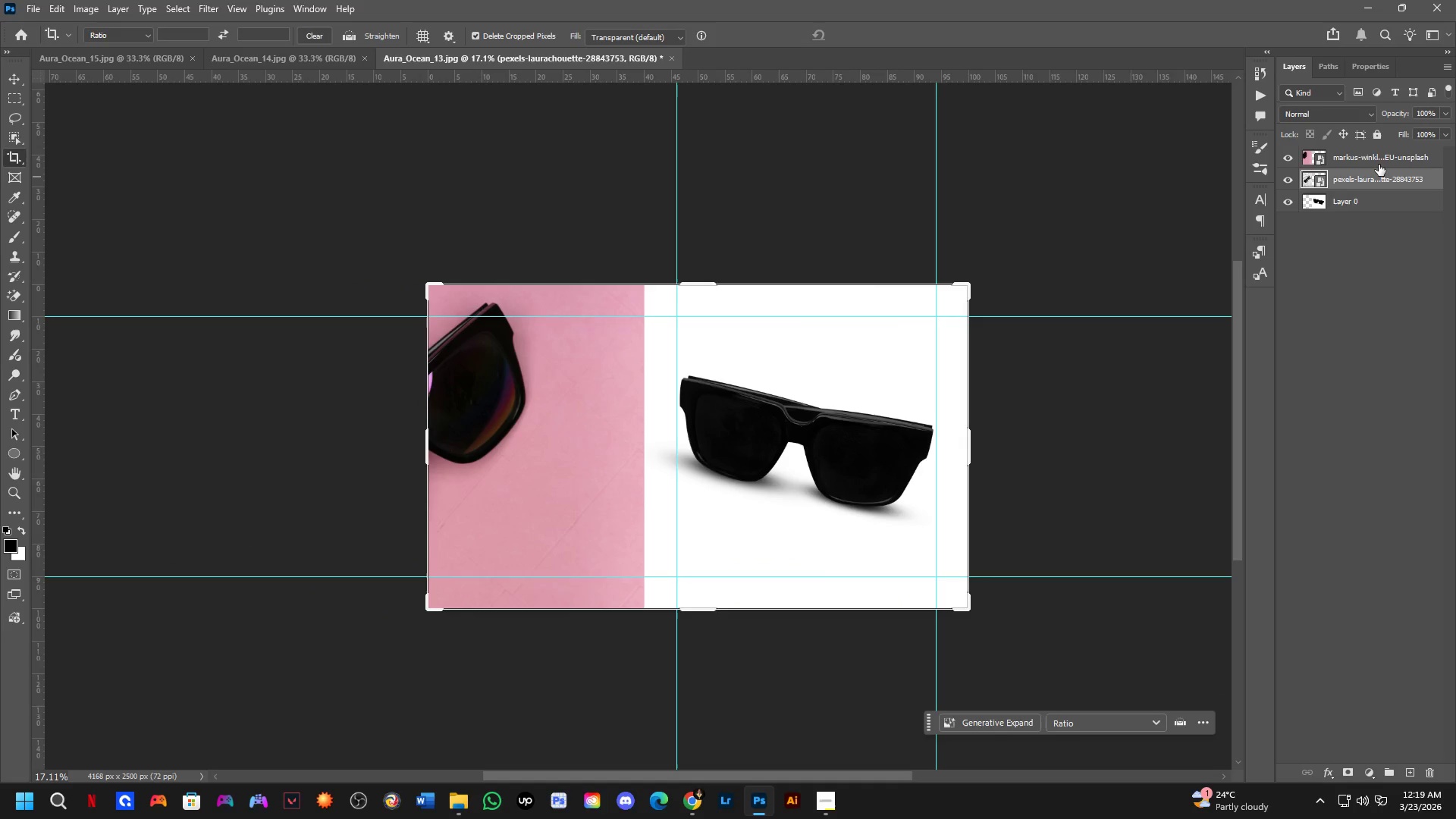 
key(Backspace)
 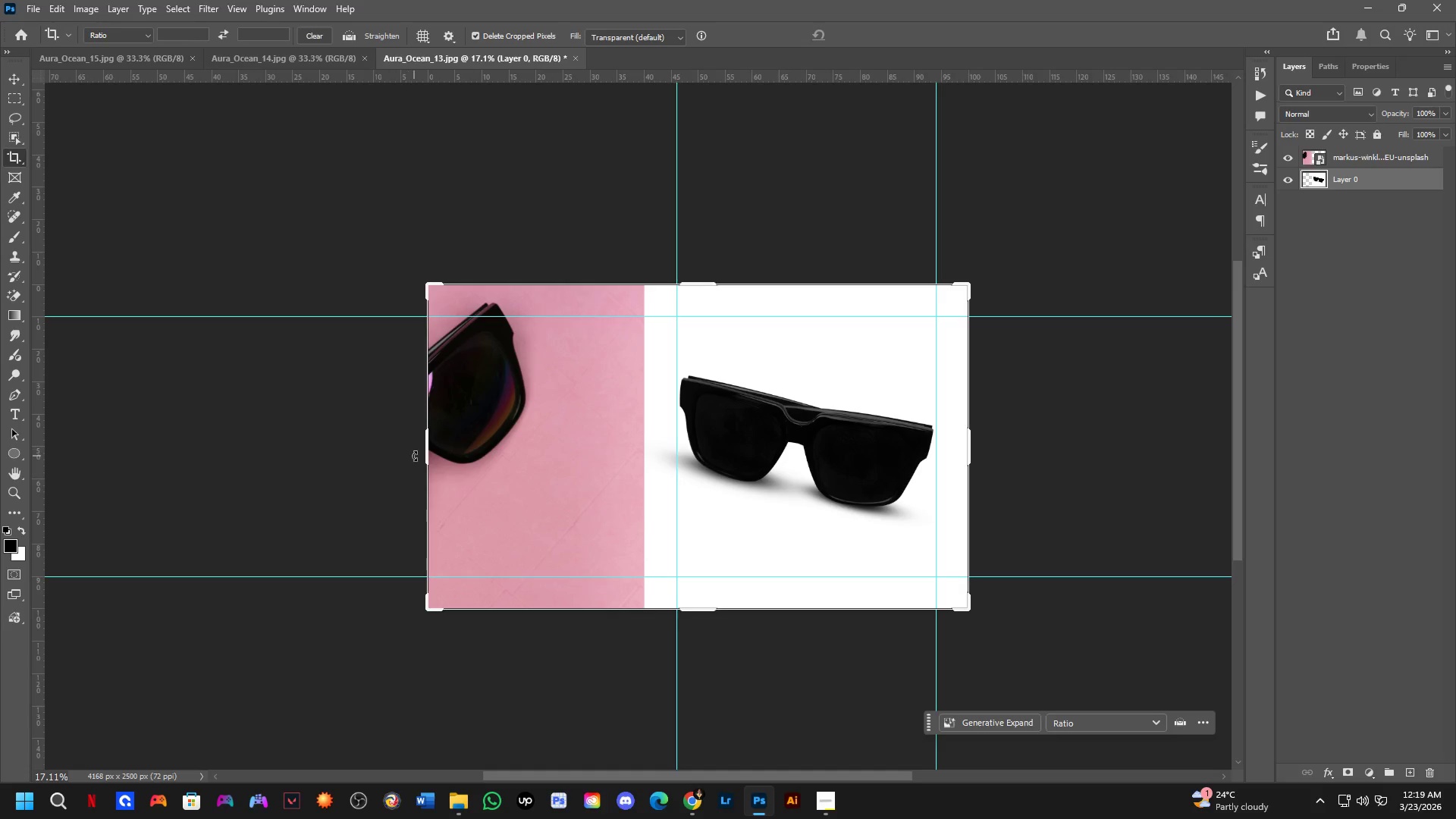 
left_click_drag(start_coordinate=[426, 456], to_coordinate=[293, 490])
 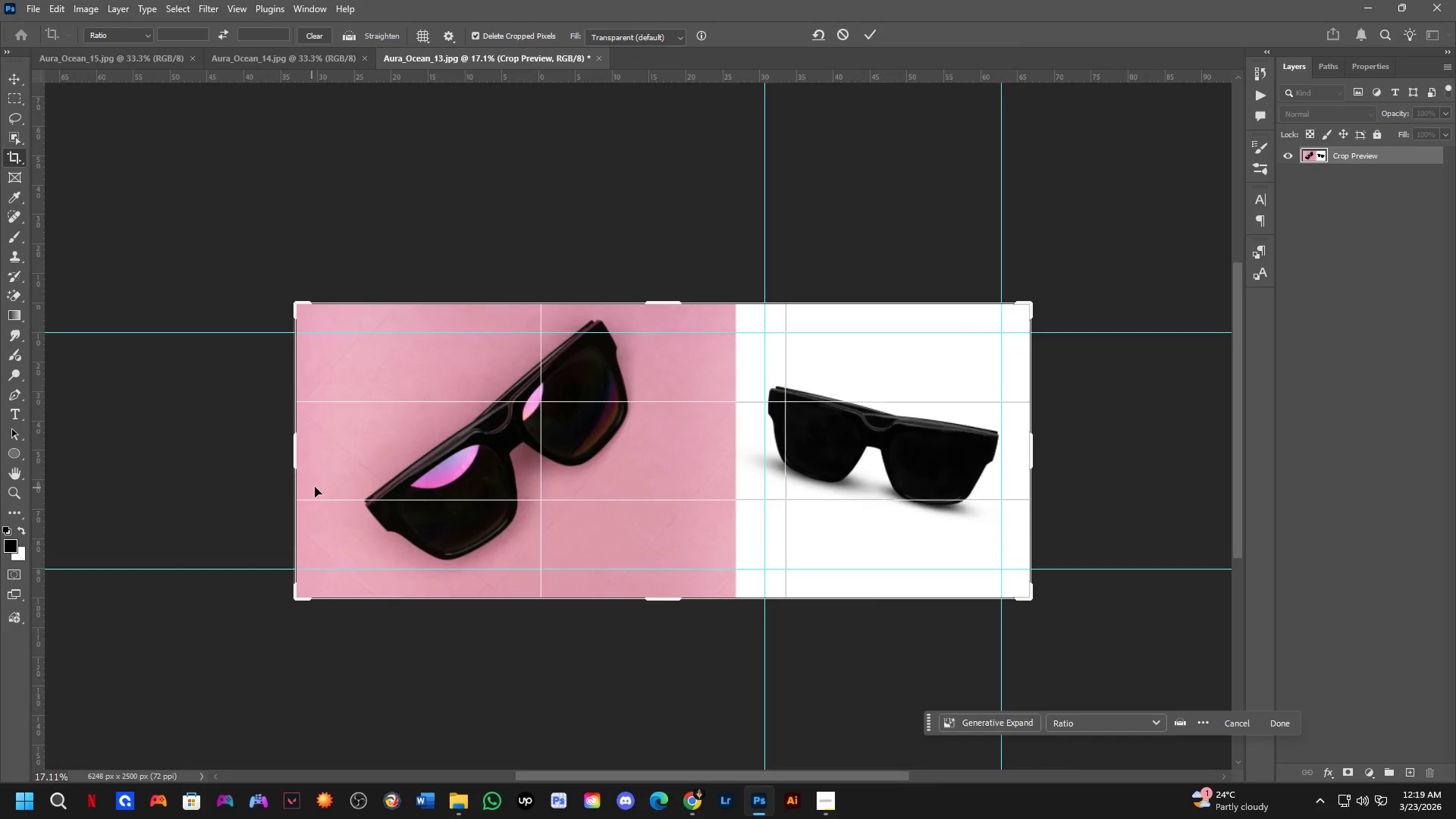 
scroll: coordinate [322, 486], scroll_direction: down, amount: 3.0
 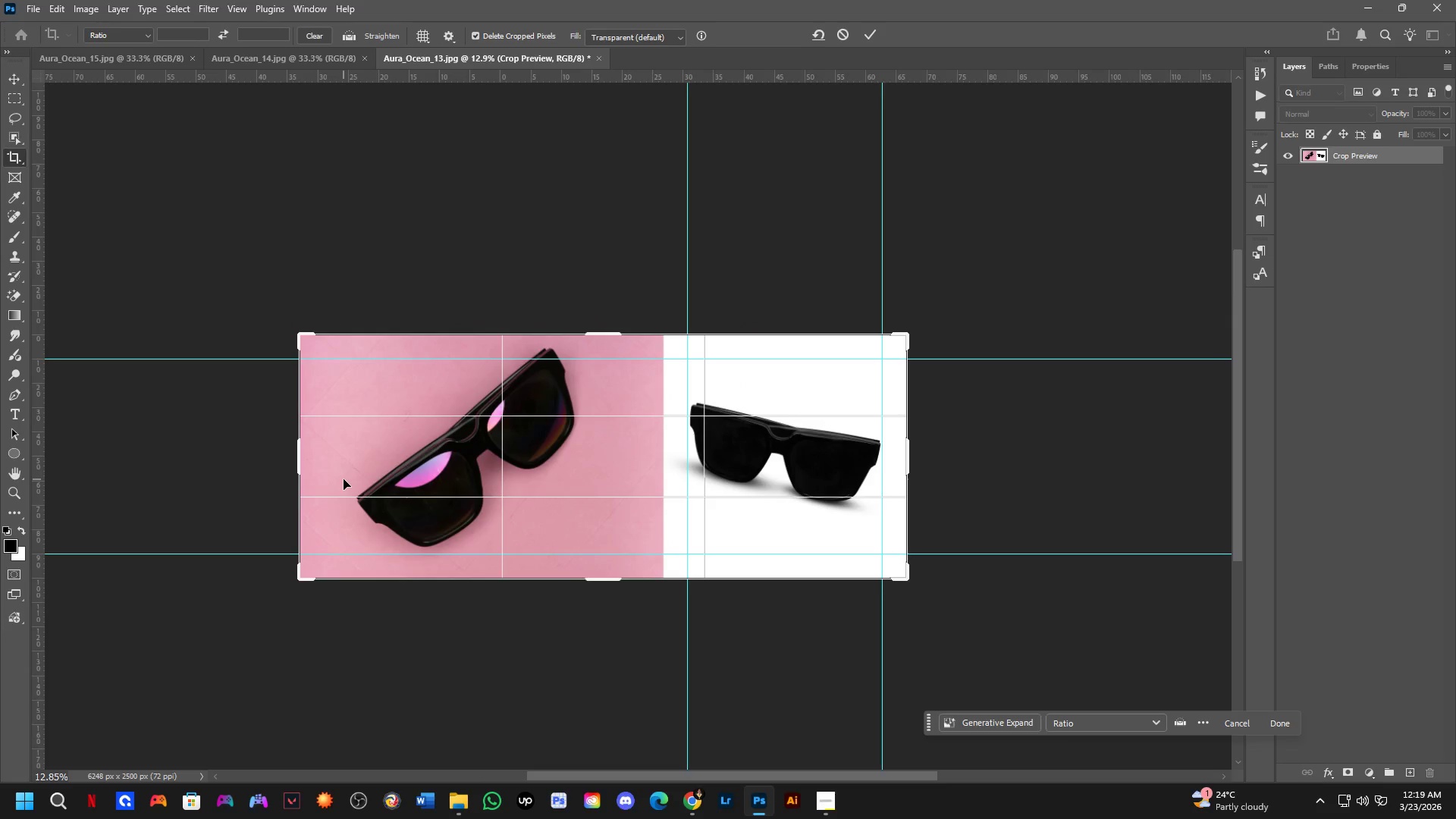 
key(NumpadEnter)
 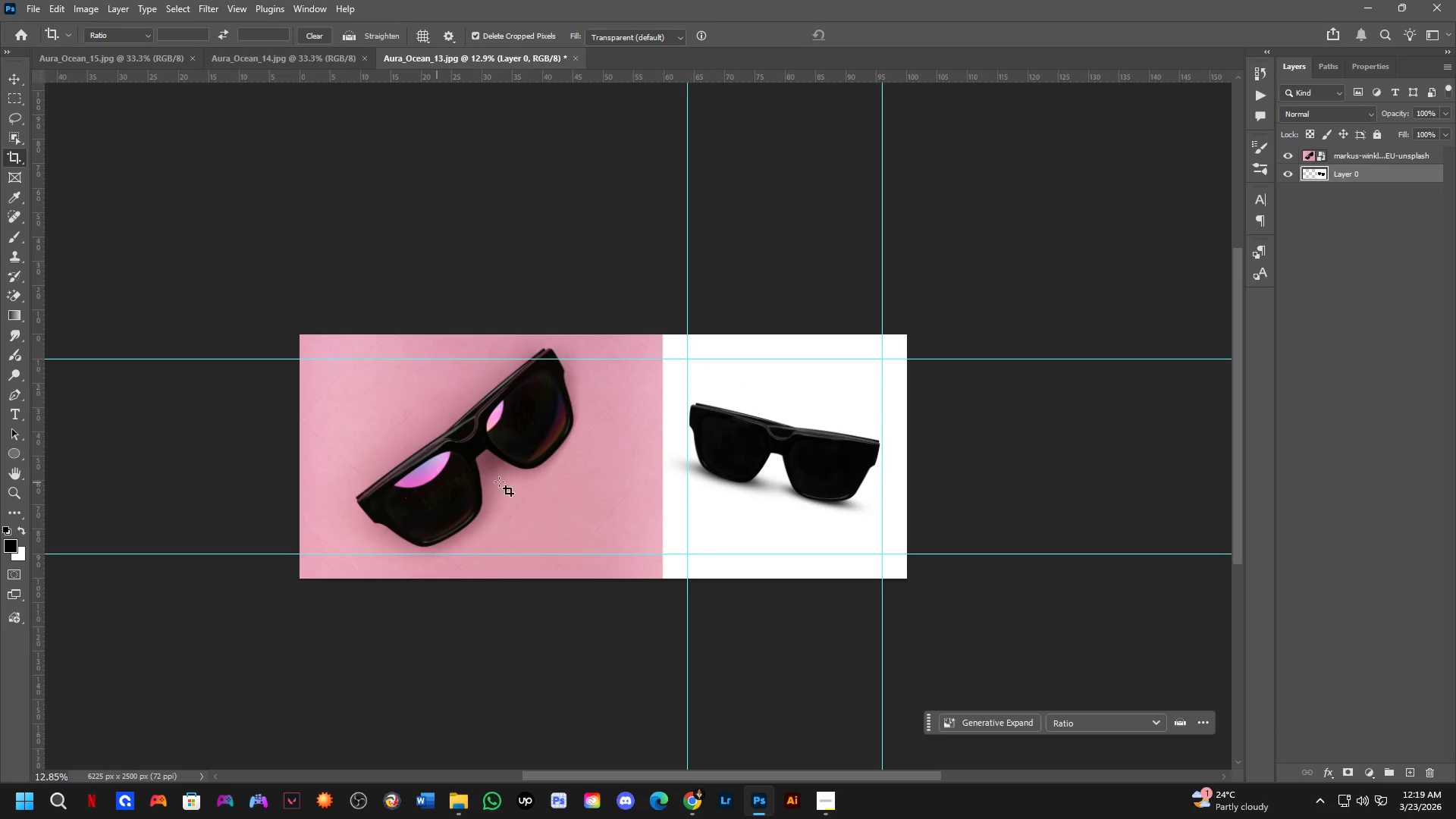 
hold_key(key=Space, duration=0.44)
 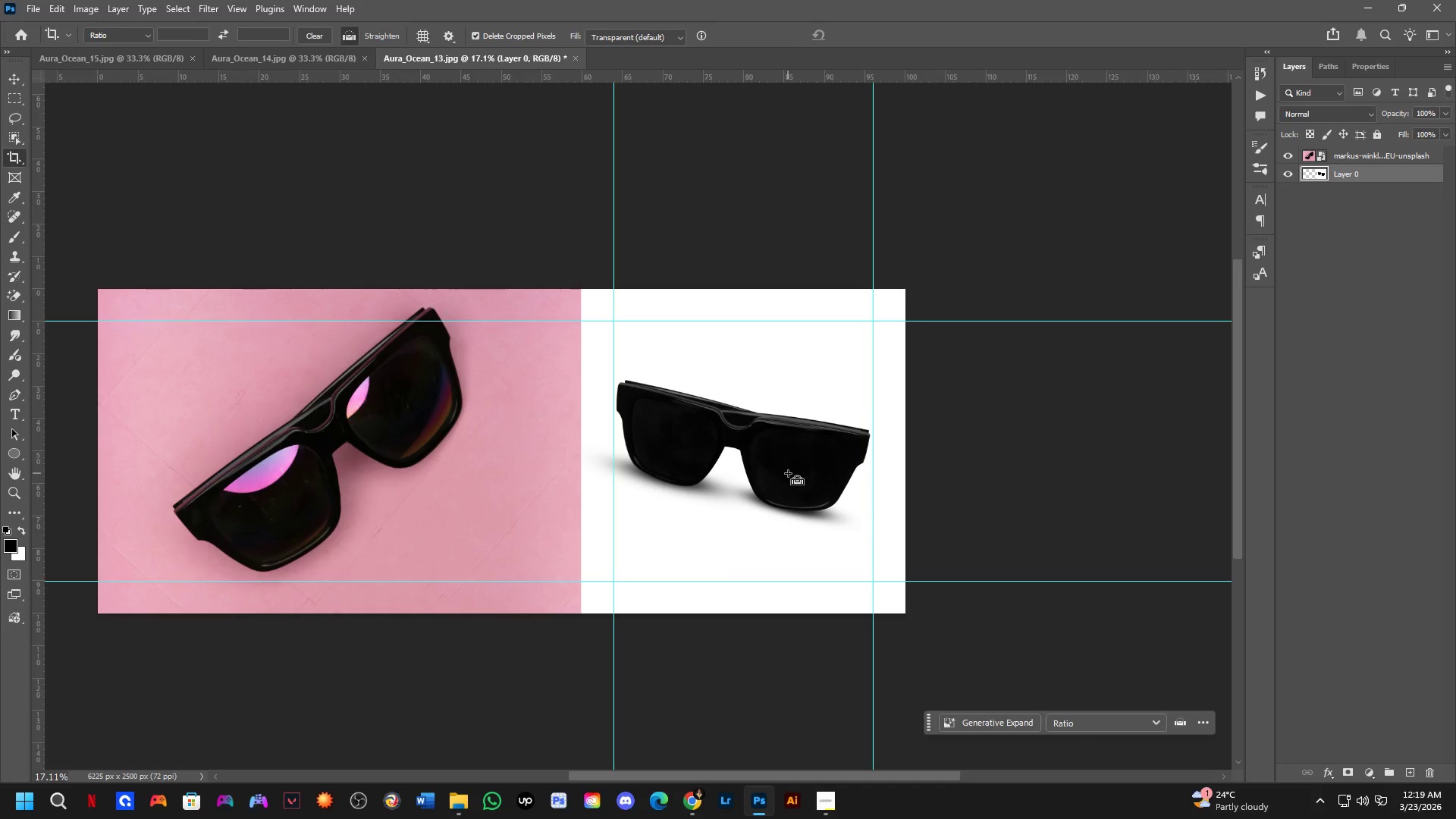 
left_click_drag(start_coordinate=[718, 469], to_coordinate=[673, 469])
 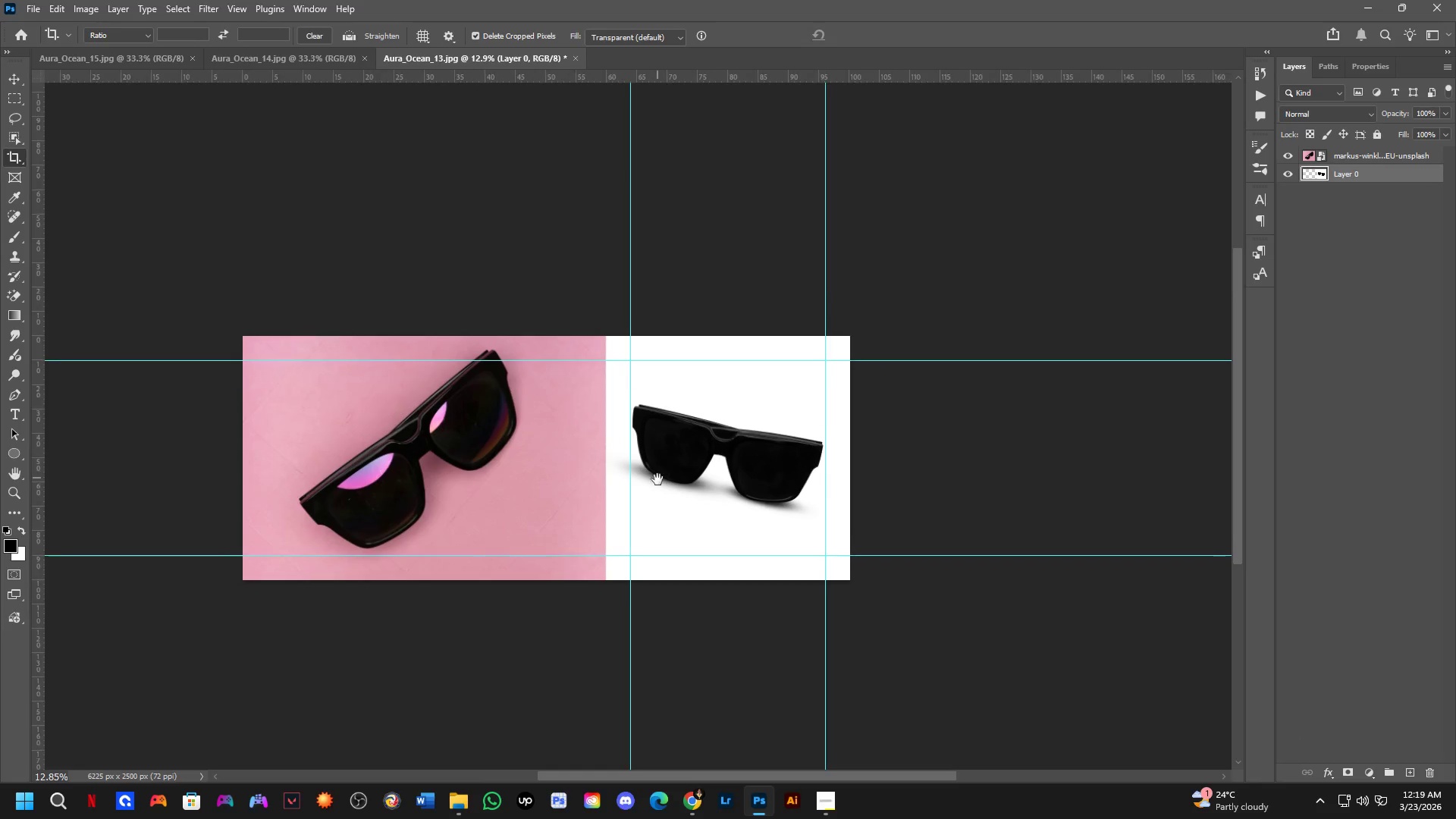 
scroll: coordinate [657, 480], scroll_direction: up, amount: 3.0
 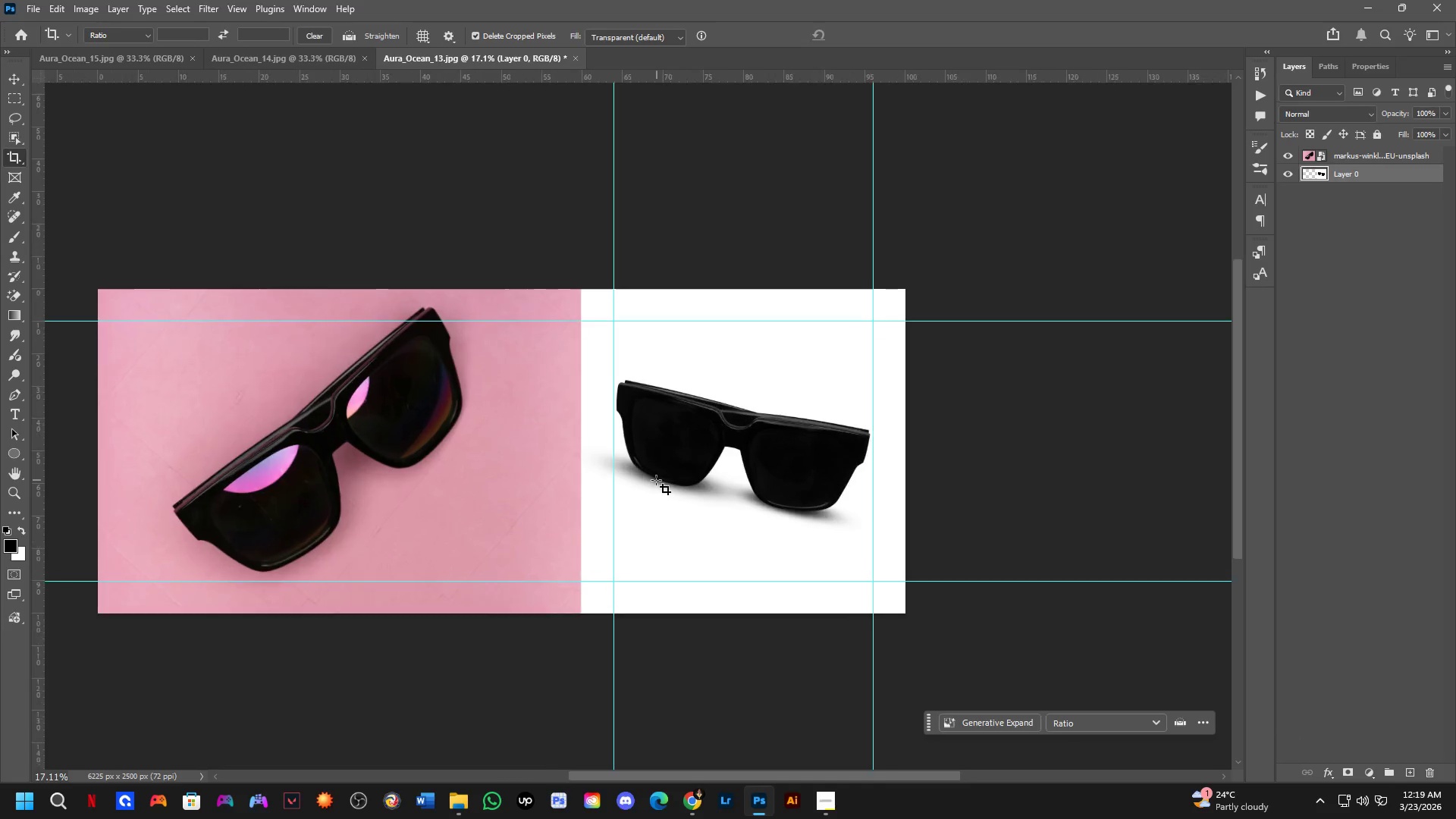 
key(Control+Shift+S)
 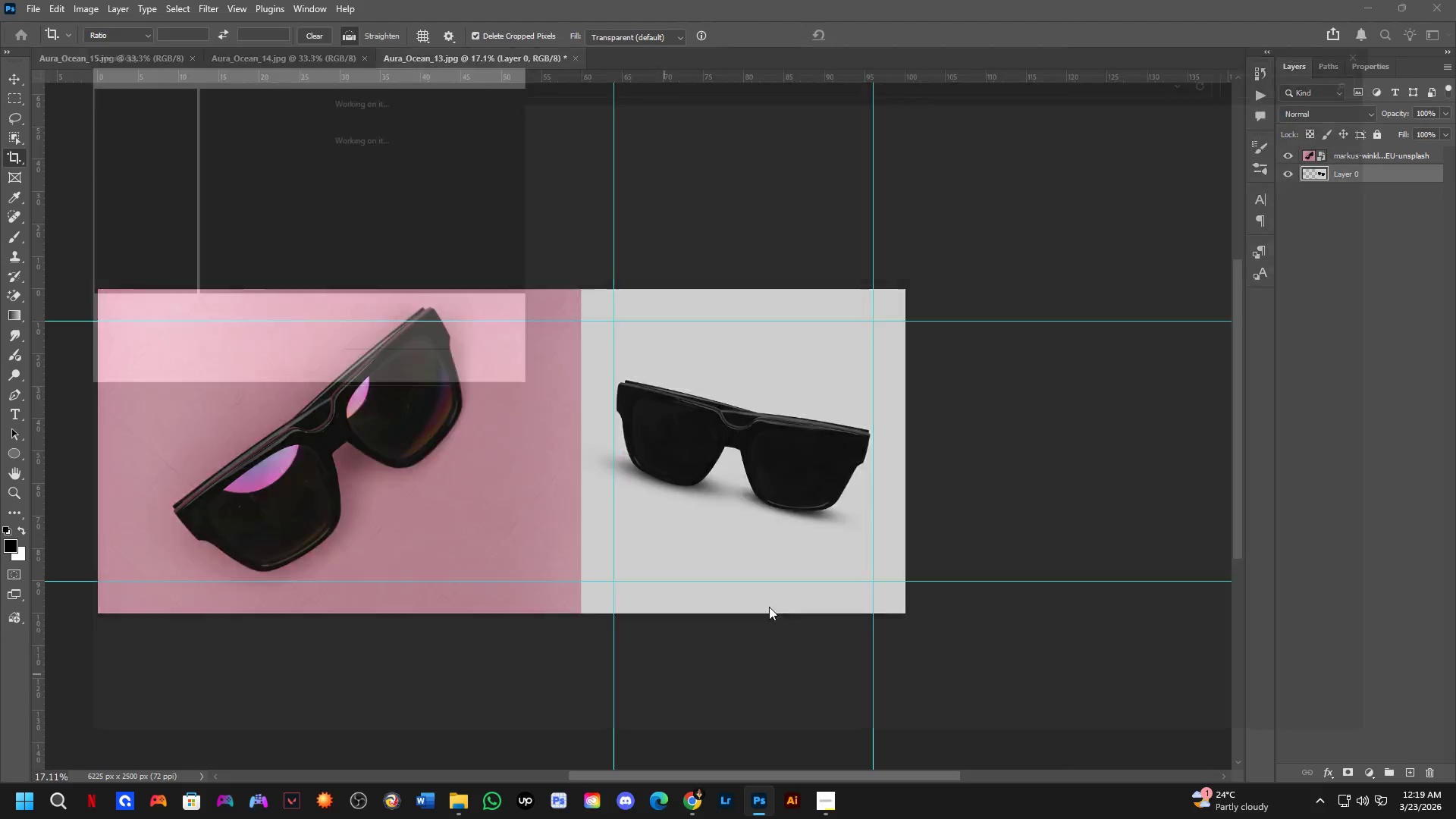 
left_click_drag(start_coordinate=[696, 648], to_coordinate=[692, 645])
 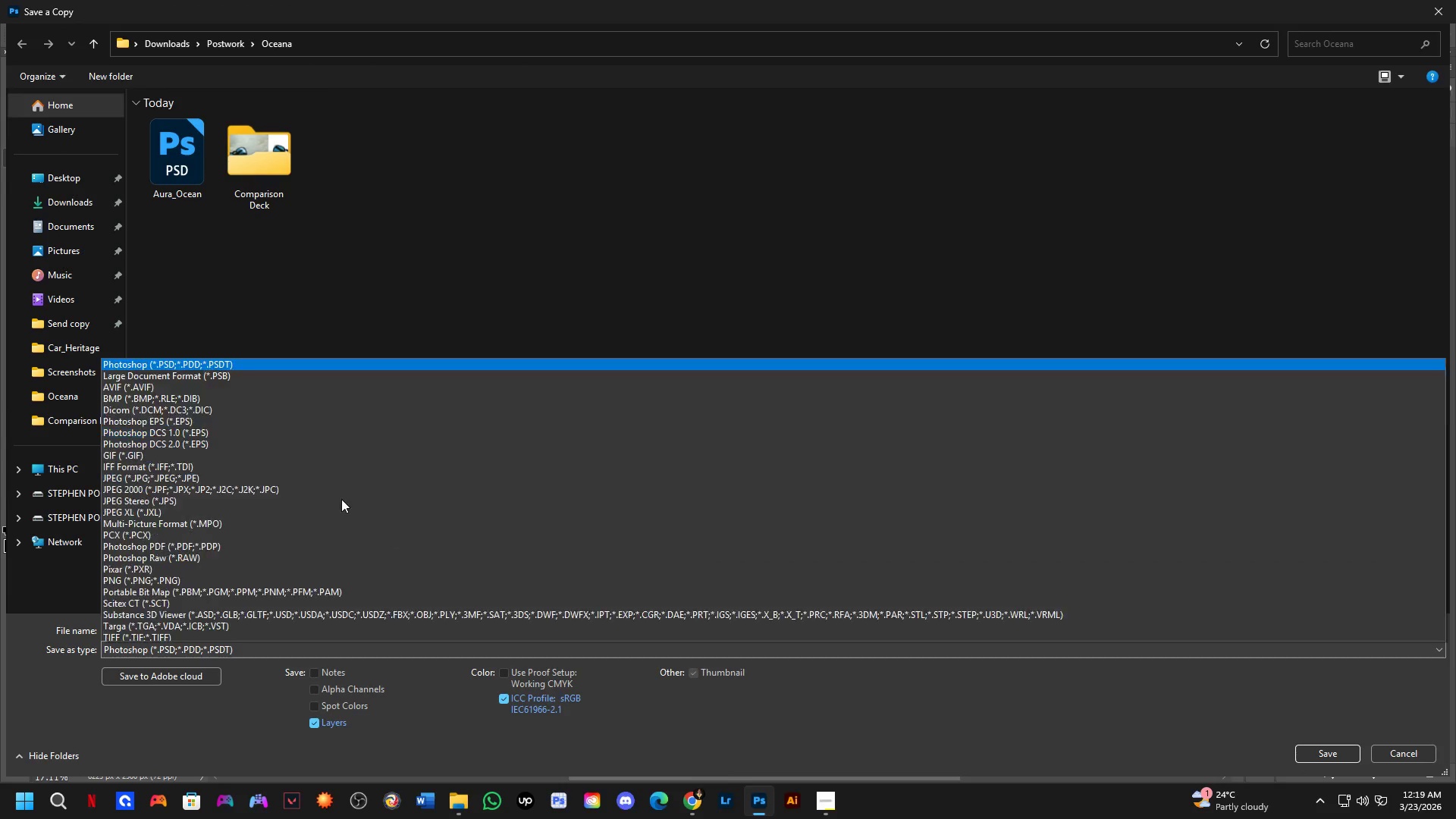 
left_click_drag(start_coordinate=[340, 492], to_coordinate=[406, 465])
 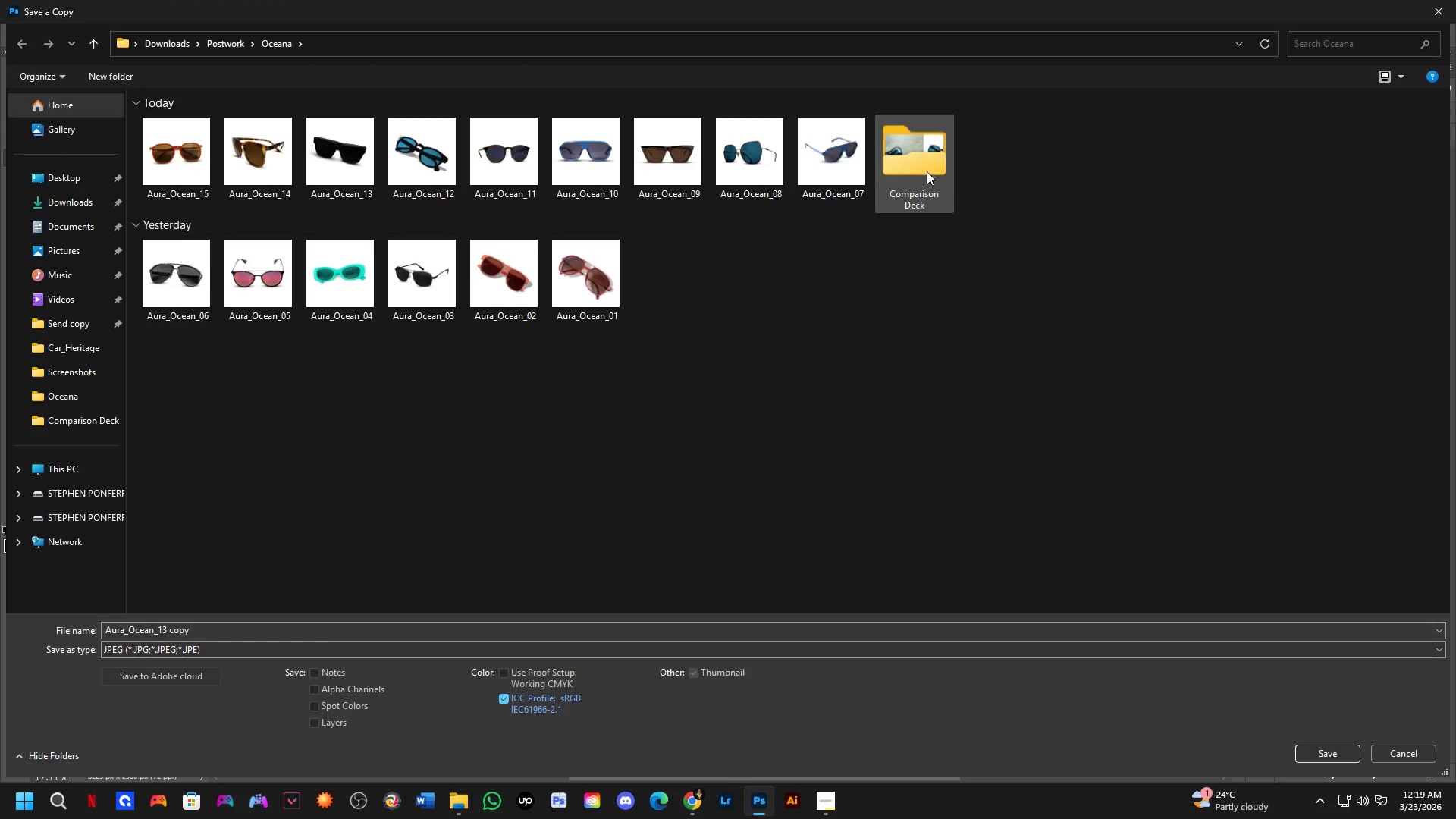 
double_click([927, 171])
 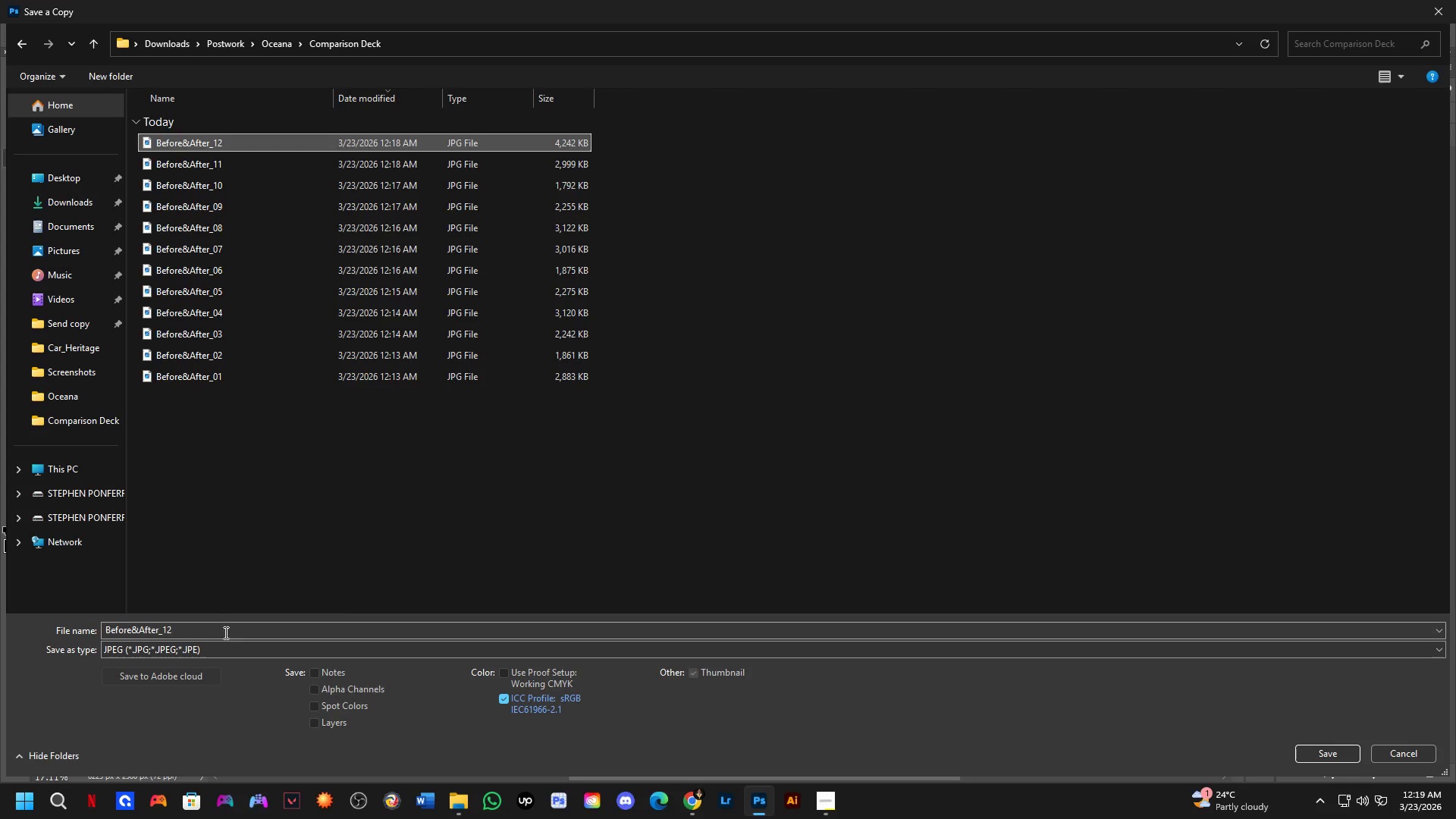 
double_click([213, 634])
 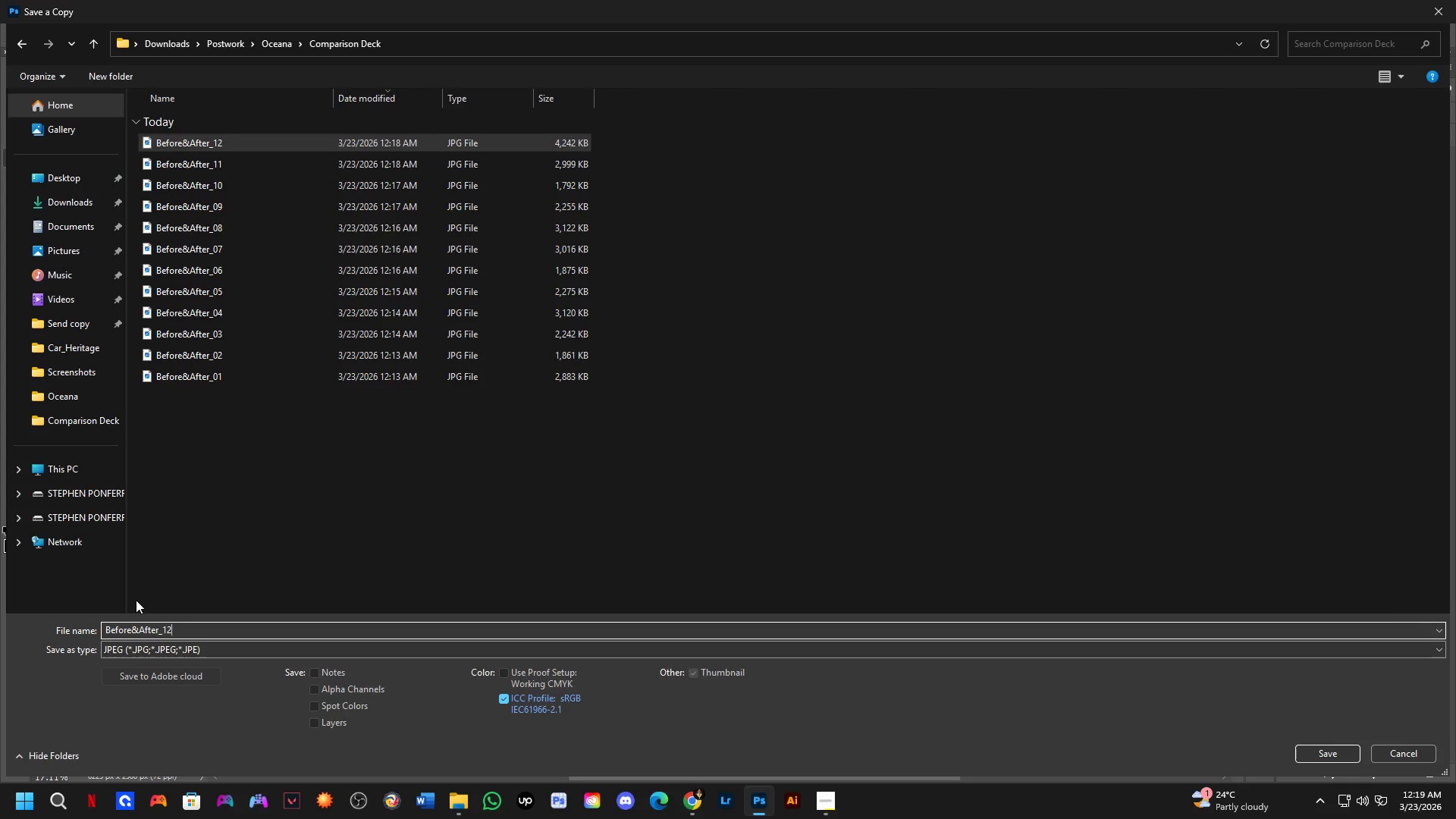 
key(Backspace)
 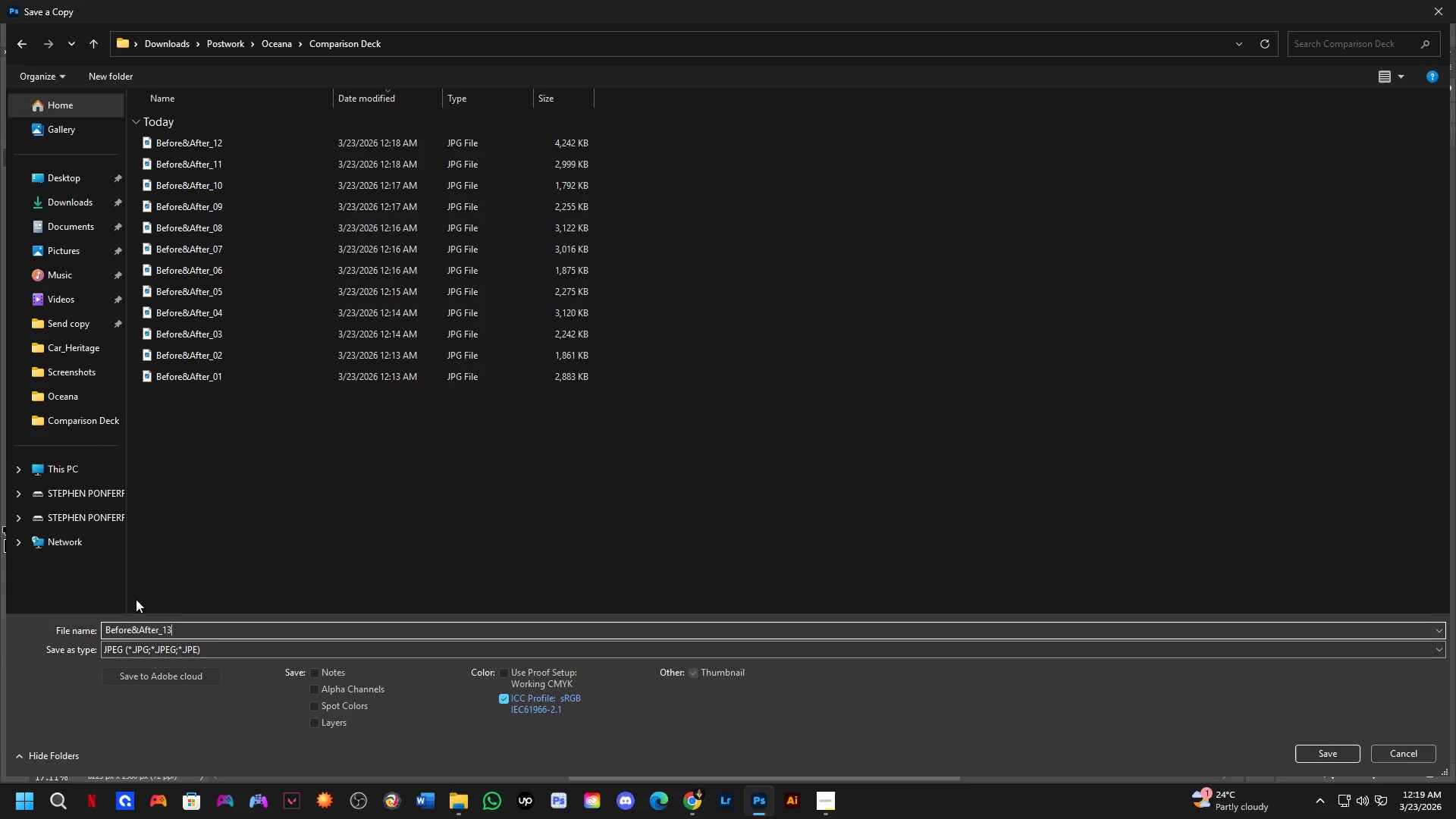 
key(Numpad3)
 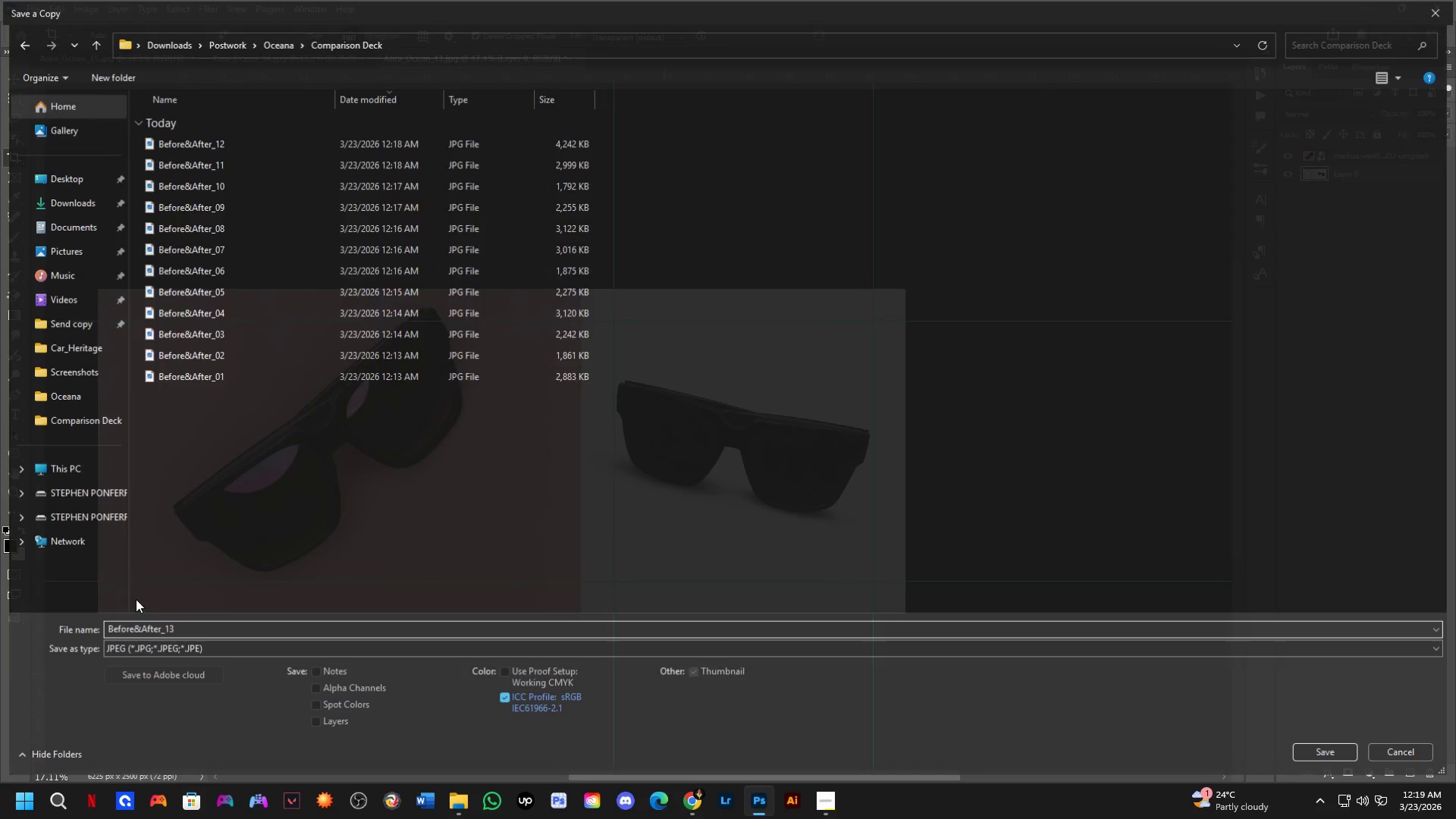 
key(NumpadEnter)
 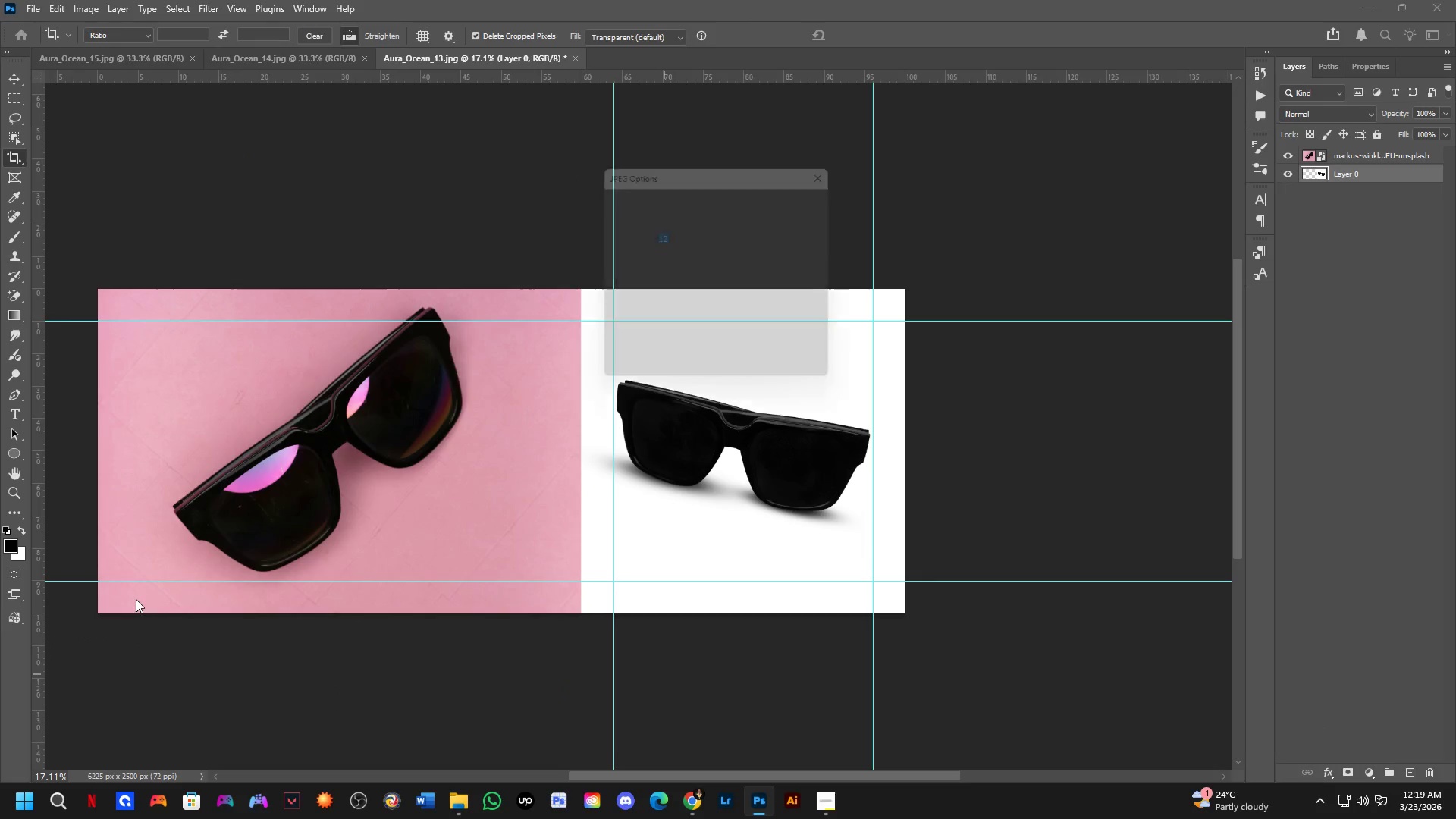 
key(NumpadEnter)
 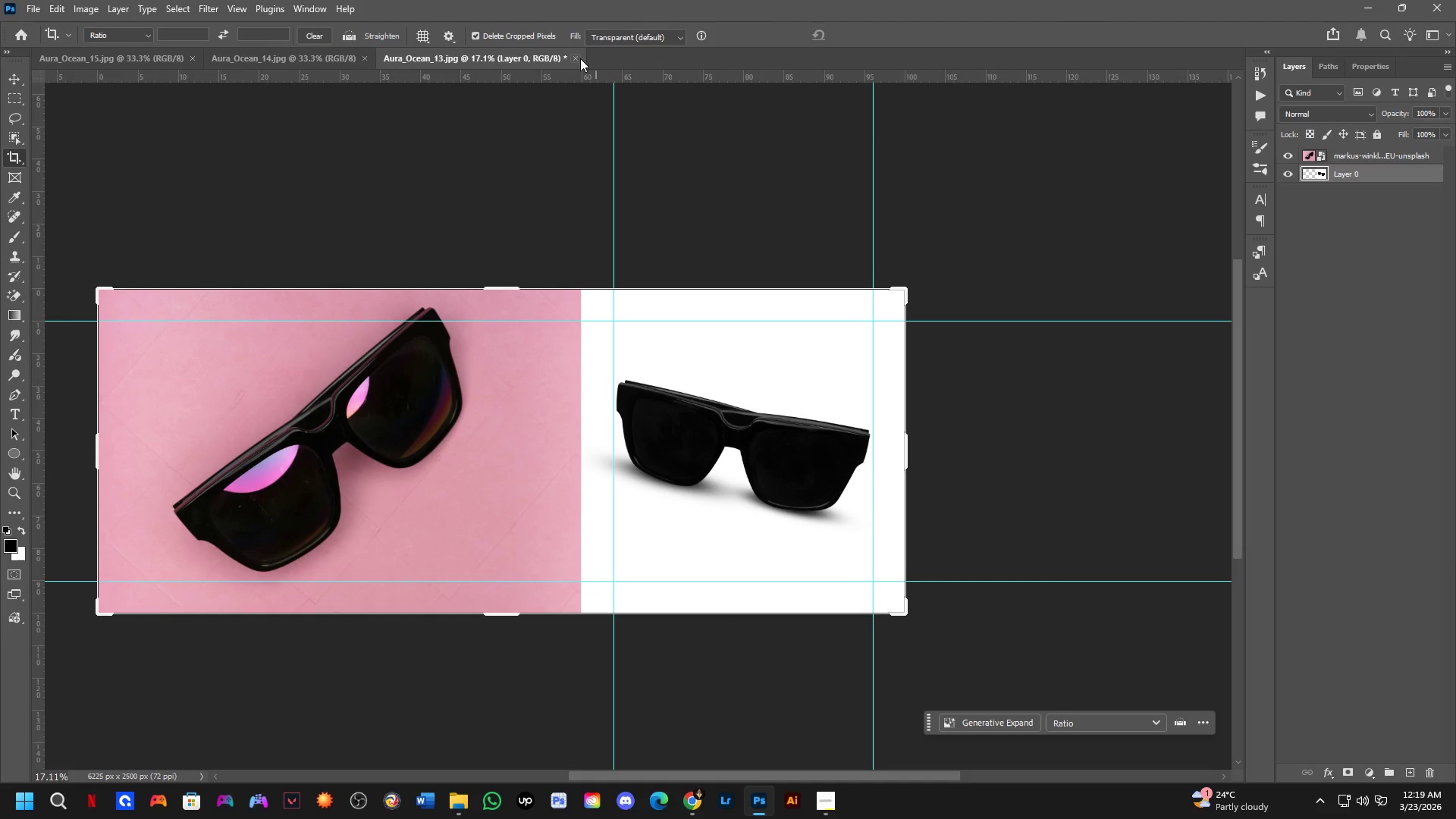 
left_click([579, 58])
 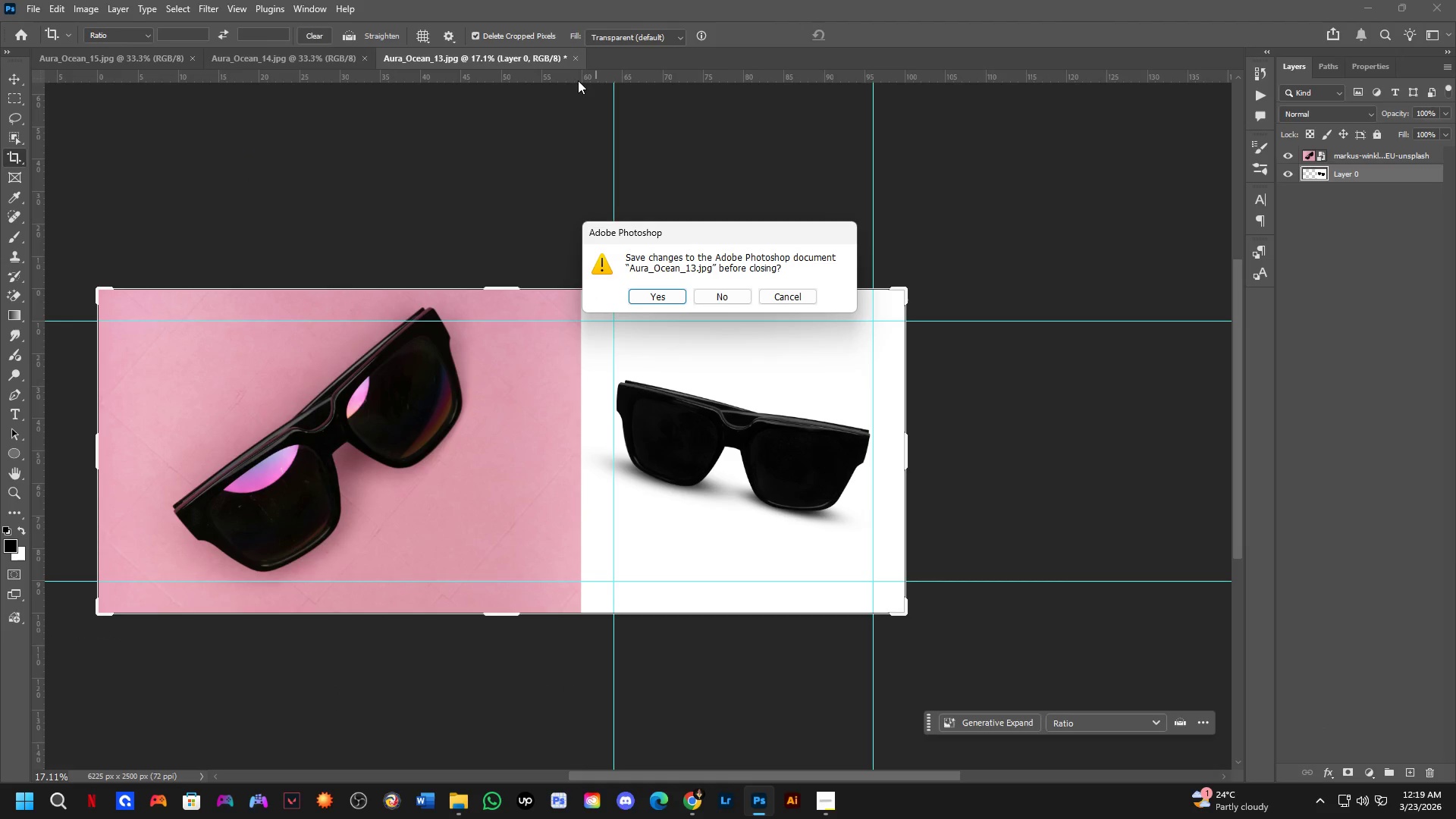 
key(ArrowRight)
 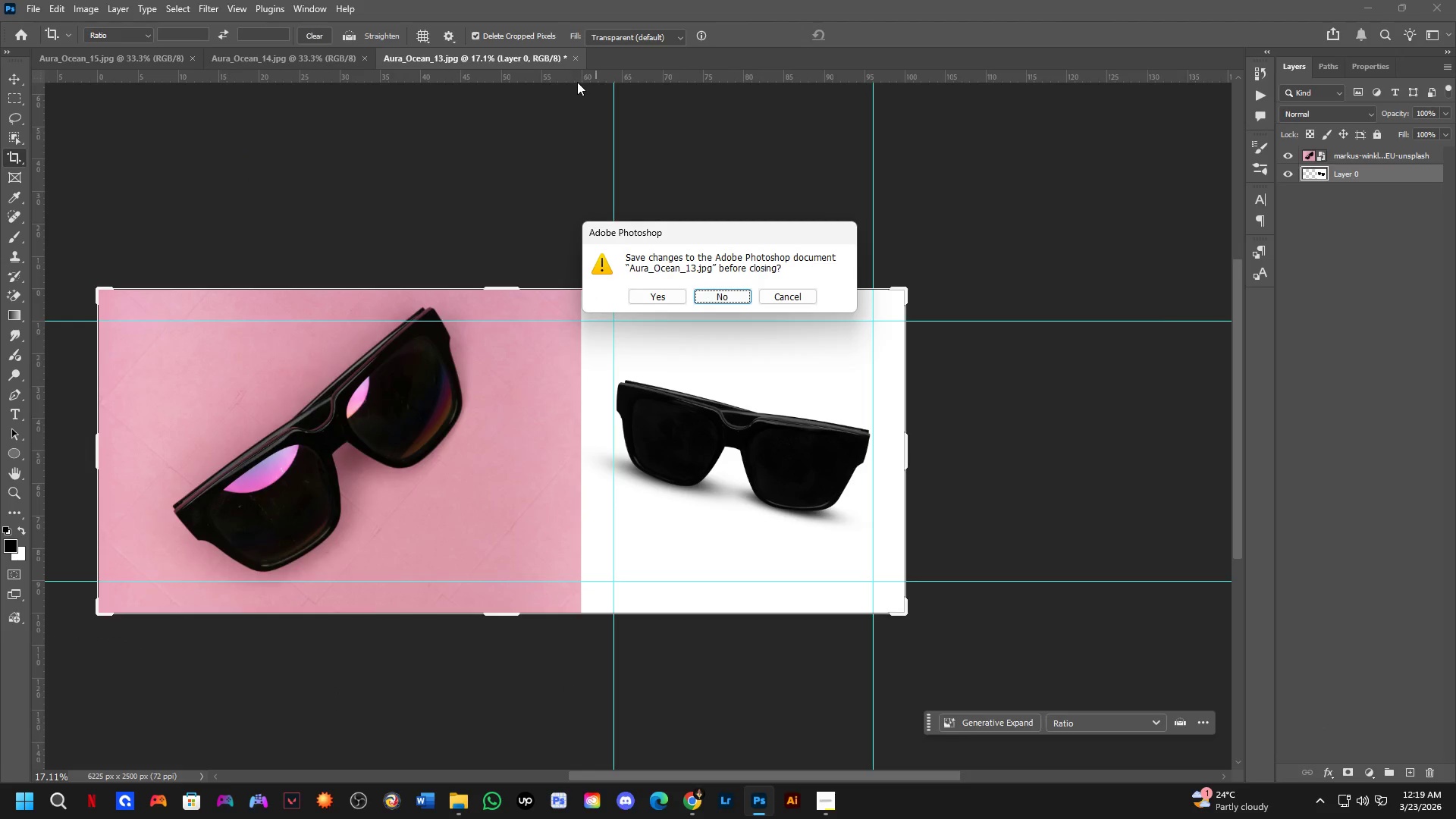 
key(Space)
 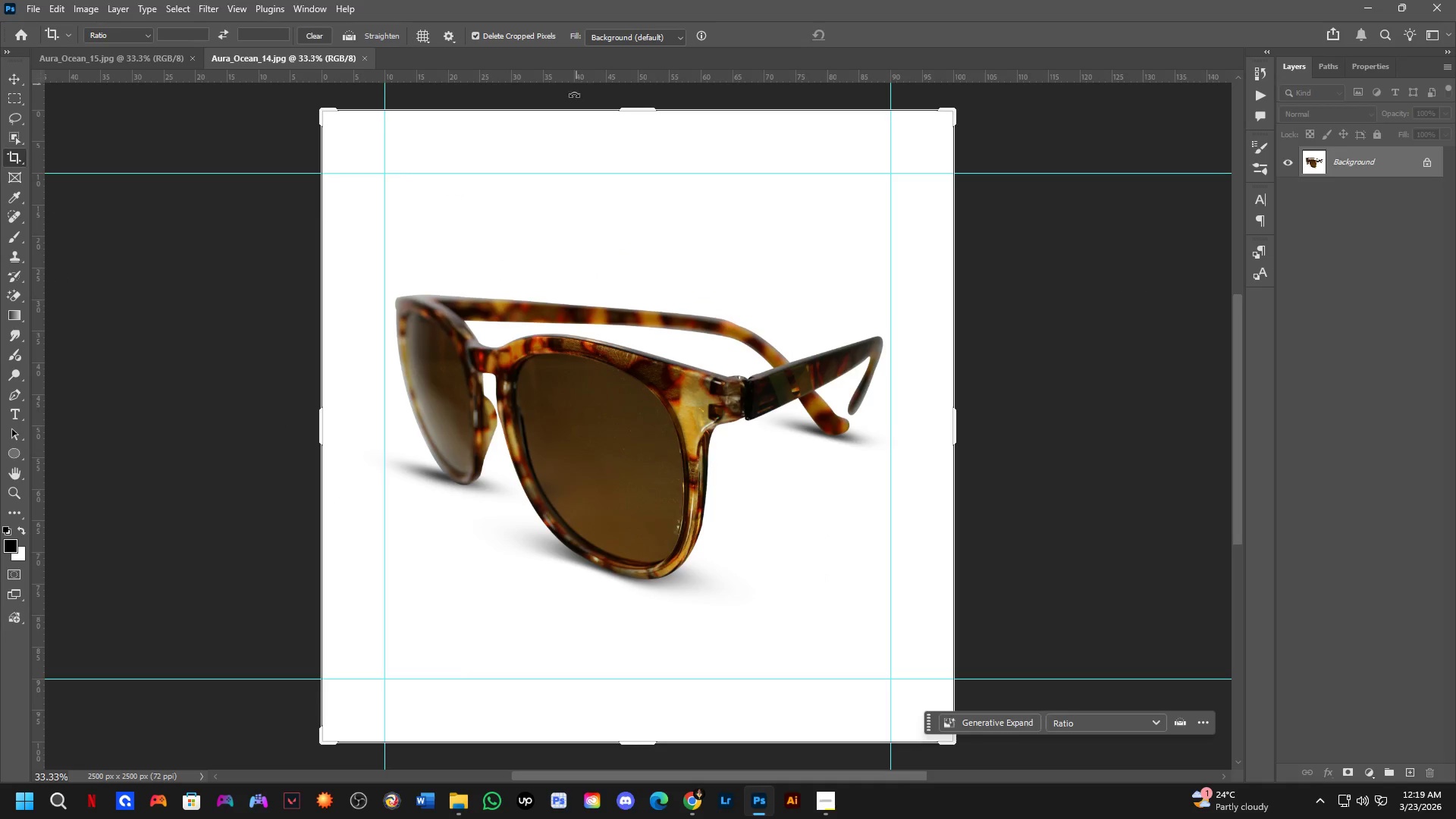 
scroll: coordinate [524, 228], scroll_direction: down, amount: 1.0
 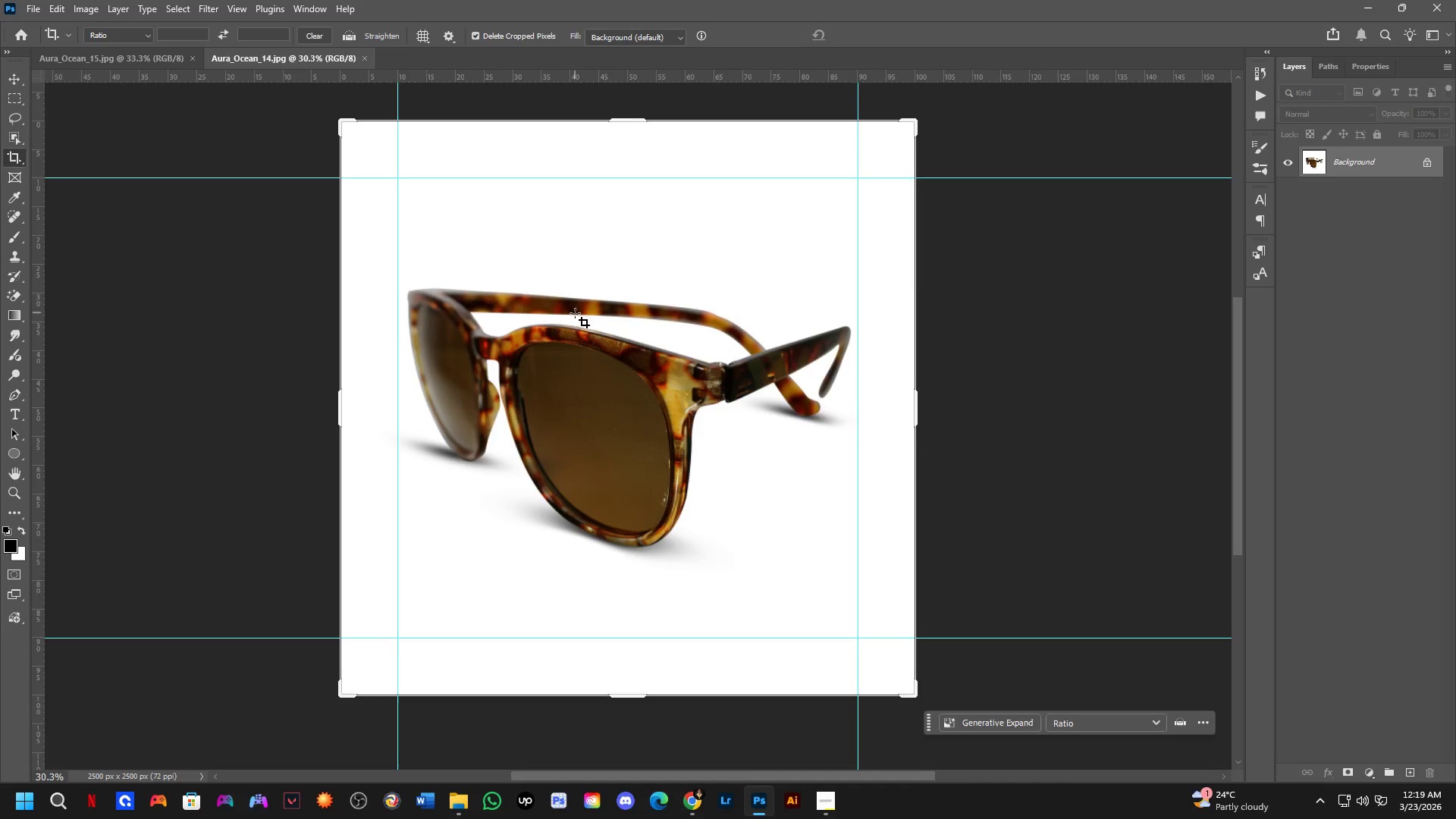 
hold_key(key=Space, duration=0.41)
 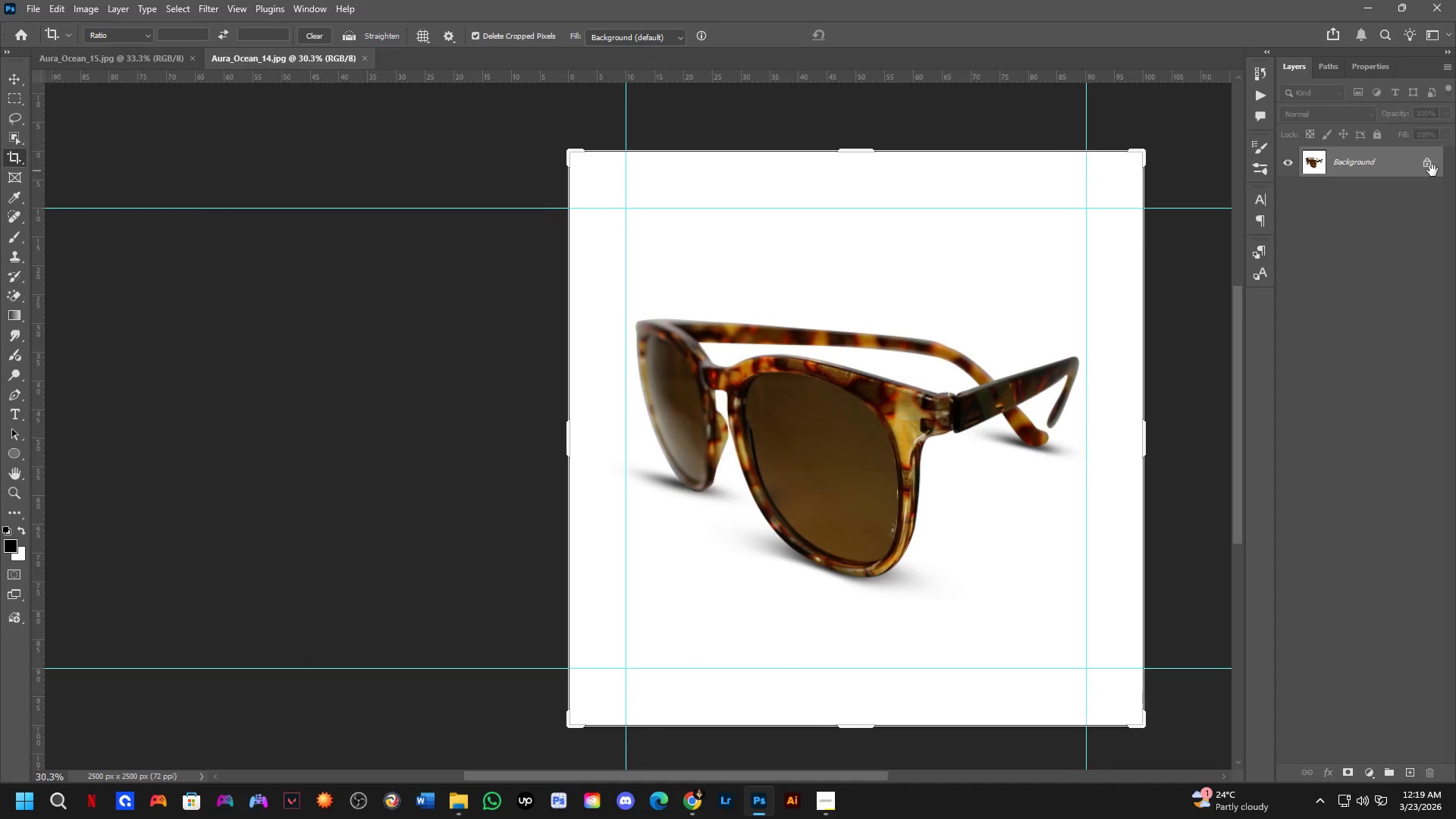 
left_click_drag(start_coordinate=[577, 320], to_coordinate=[709, 351])
 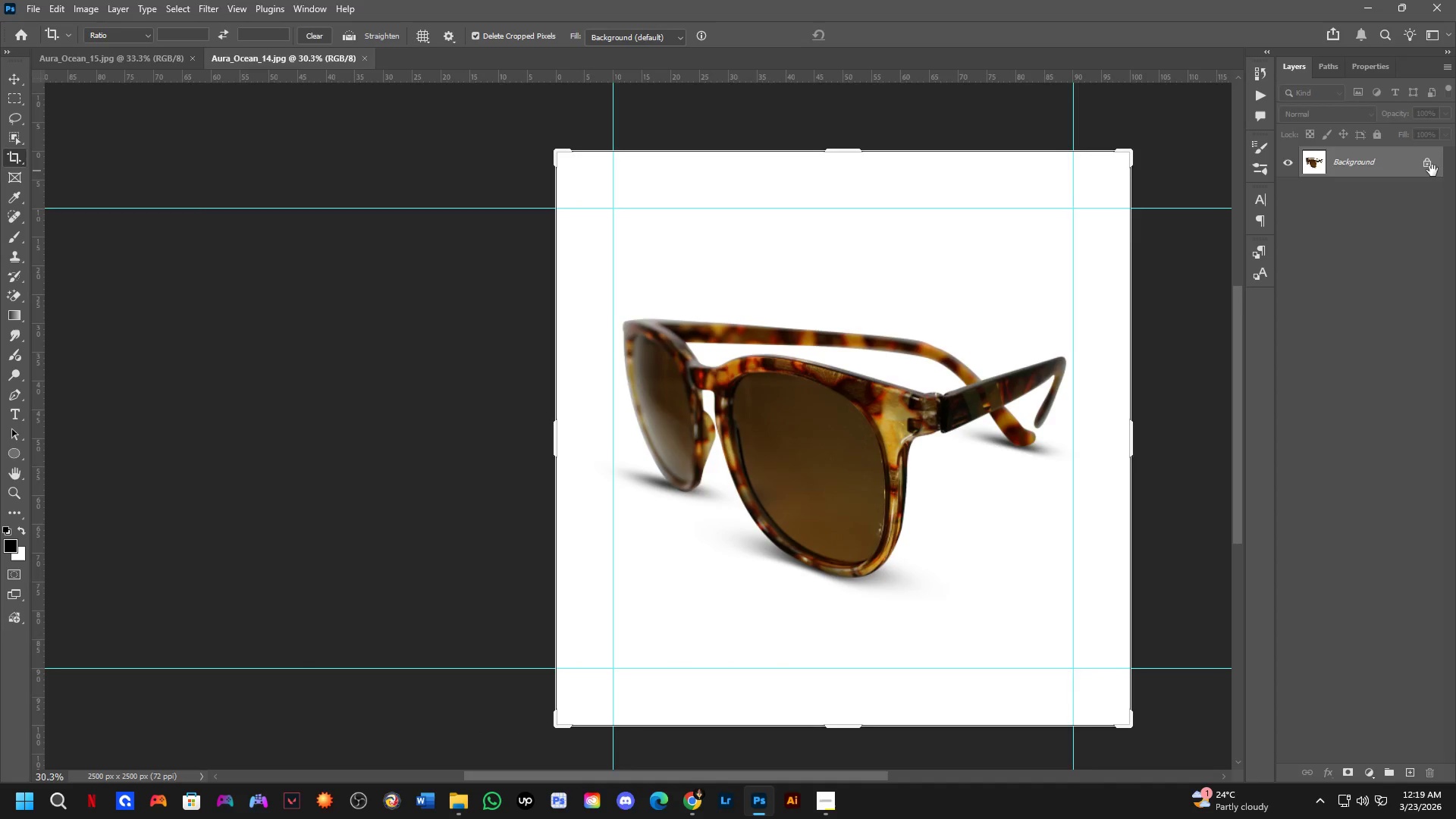 
left_click([1432, 171])
 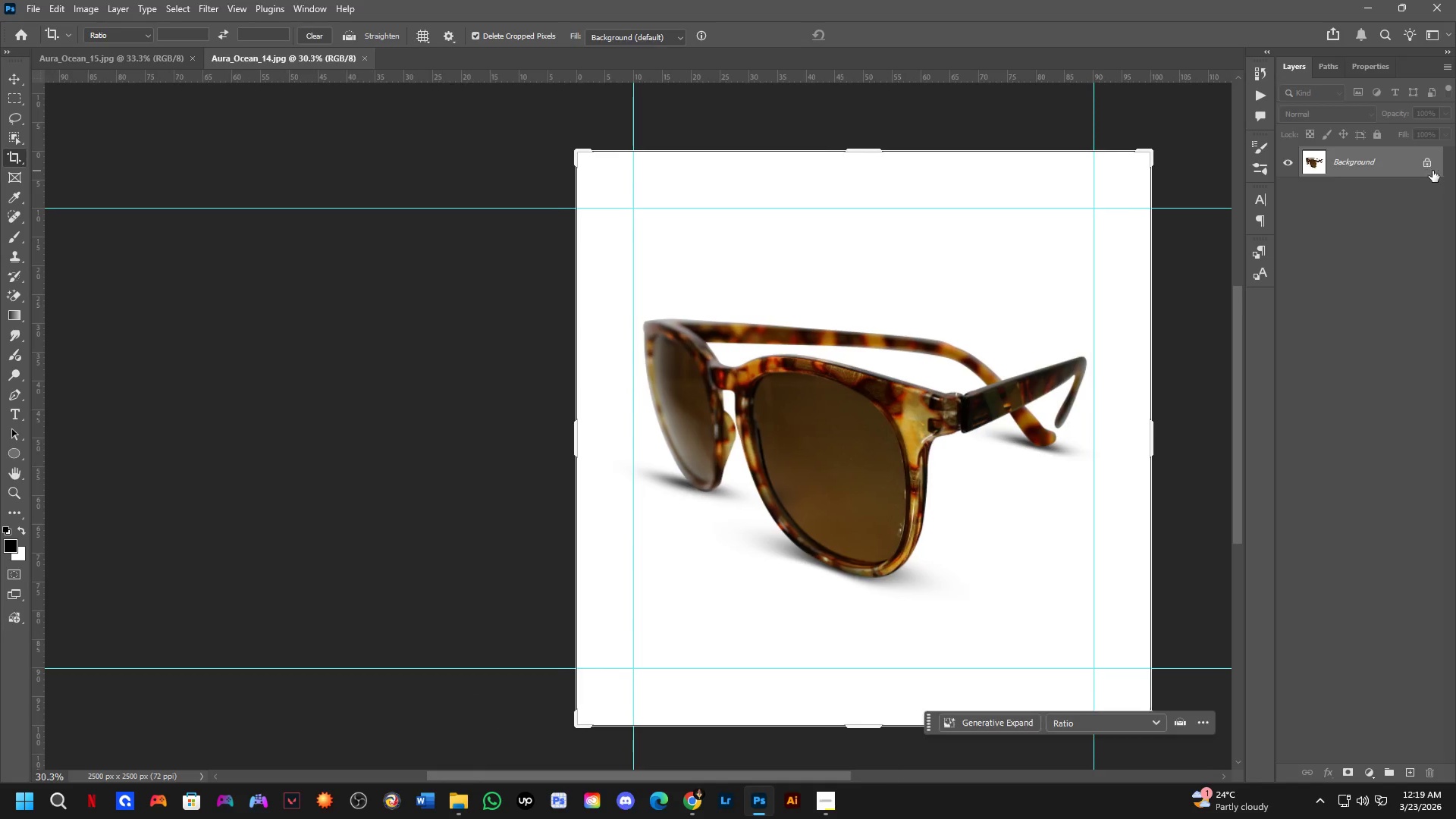 
key(Alt+AltLeft)
 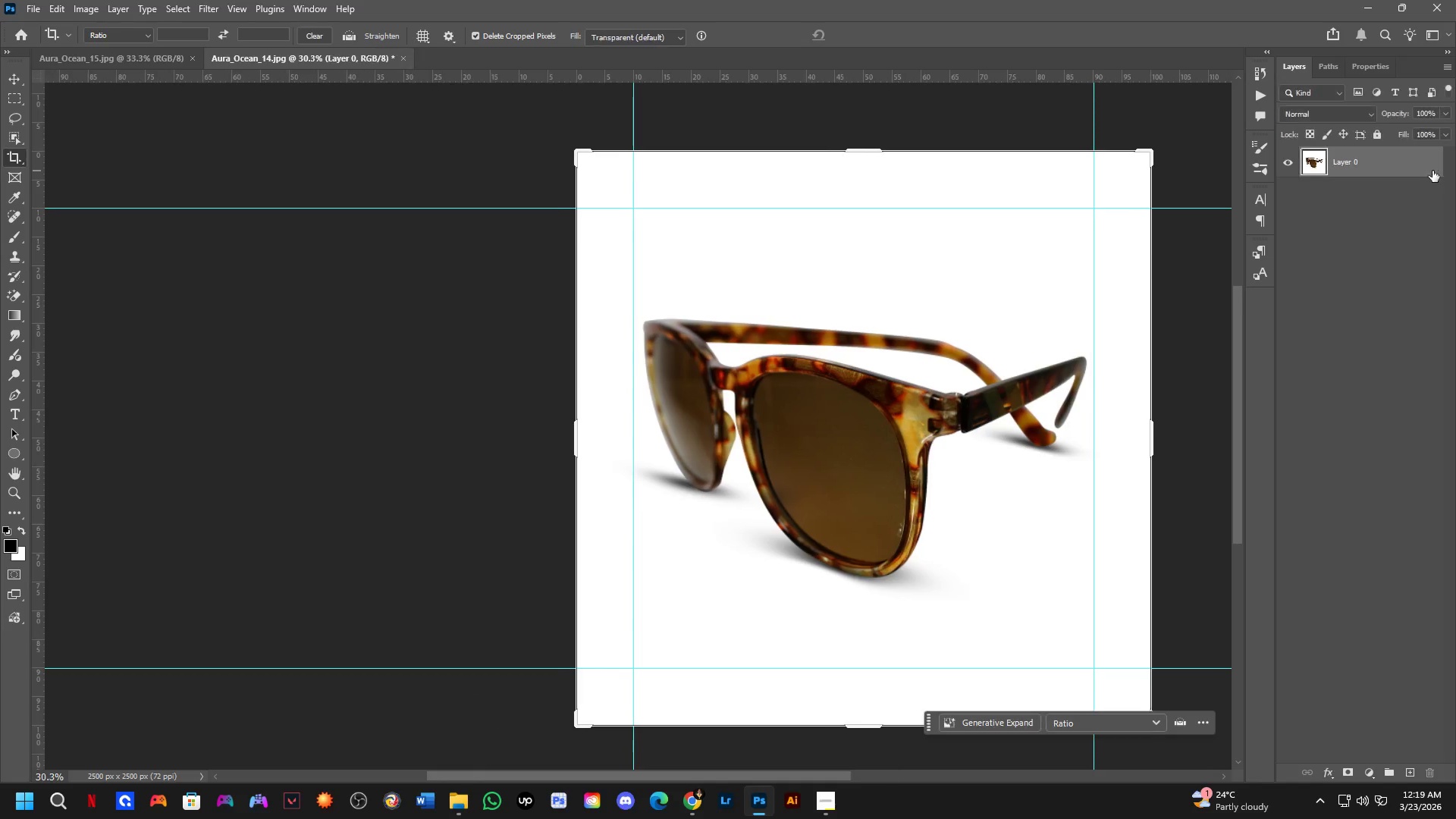 
key(Alt+Tab)
 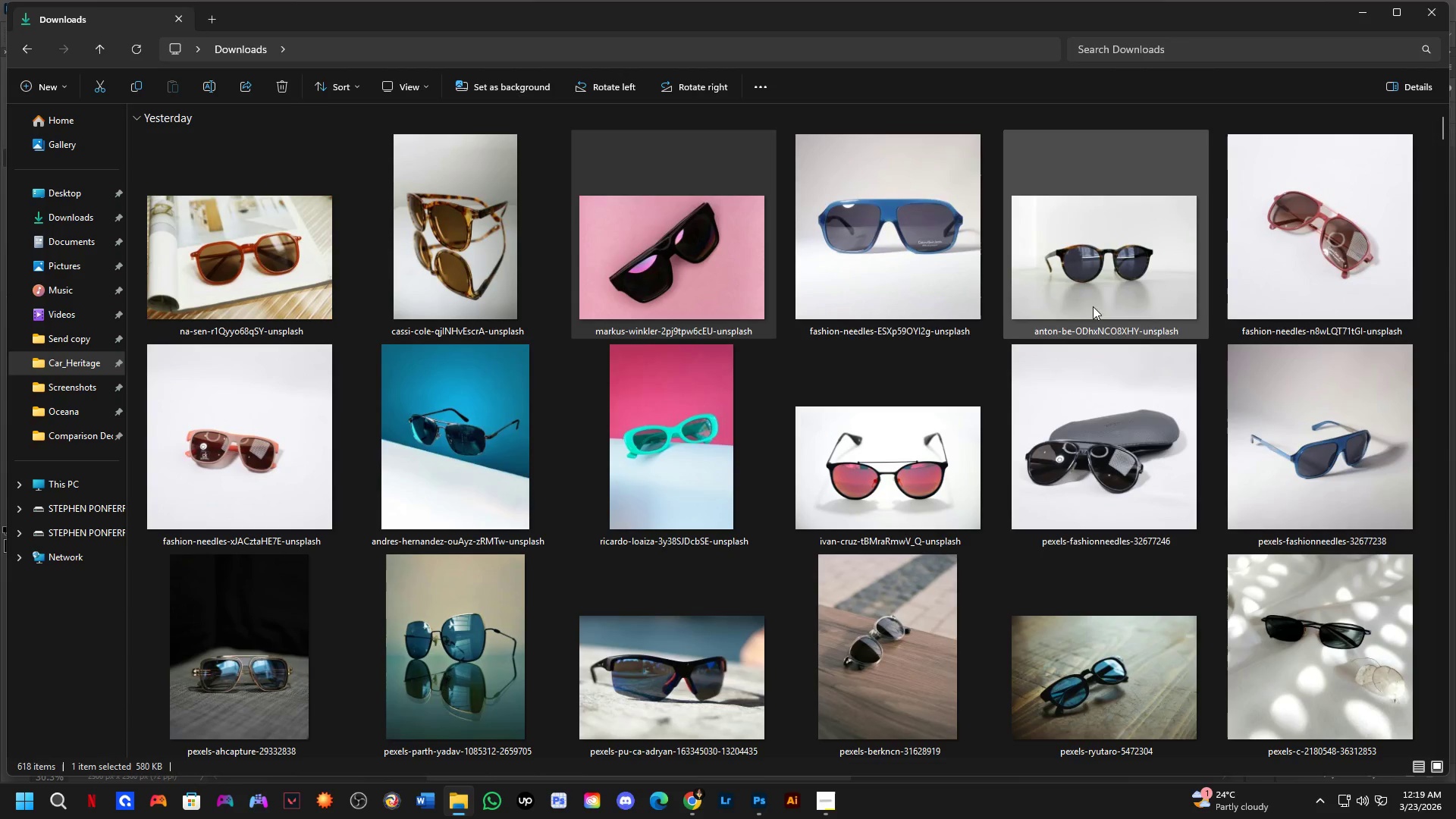 
scroll: coordinate [999, 362], scroll_direction: up, amount: 3.0
 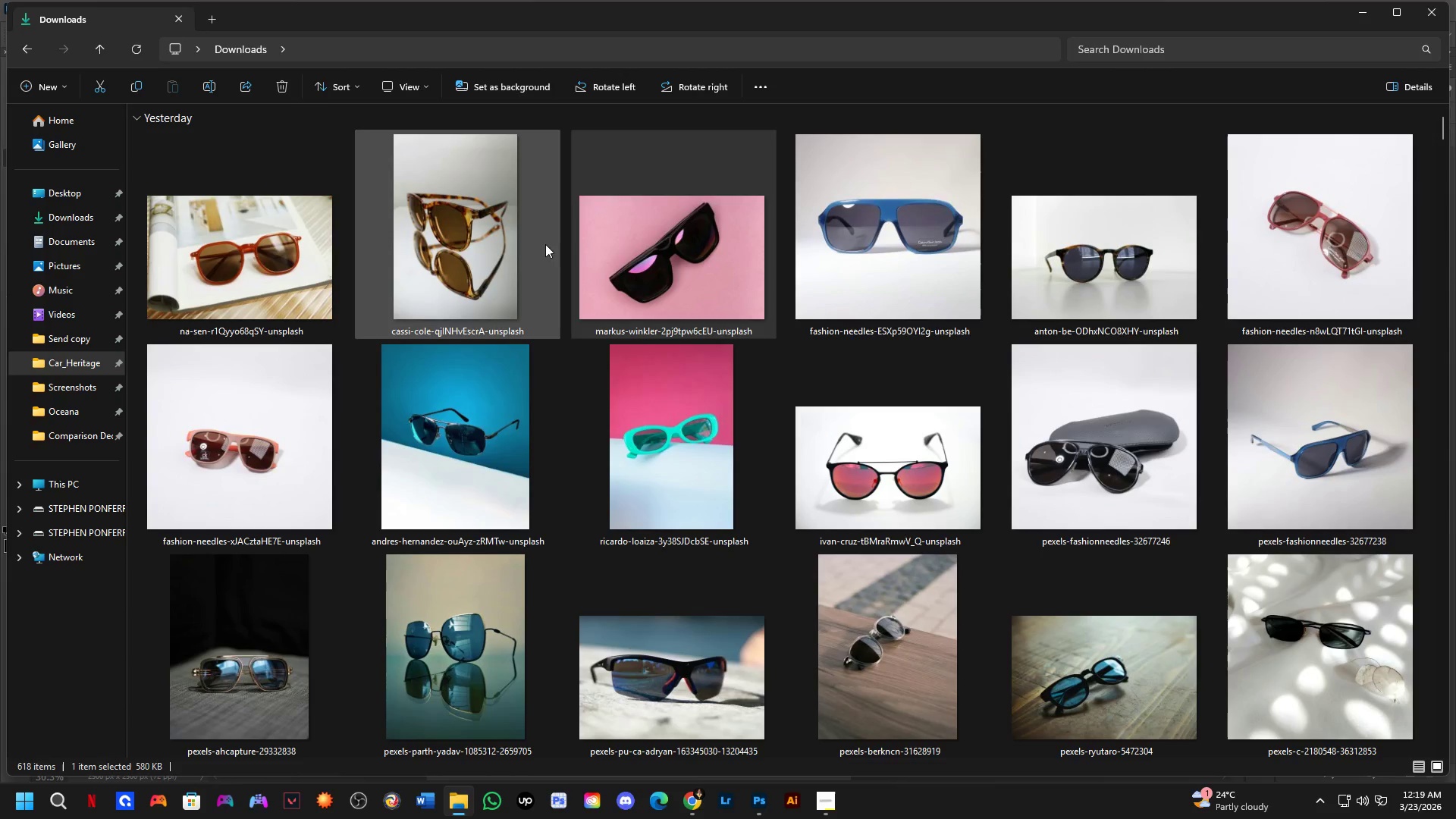 
left_click_drag(start_coordinate=[494, 235], to_coordinate=[852, 430])
 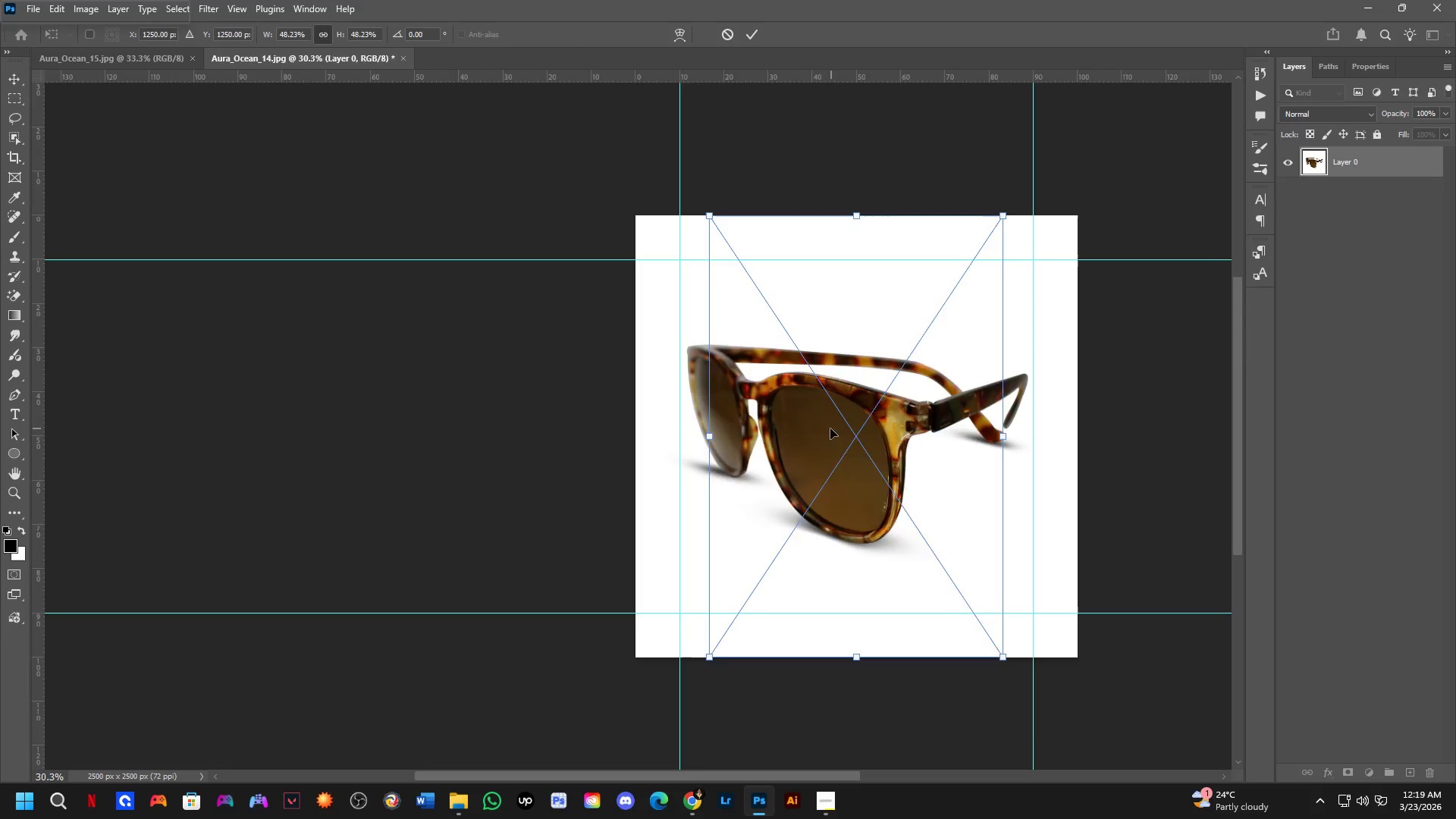 
key(Alt+AltLeft)
 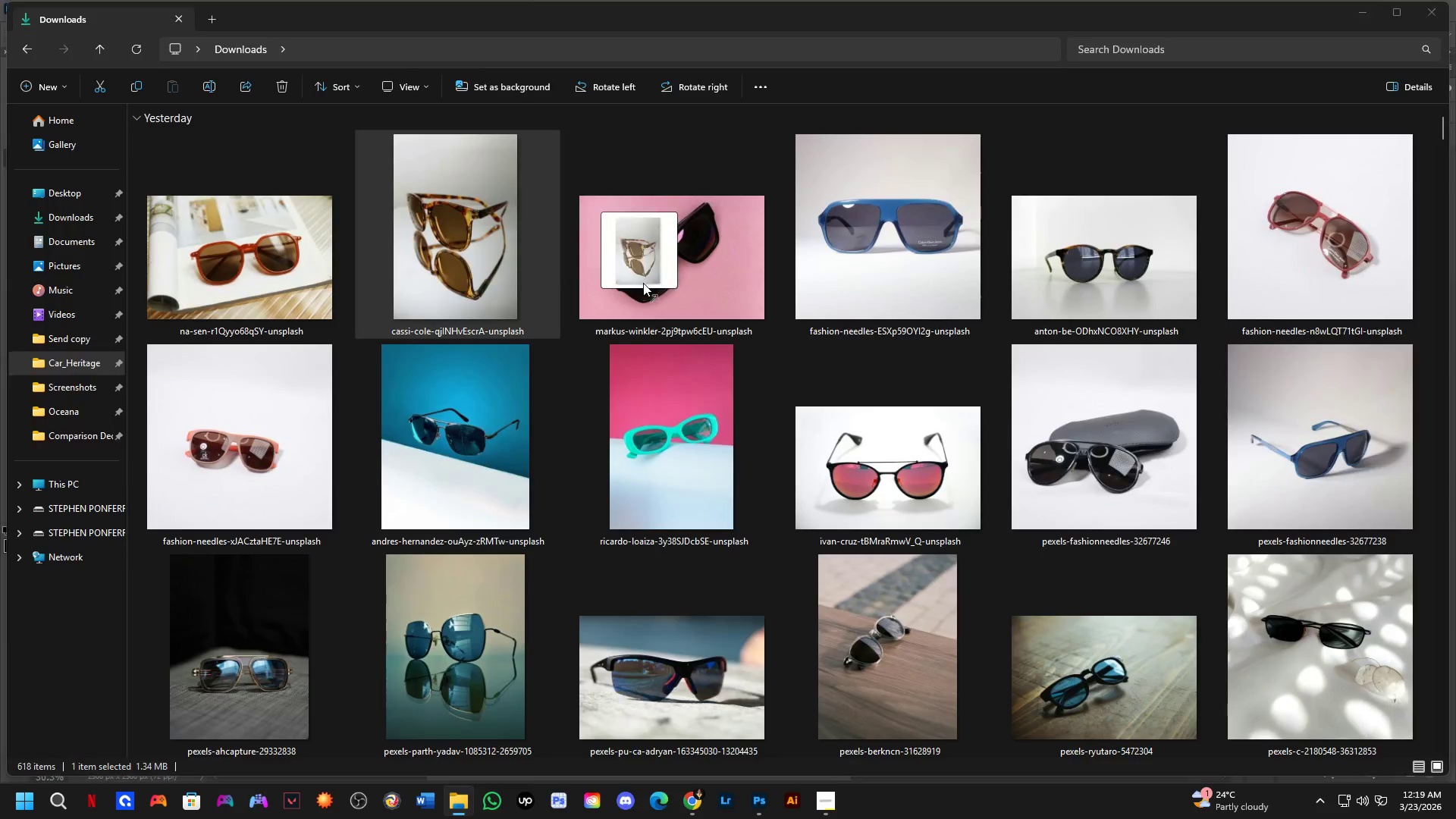 
key(Alt+Tab)
 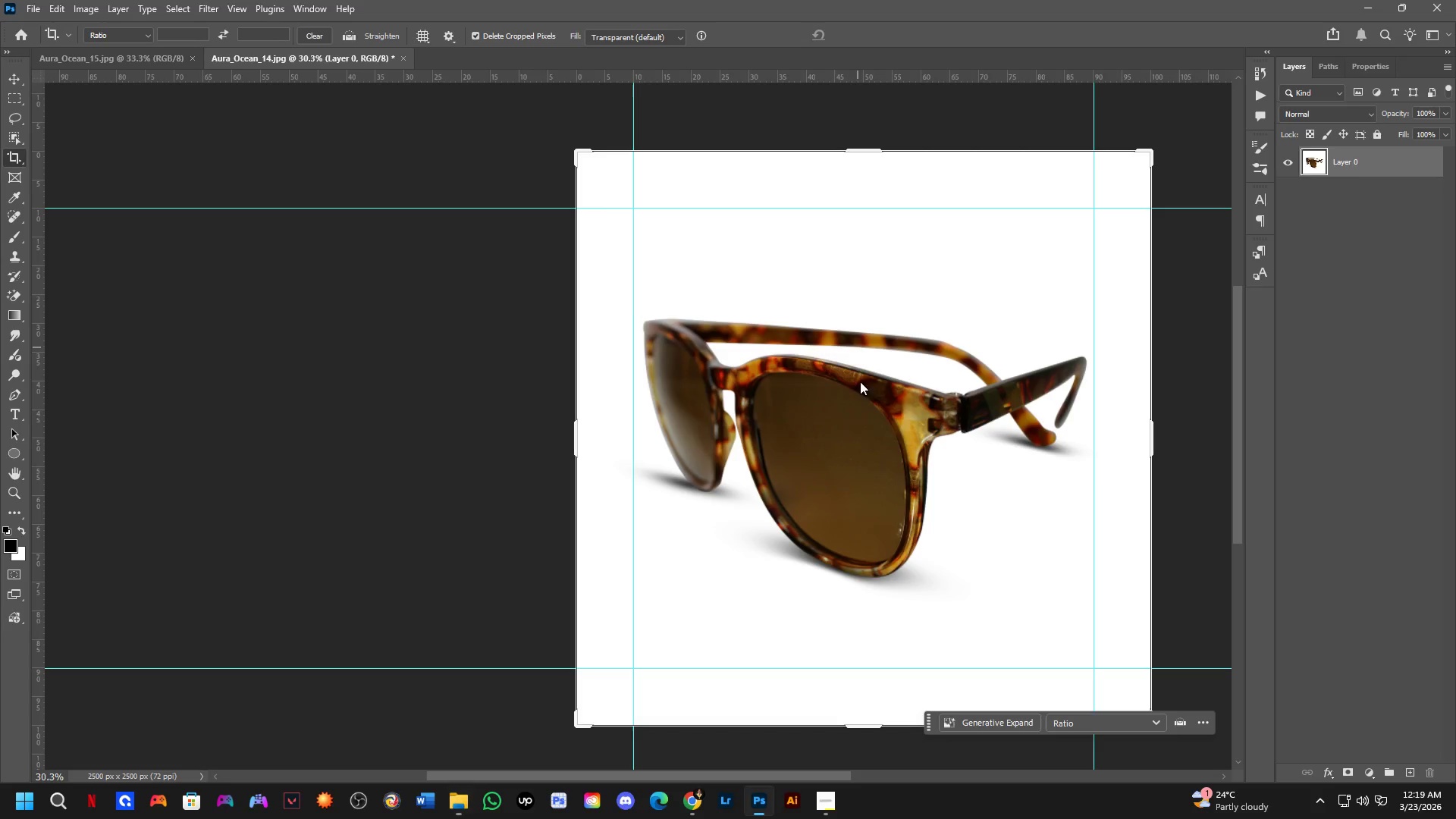 
key(Shift+ShiftLeft)
 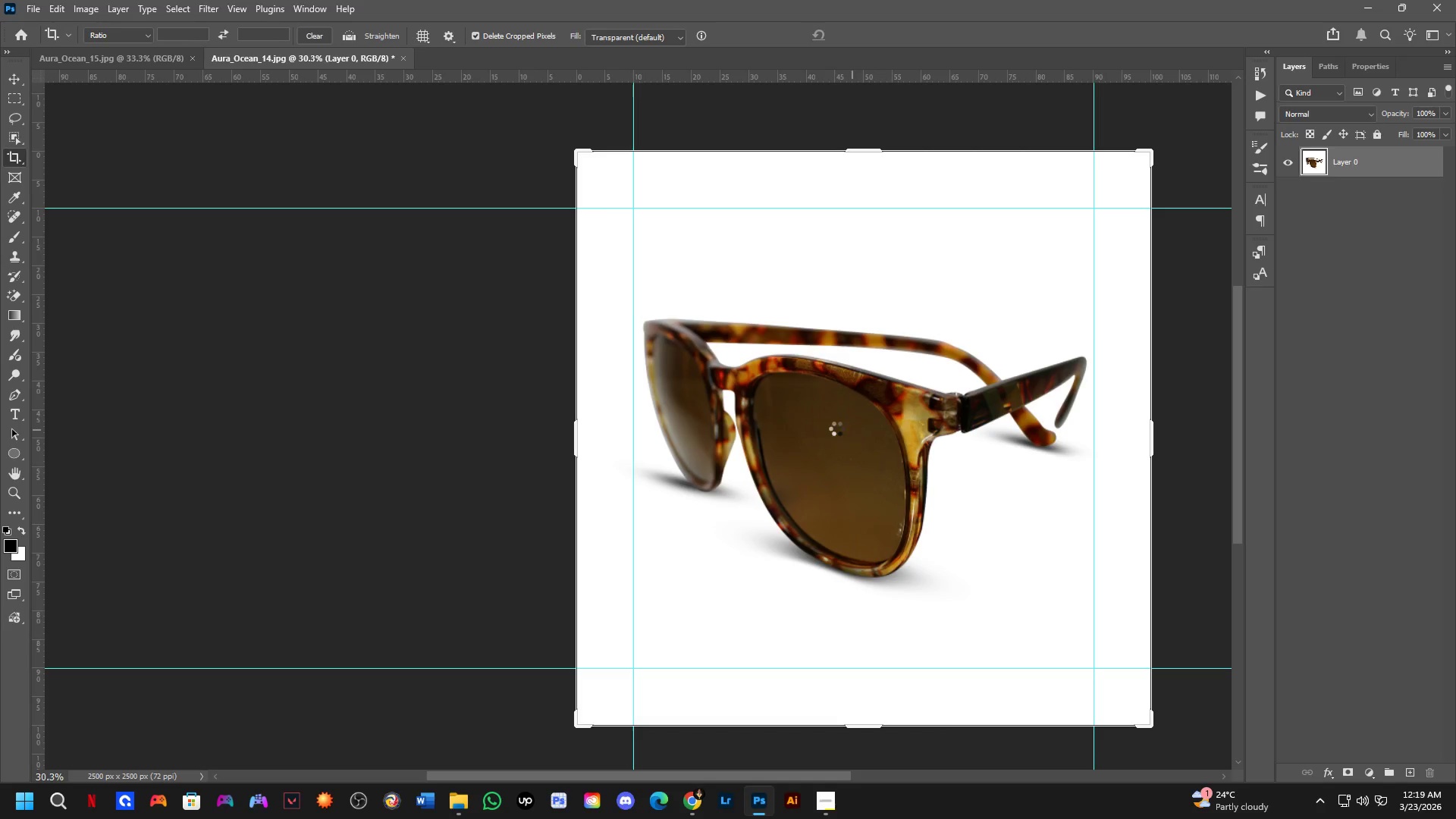 
scroll: coordinate [832, 428], scroll_direction: down, amount: 3.0
 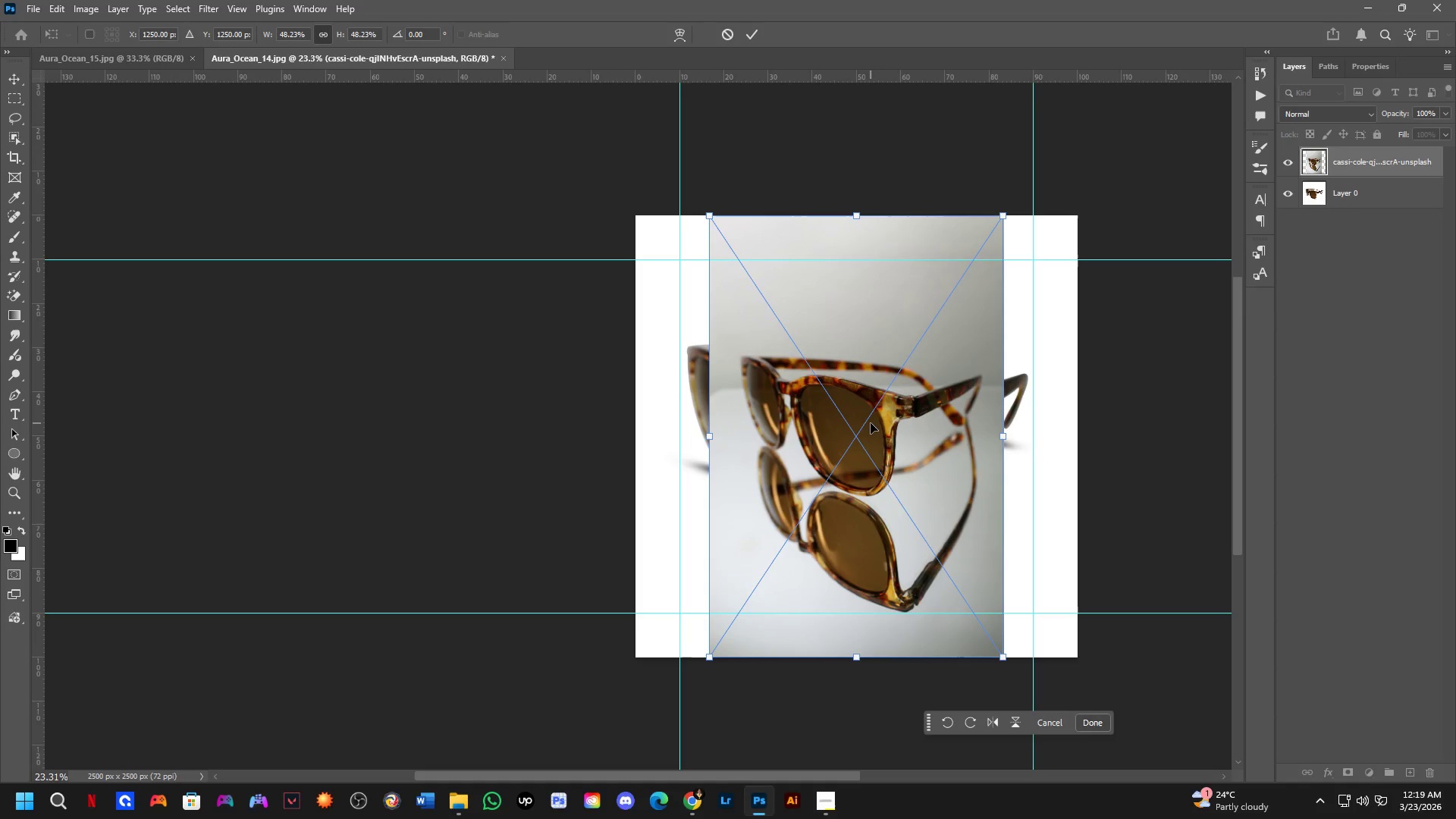 
key(Control+T)
 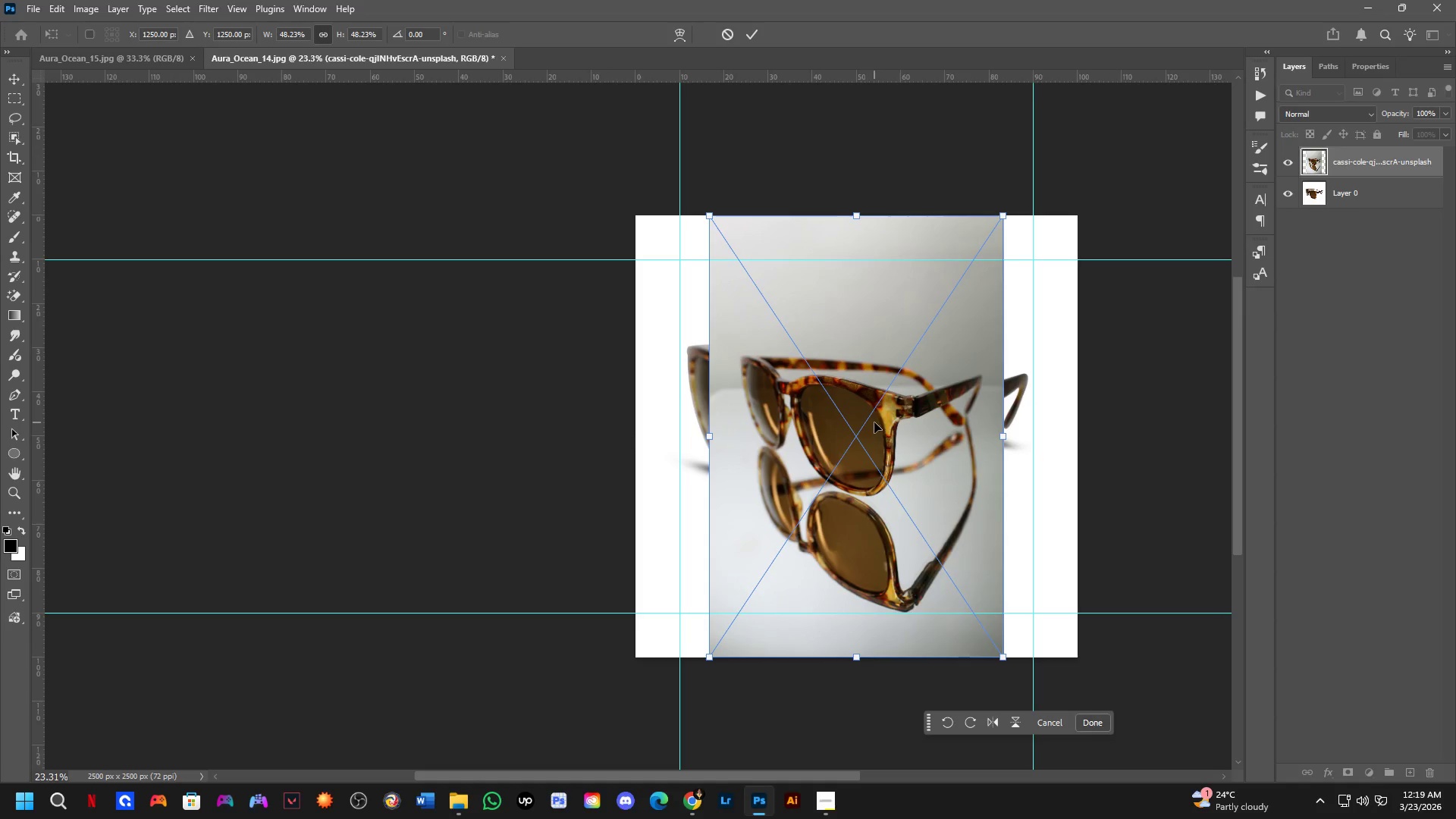 
key(Shift+ShiftLeft)
 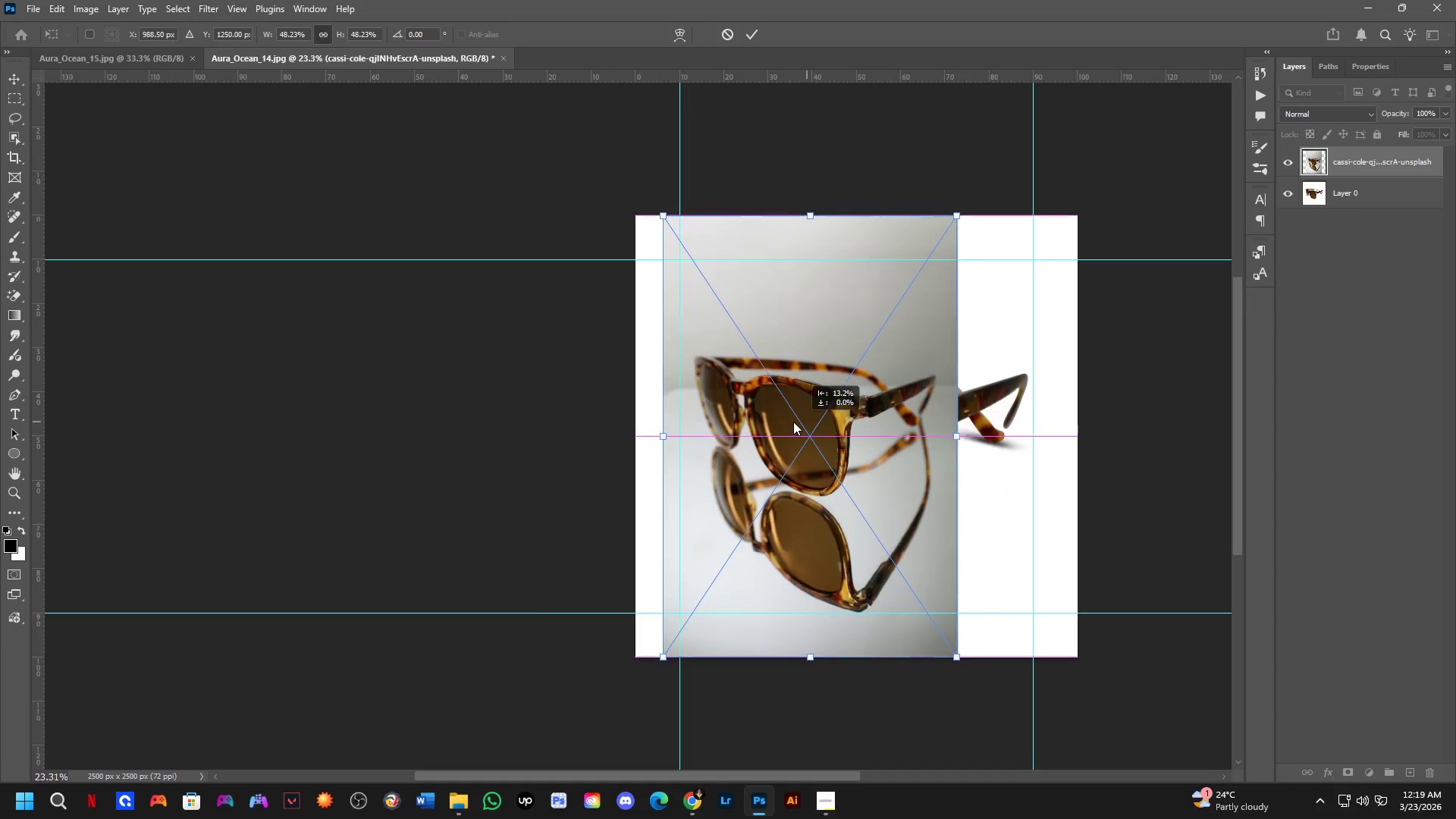 
left_click_drag(start_coordinate=[864, 422], to_coordinate=[482, 427])
 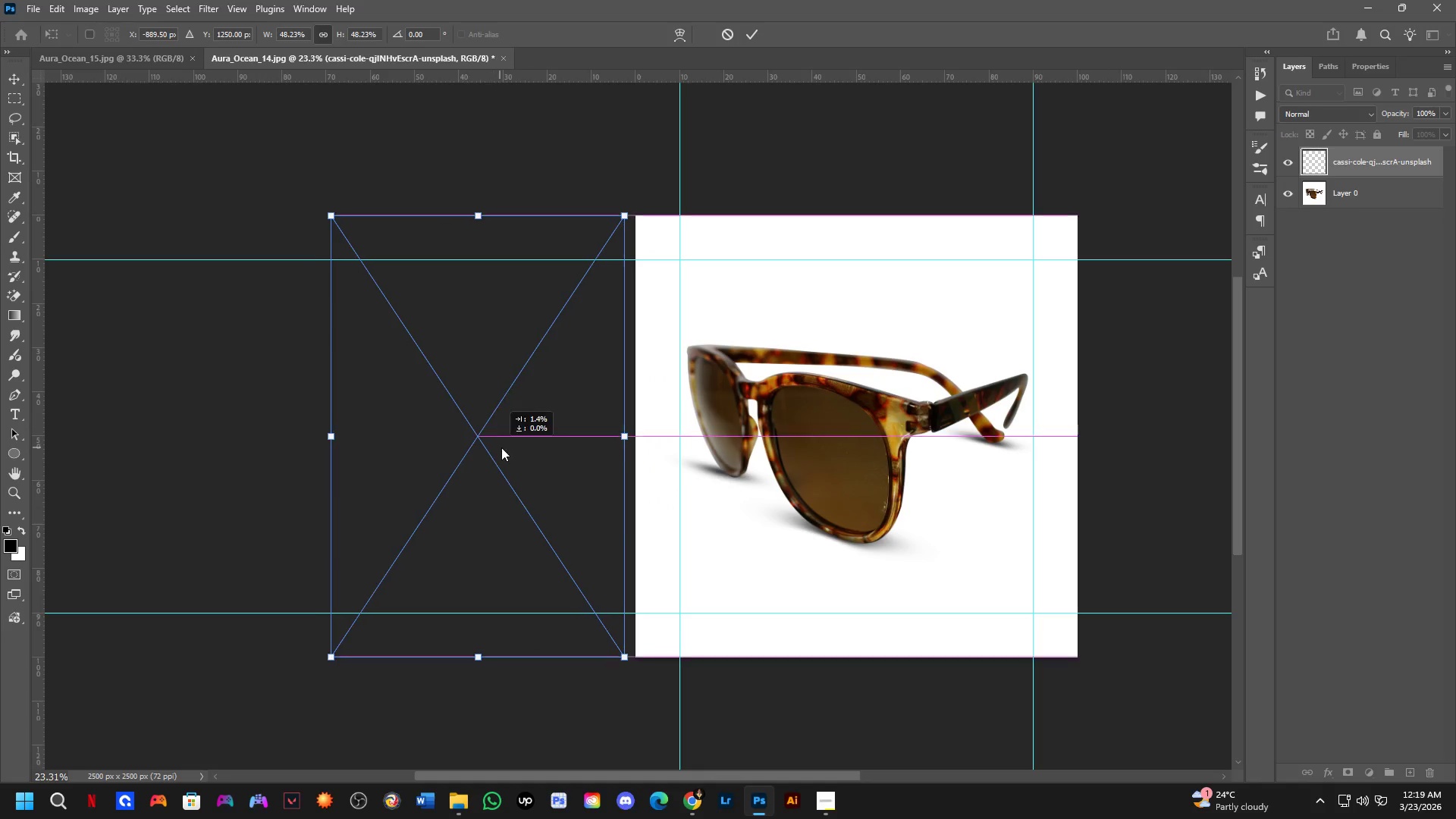 
hold_key(key=ShiftLeft, duration=1.44)
left_click_drag(start_coordinate=[494, 447], to_coordinate=[501, 448])
 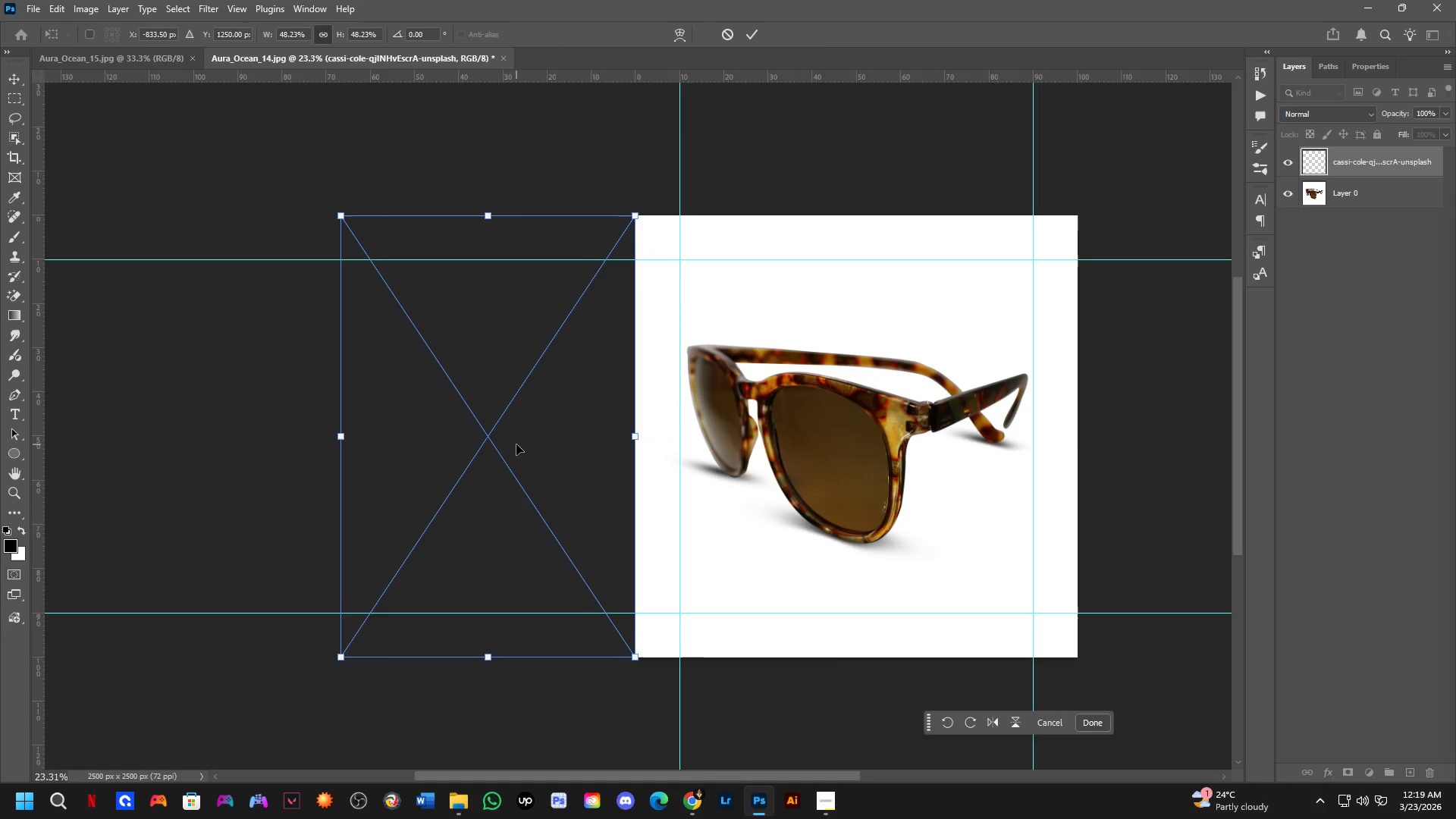 
key(NumpadEnter)
 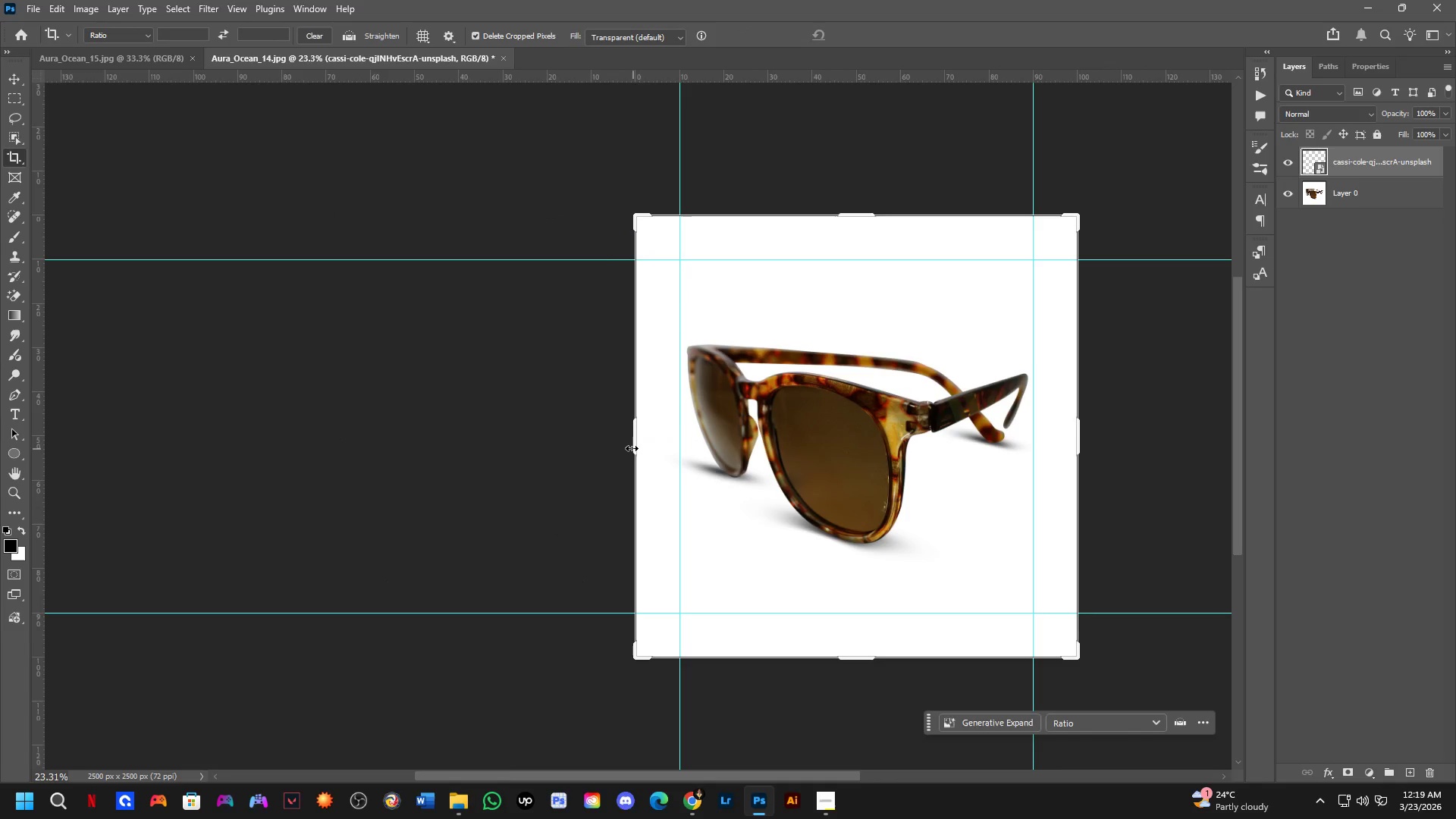 
left_click_drag(start_coordinate=[629, 447], to_coordinate=[478, 481])
 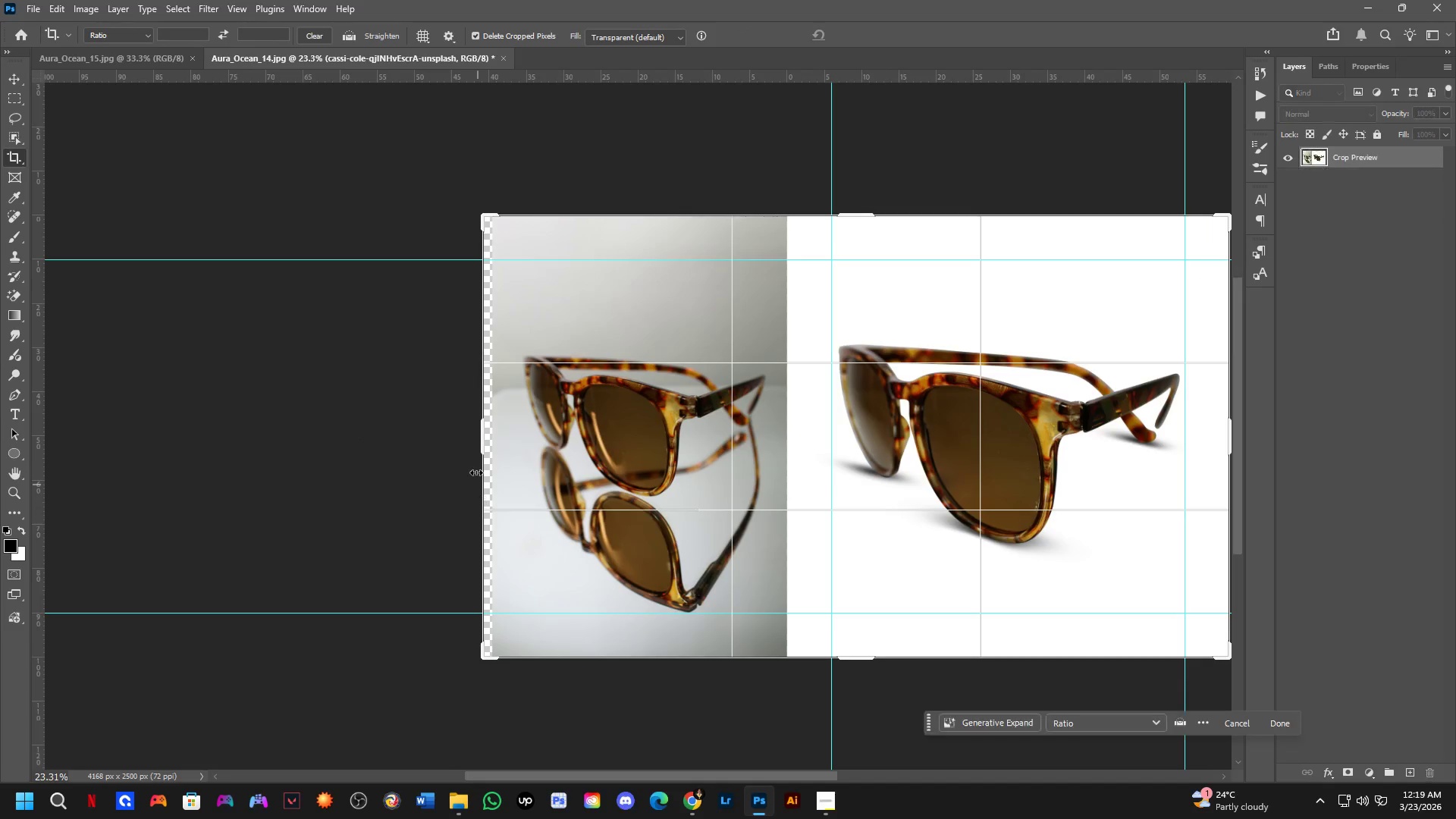 
key(NumpadEnter)
 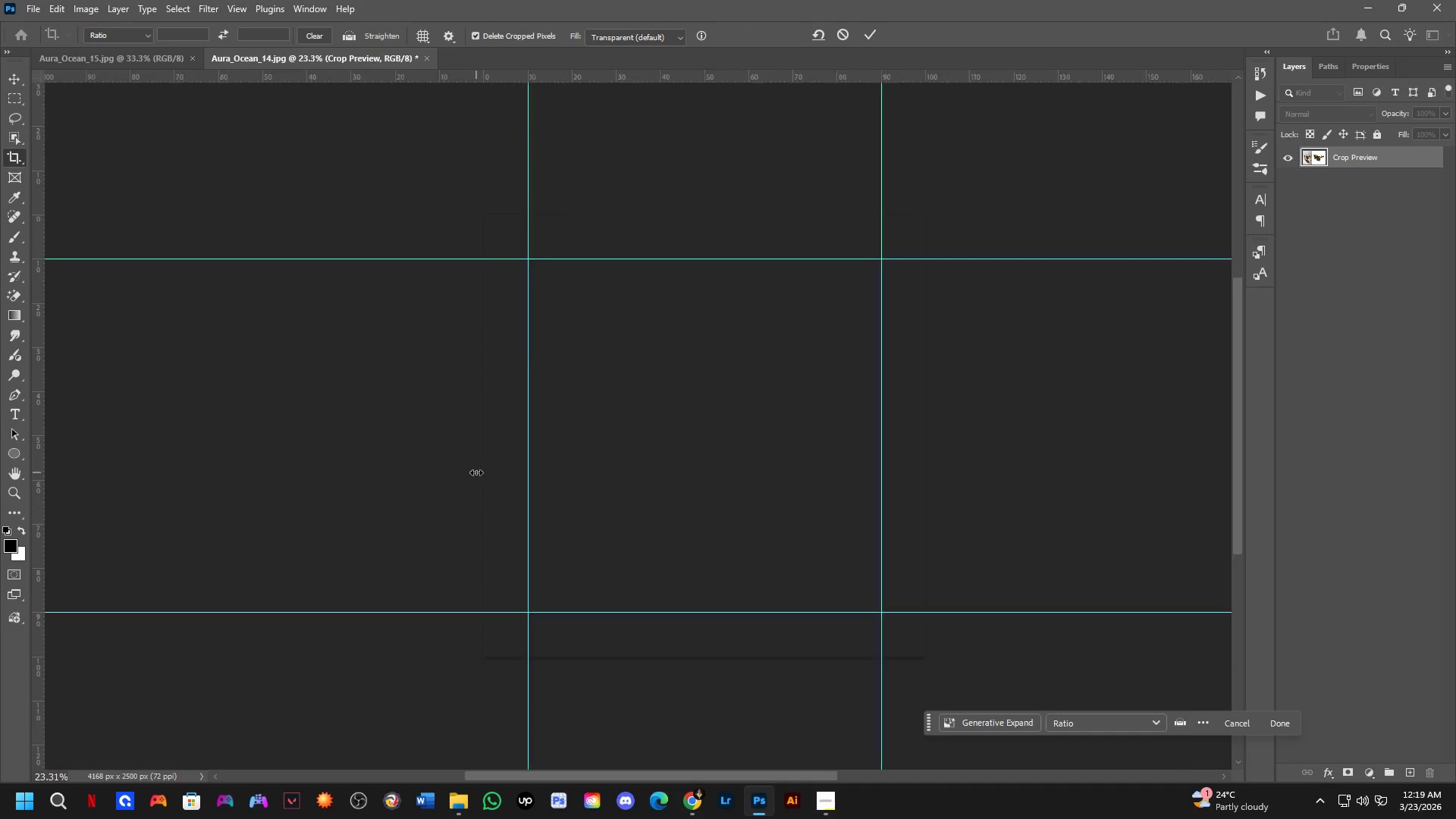 
scroll: coordinate [476, 471], scroll_direction: down, amount: 1.0
 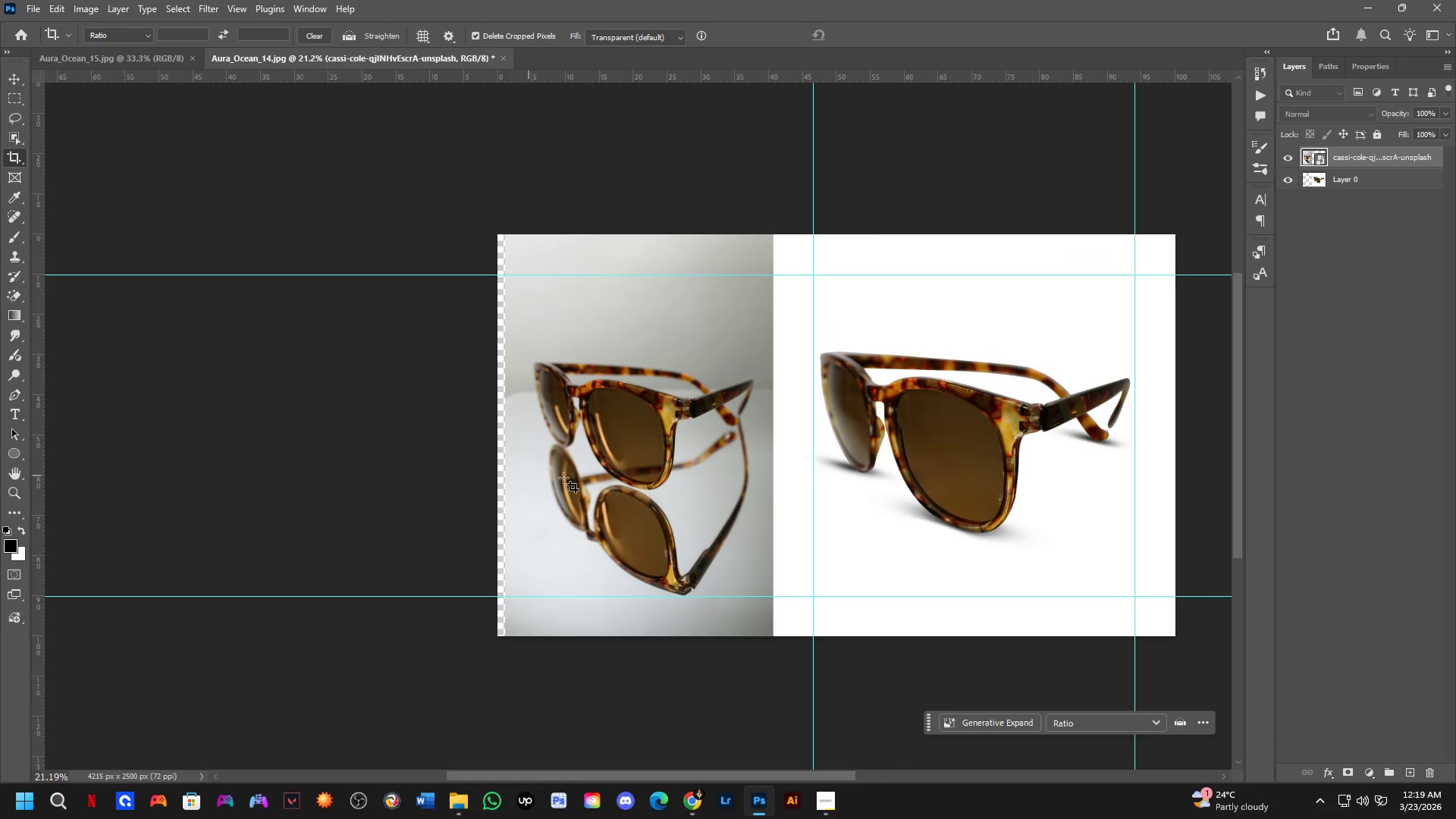 
hold_key(key=Space, duration=0.44)
 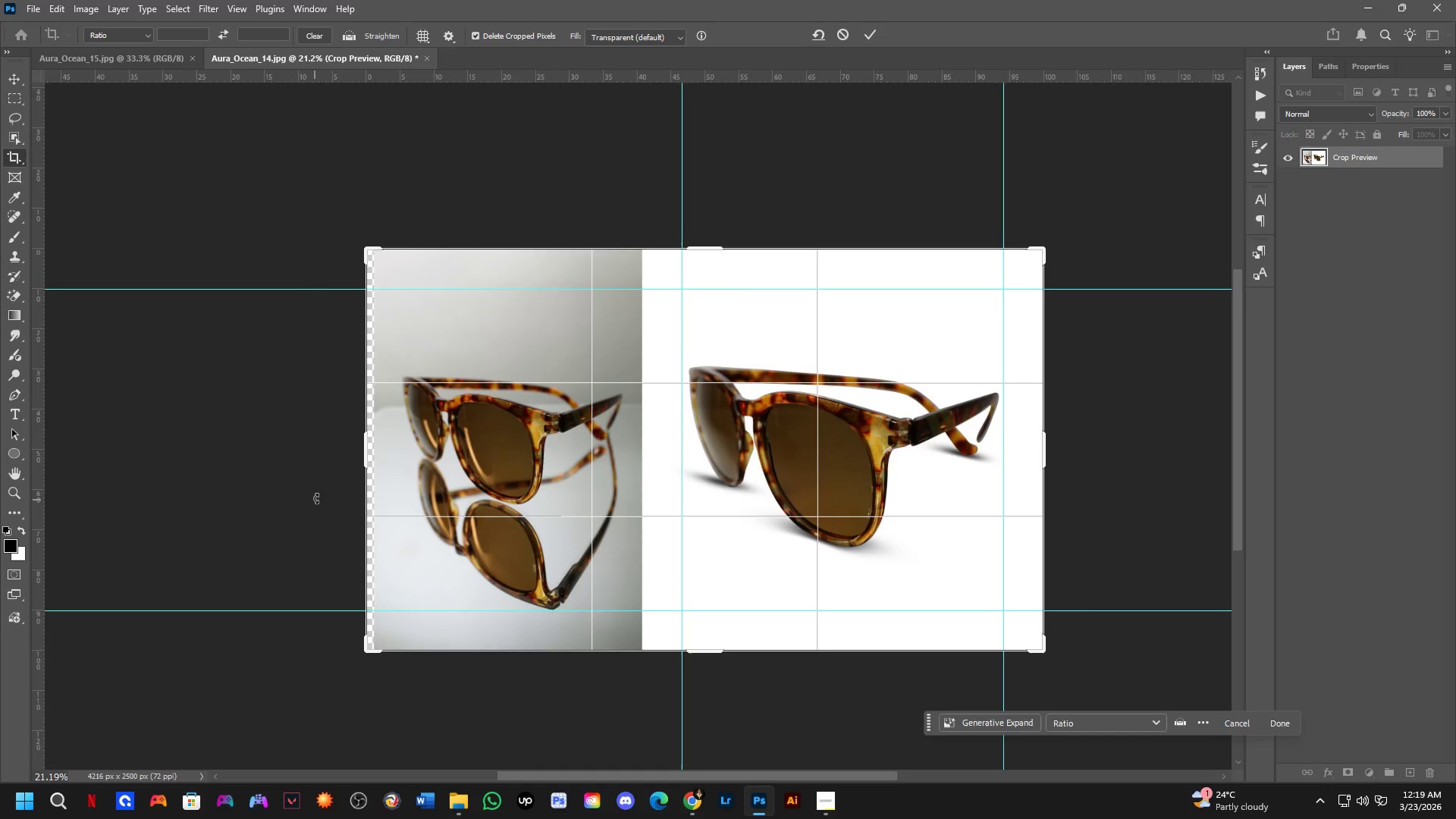 
left_click_drag(start_coordinate=[700, 477], to_coordinate=[623, 485])
 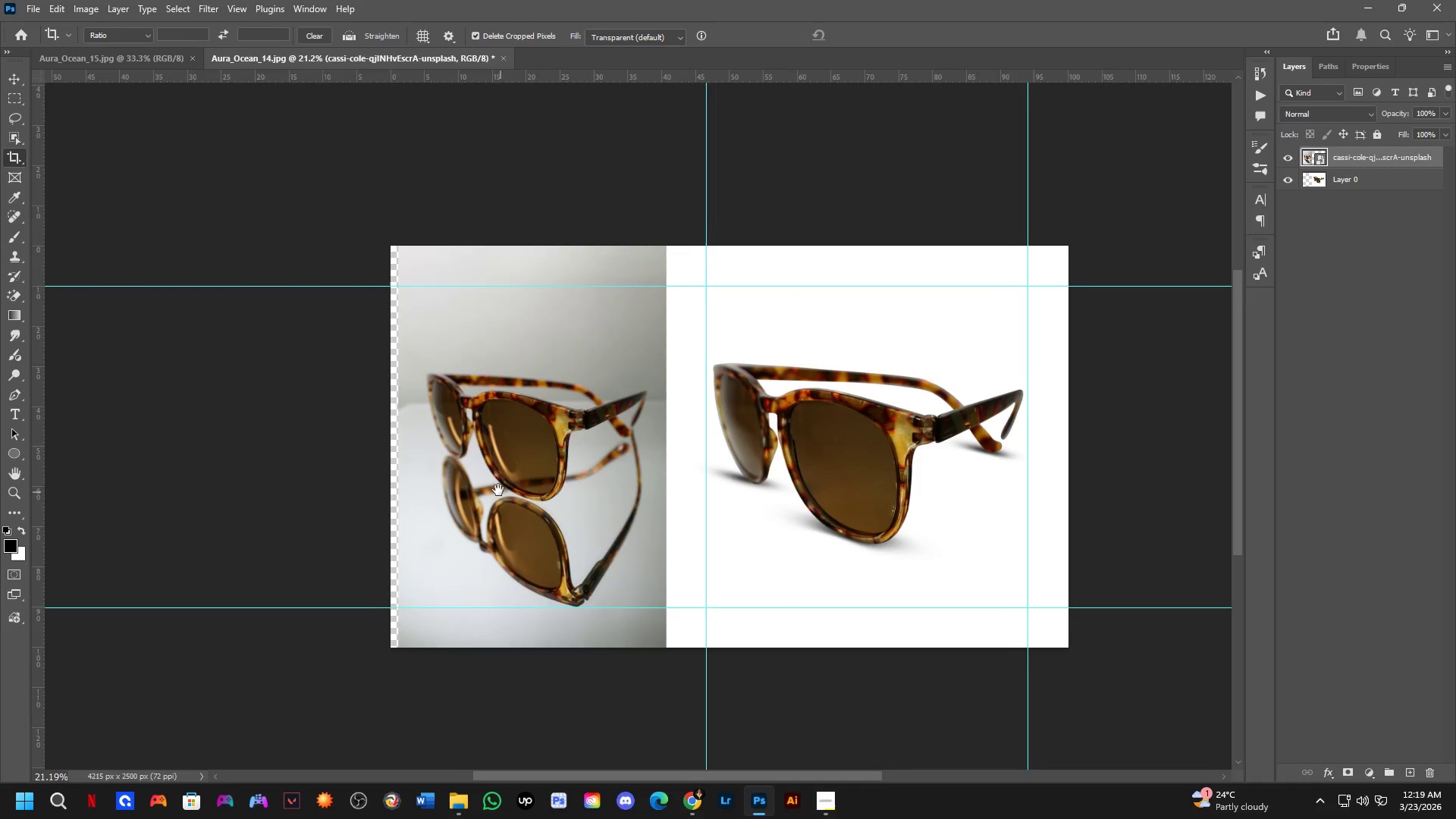 
double_click([493, 485])
 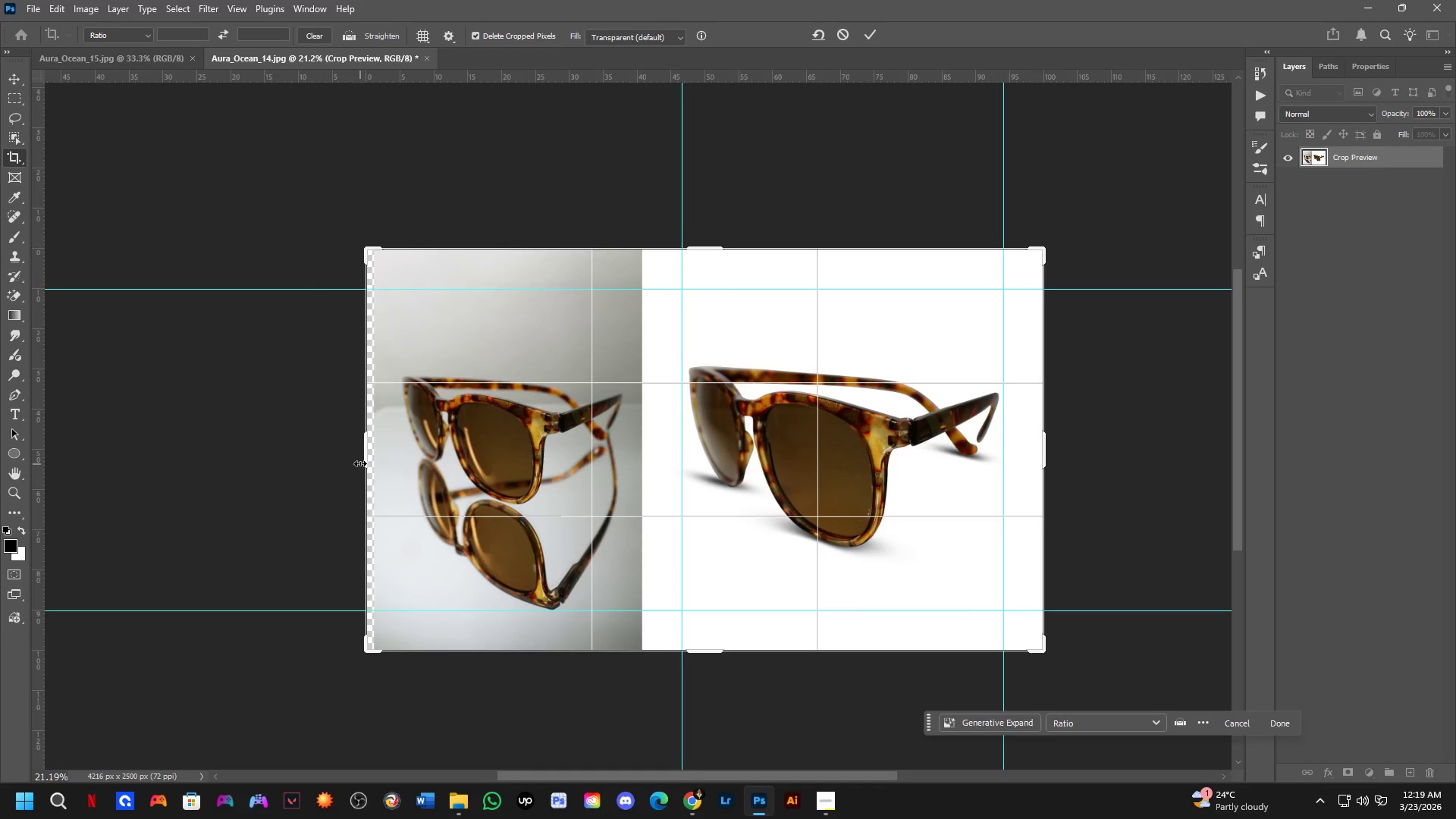 
left_click_drag(start_coordinate=[362, 460], to_coordinate=[370, 476])
 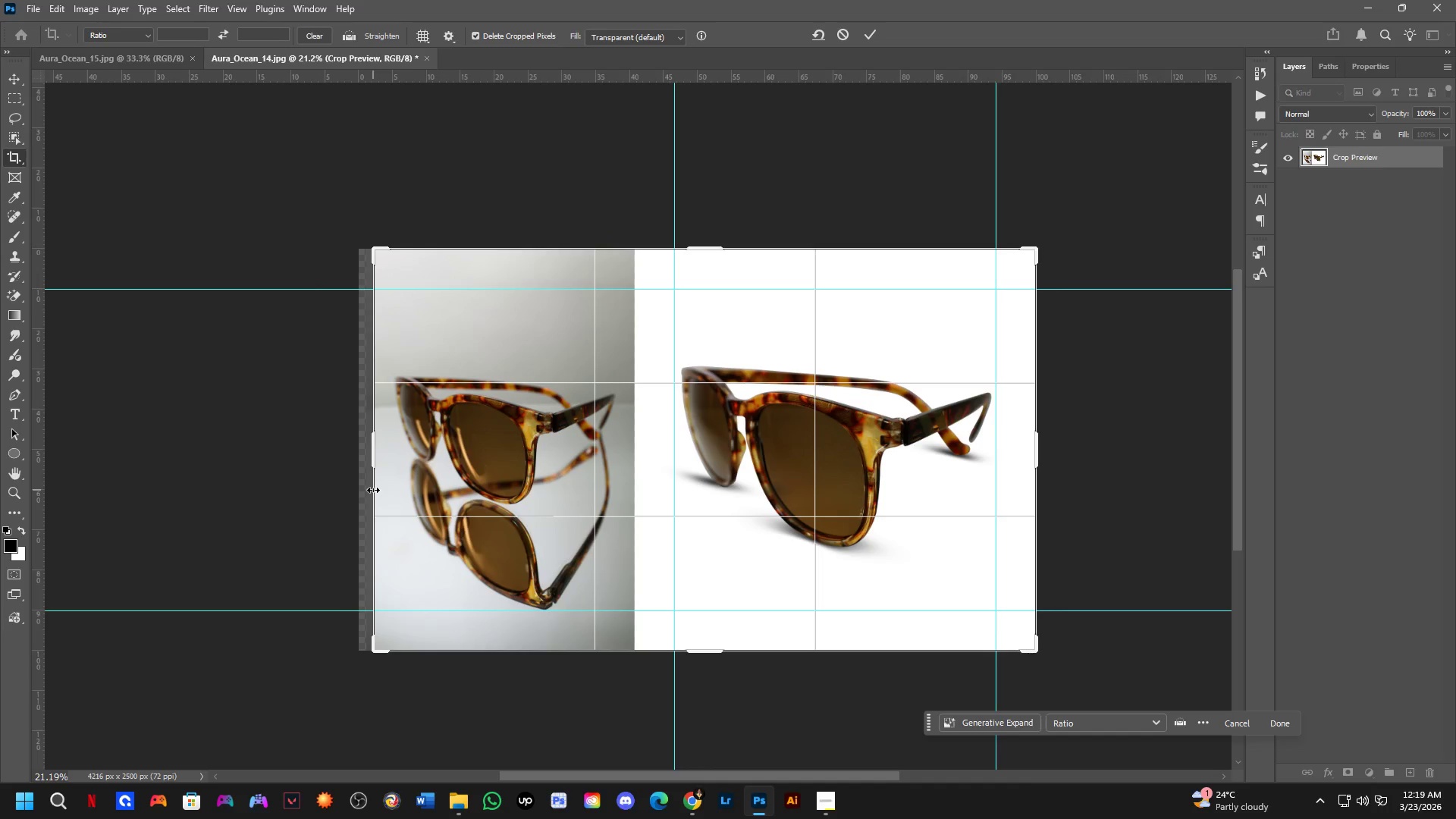 
key(NumpadEnter)
 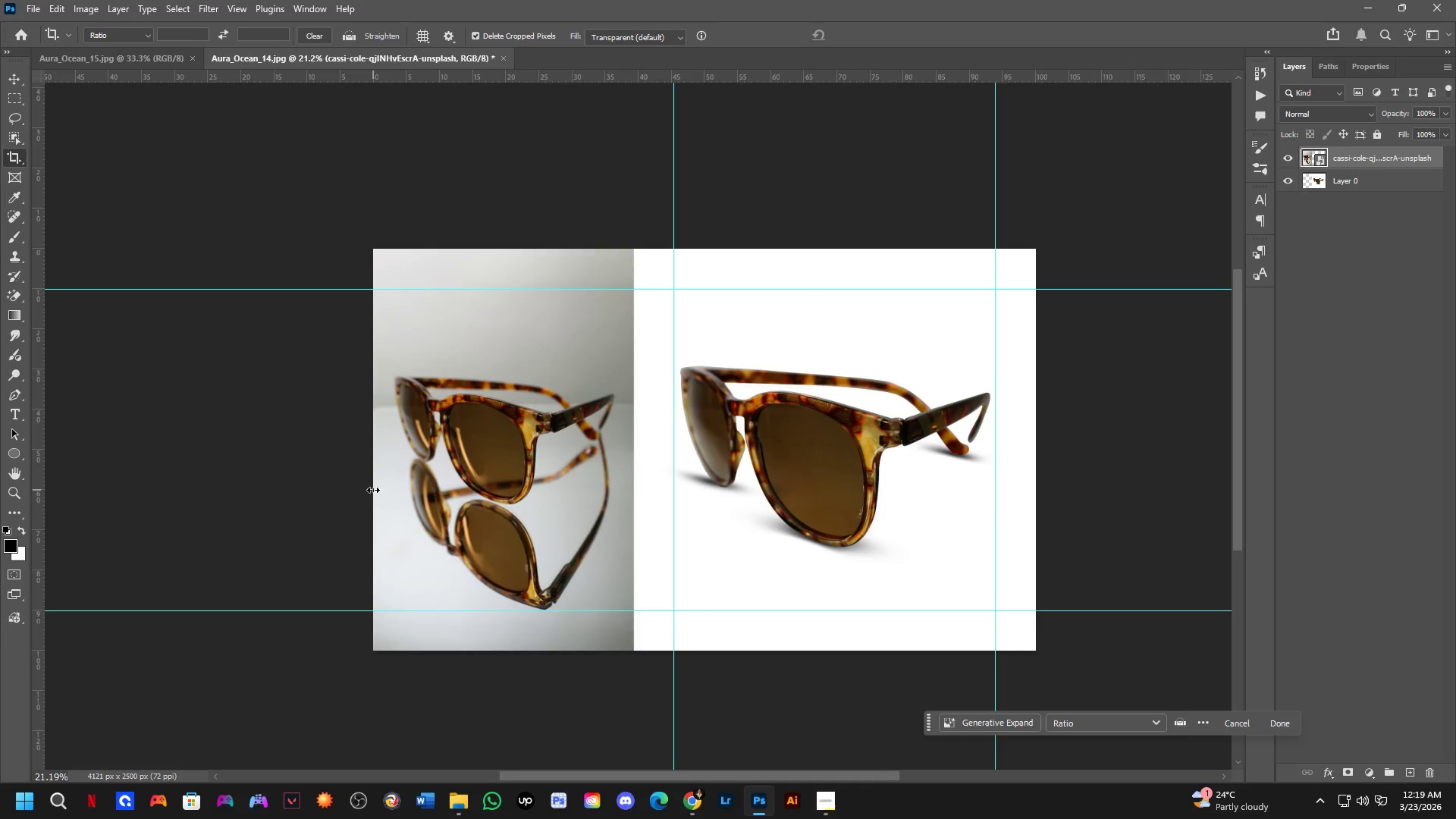 
key(Control+ControlLeft)
 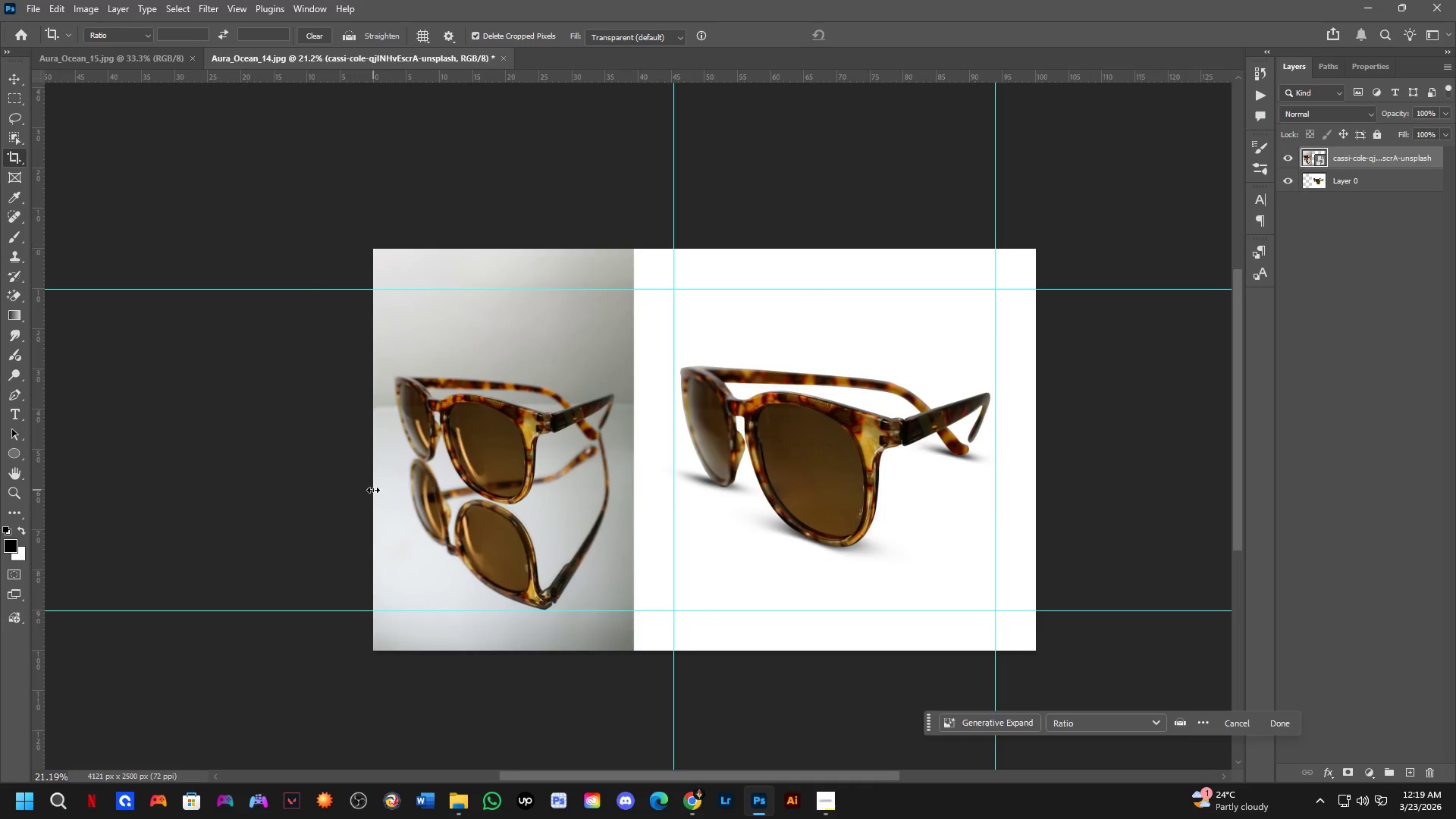 
key(Control+Shift+ShiftLeft)
 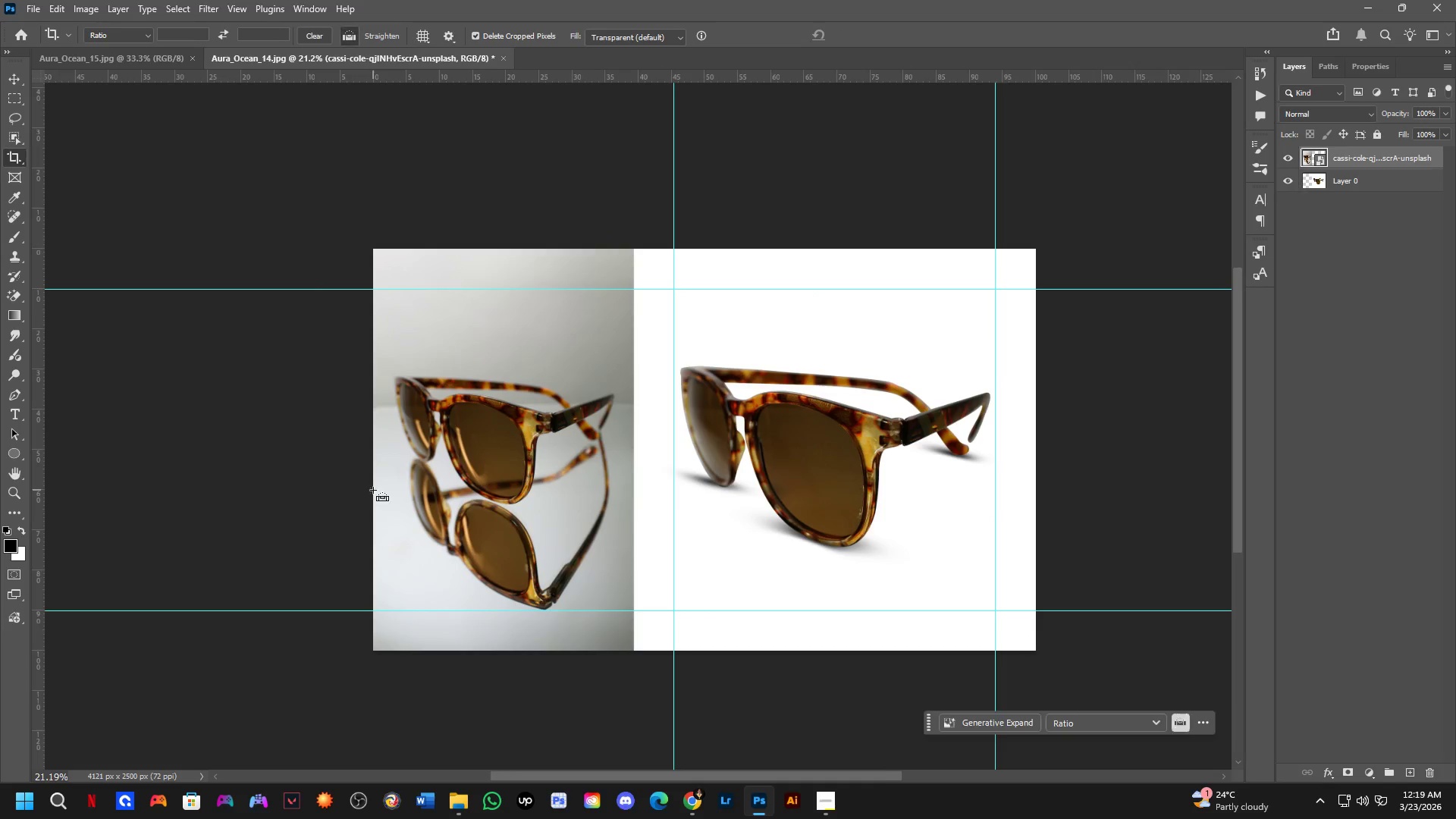 
key(Control+Shift+S)
 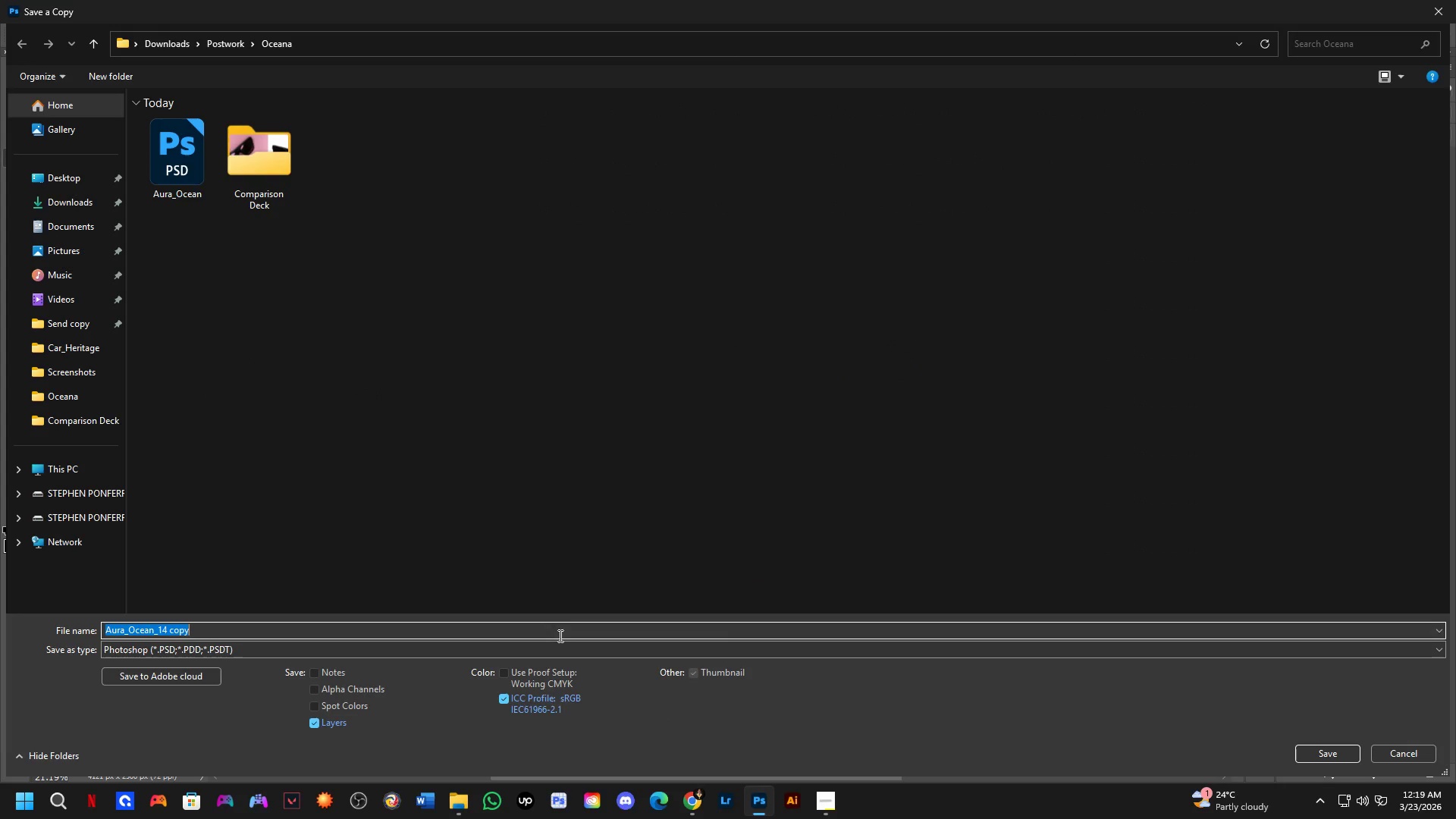 
left_click_drag(start_coordinate=[466, 529], to_coordinate=[534, 467])
 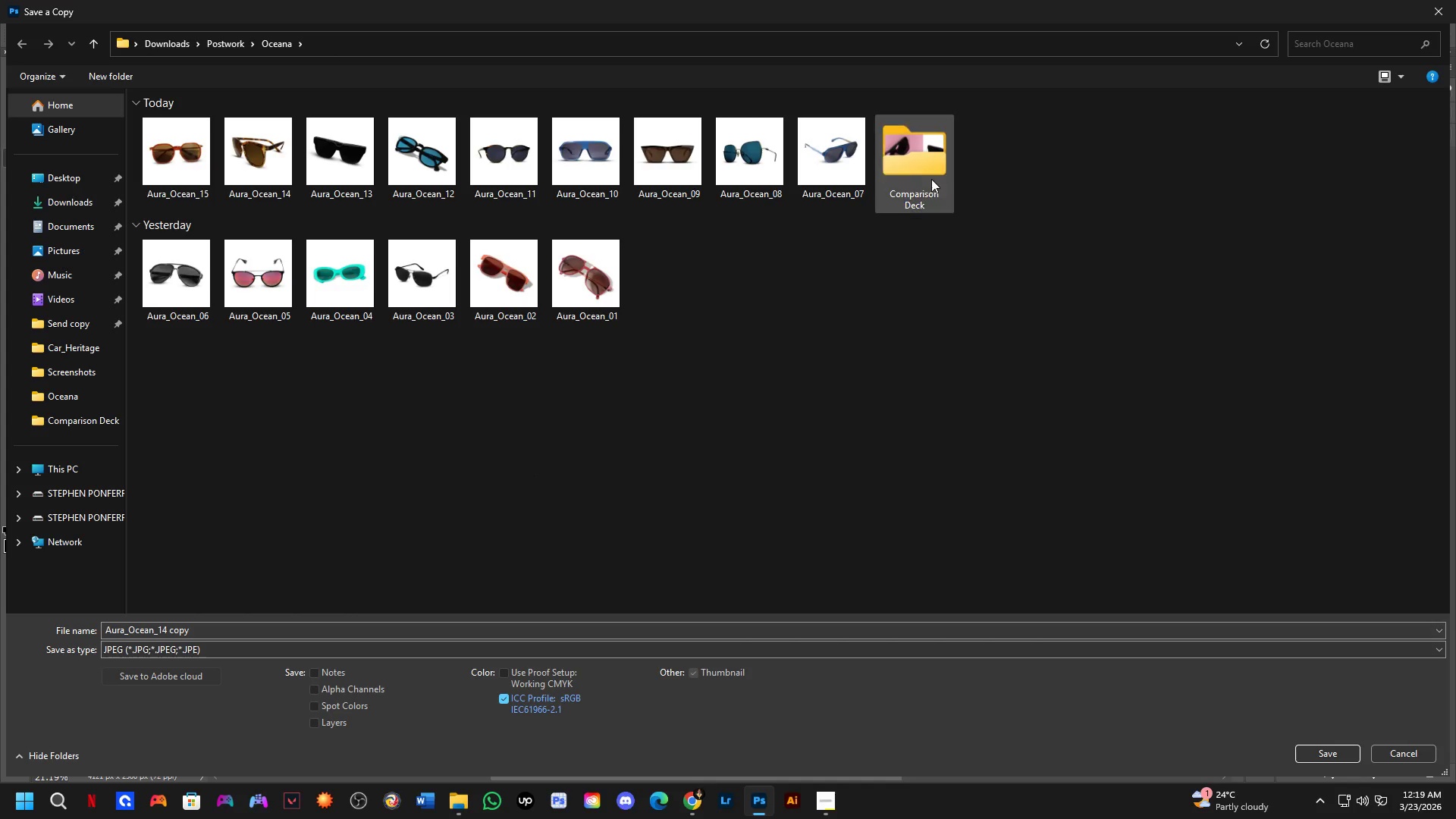 
left_click([930, 179])
 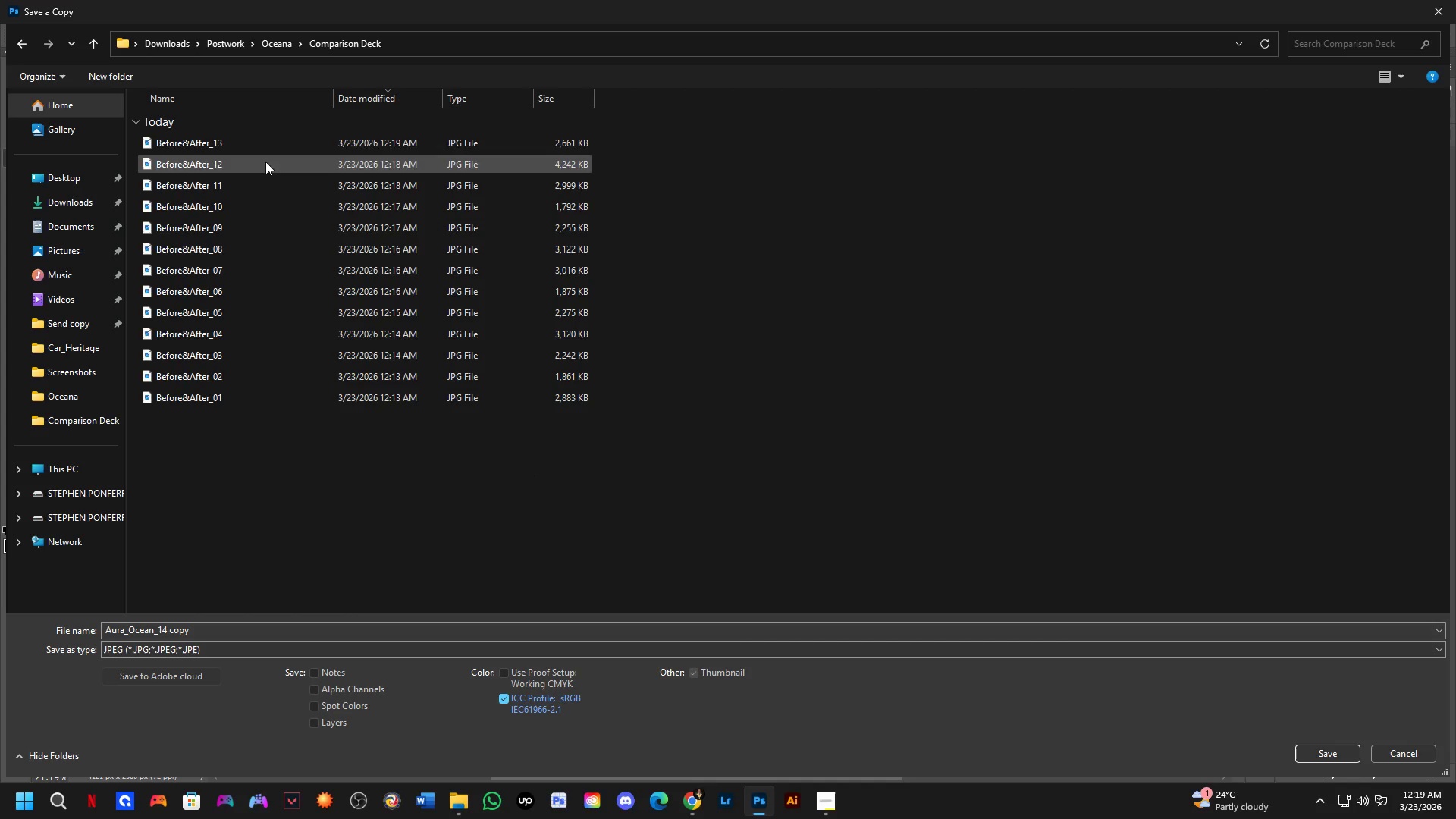 
left_click([262, 149])
 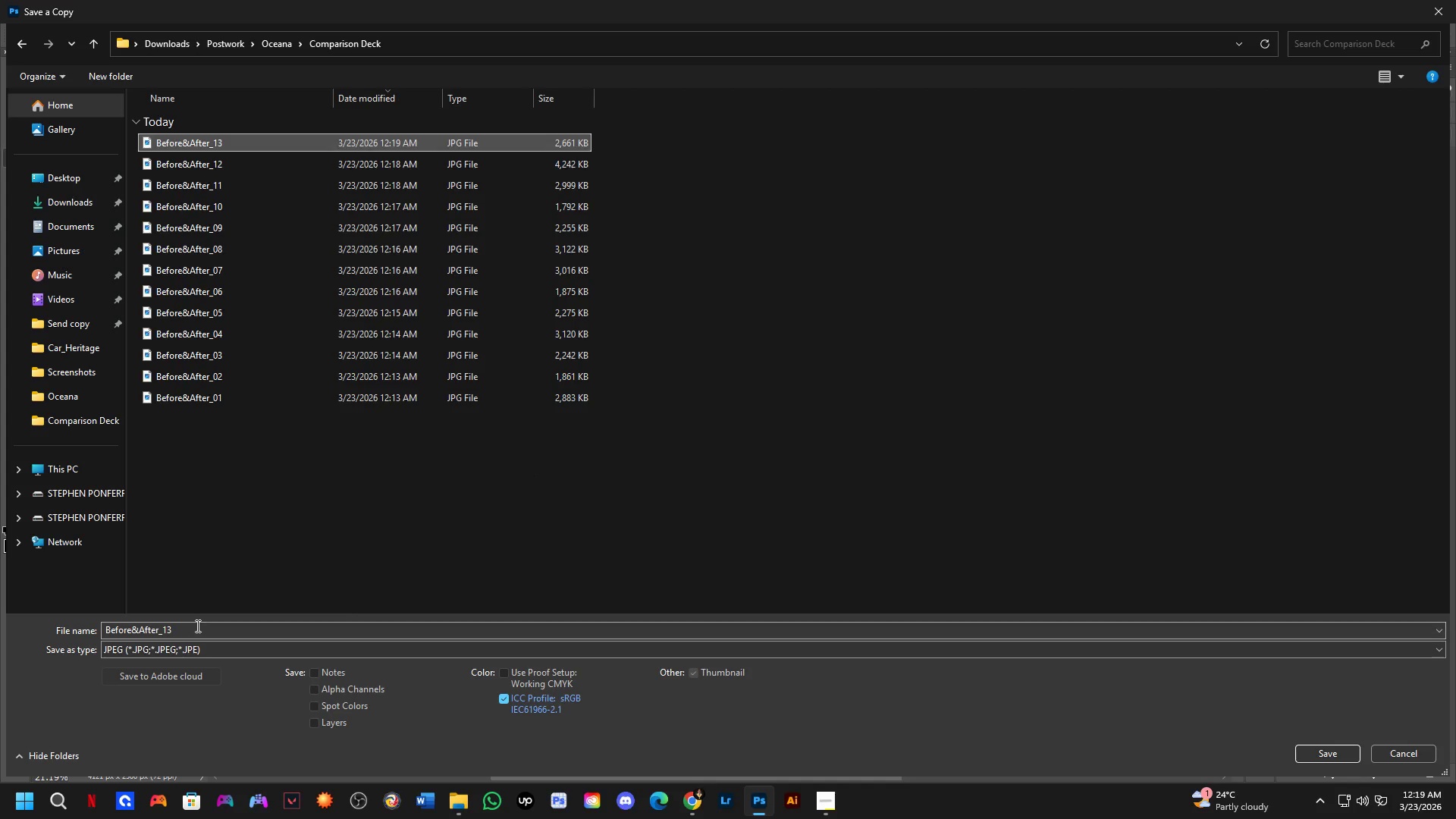 
double_click([196, 626])
 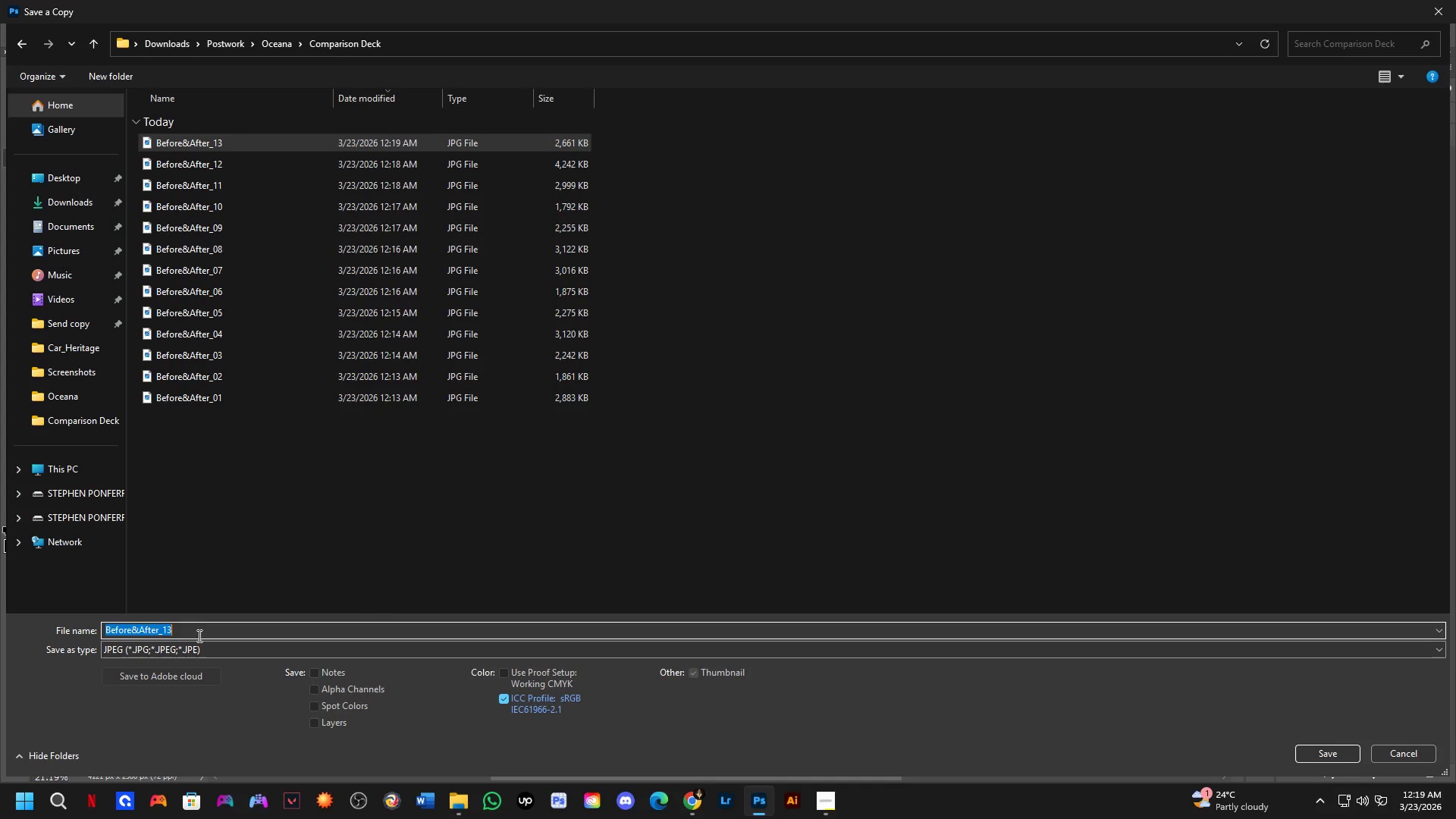 
triple_click([198, 635])
 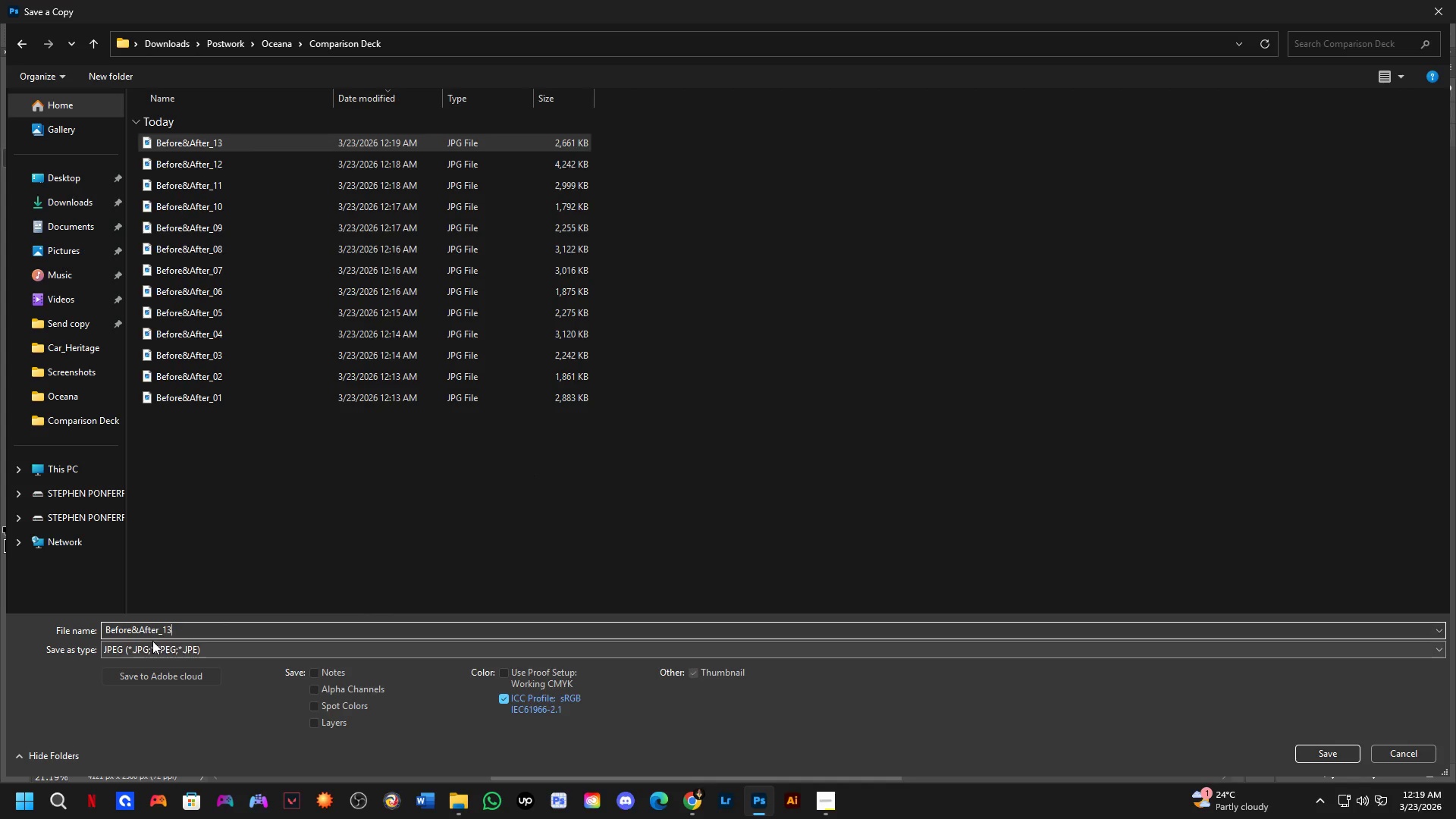 
key(Backspace)
 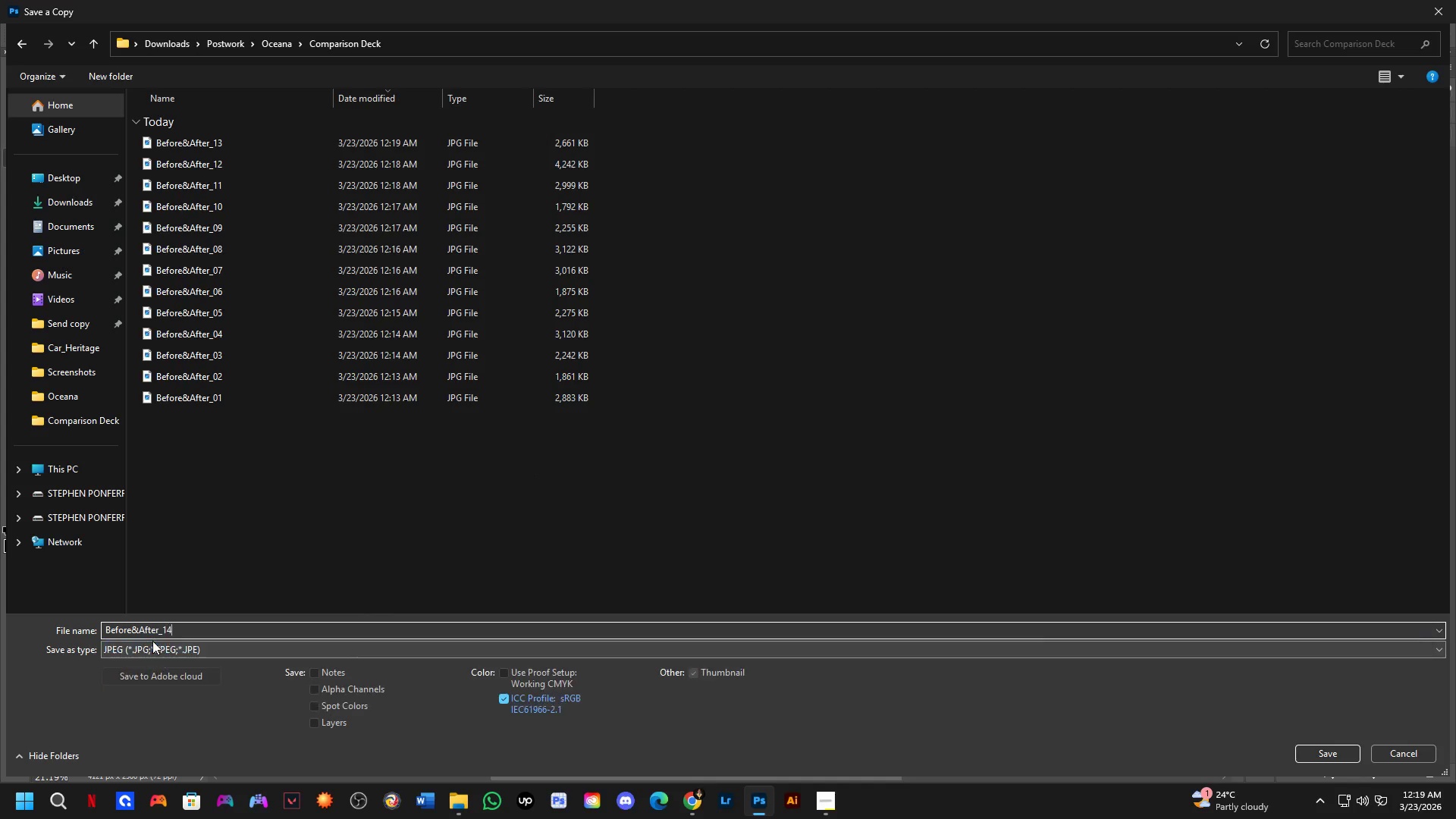 
key(Numpad4)
 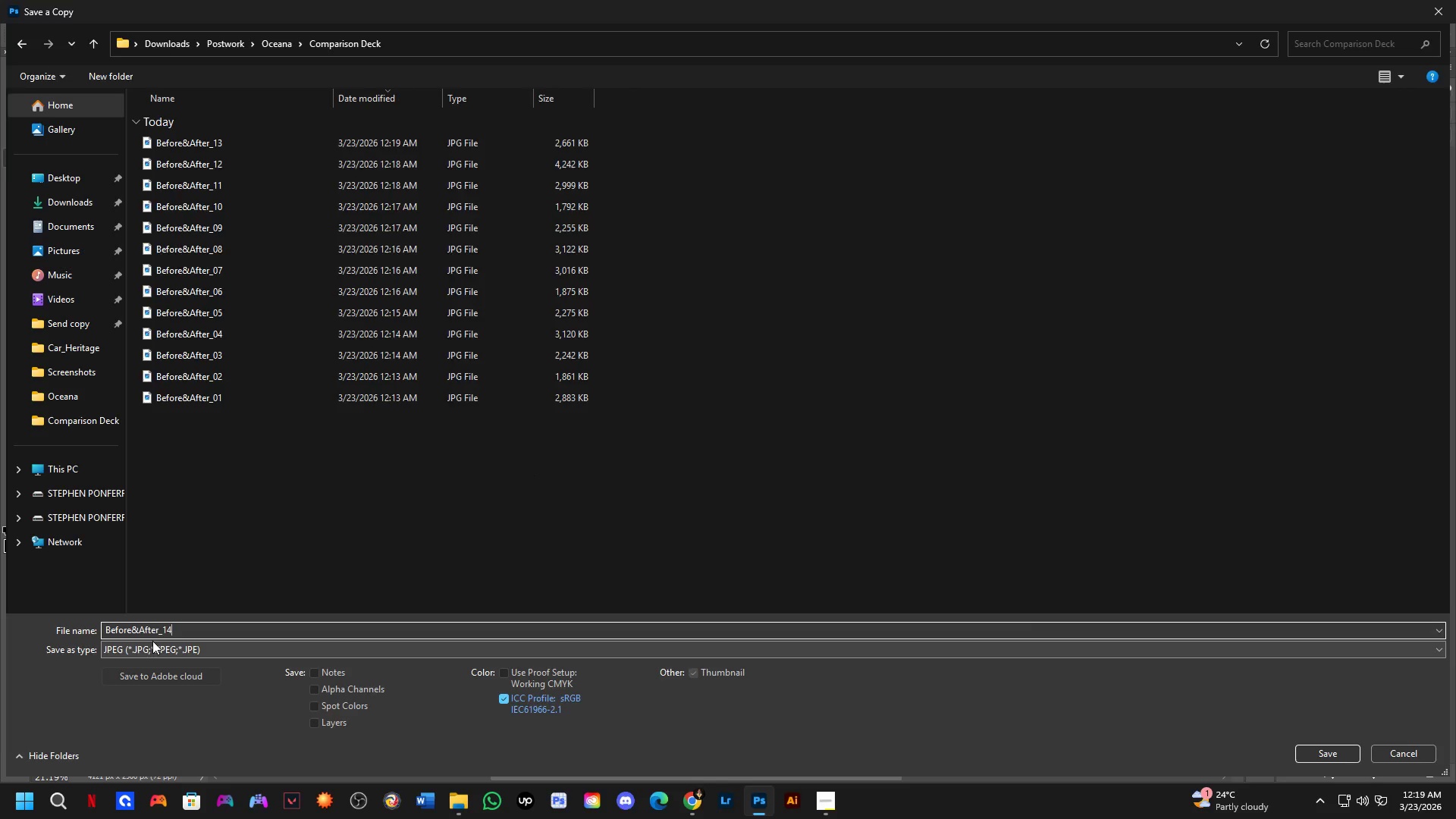 
key(NumpadEnter)
 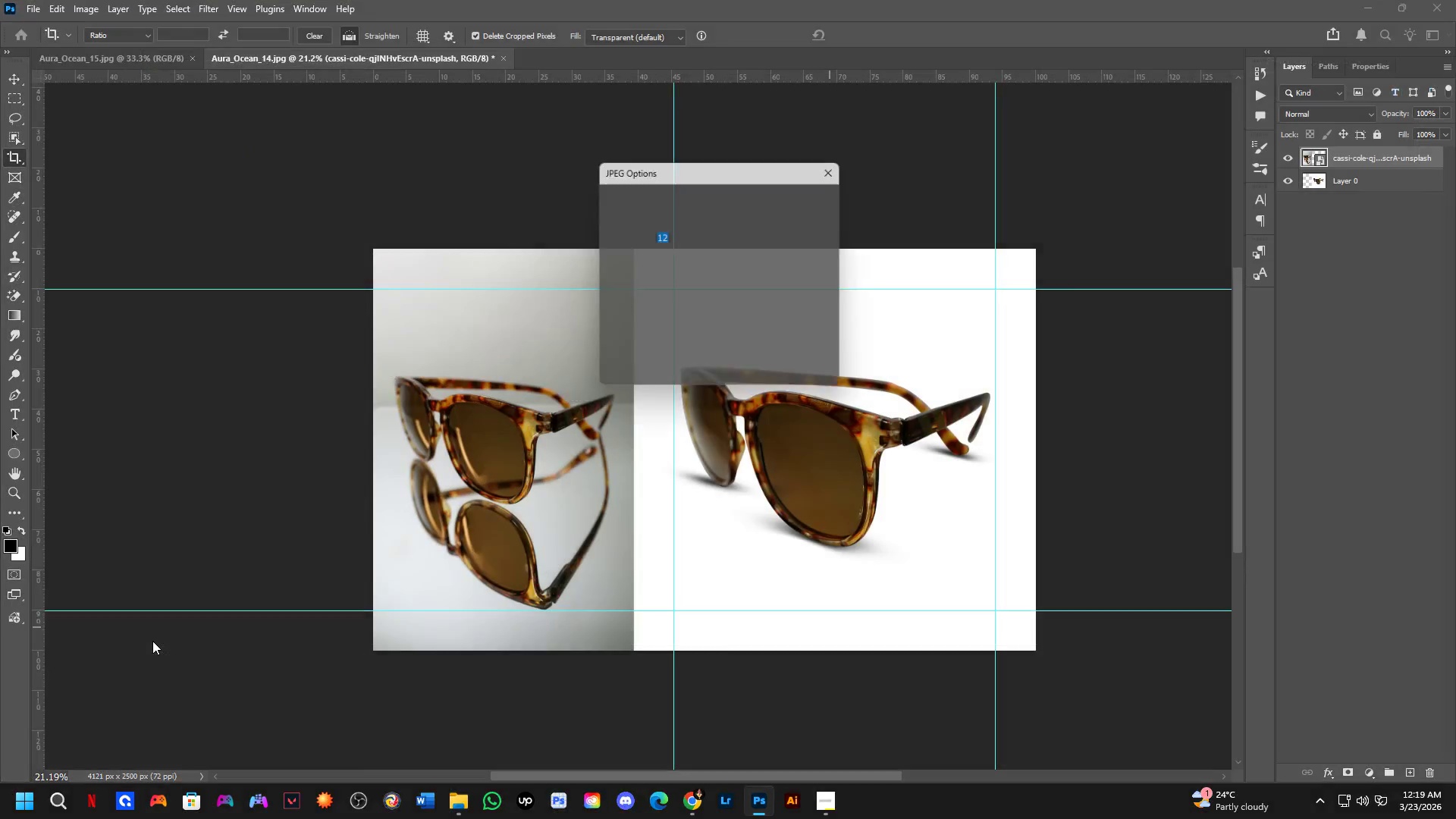 
key(NumpadEnter)
 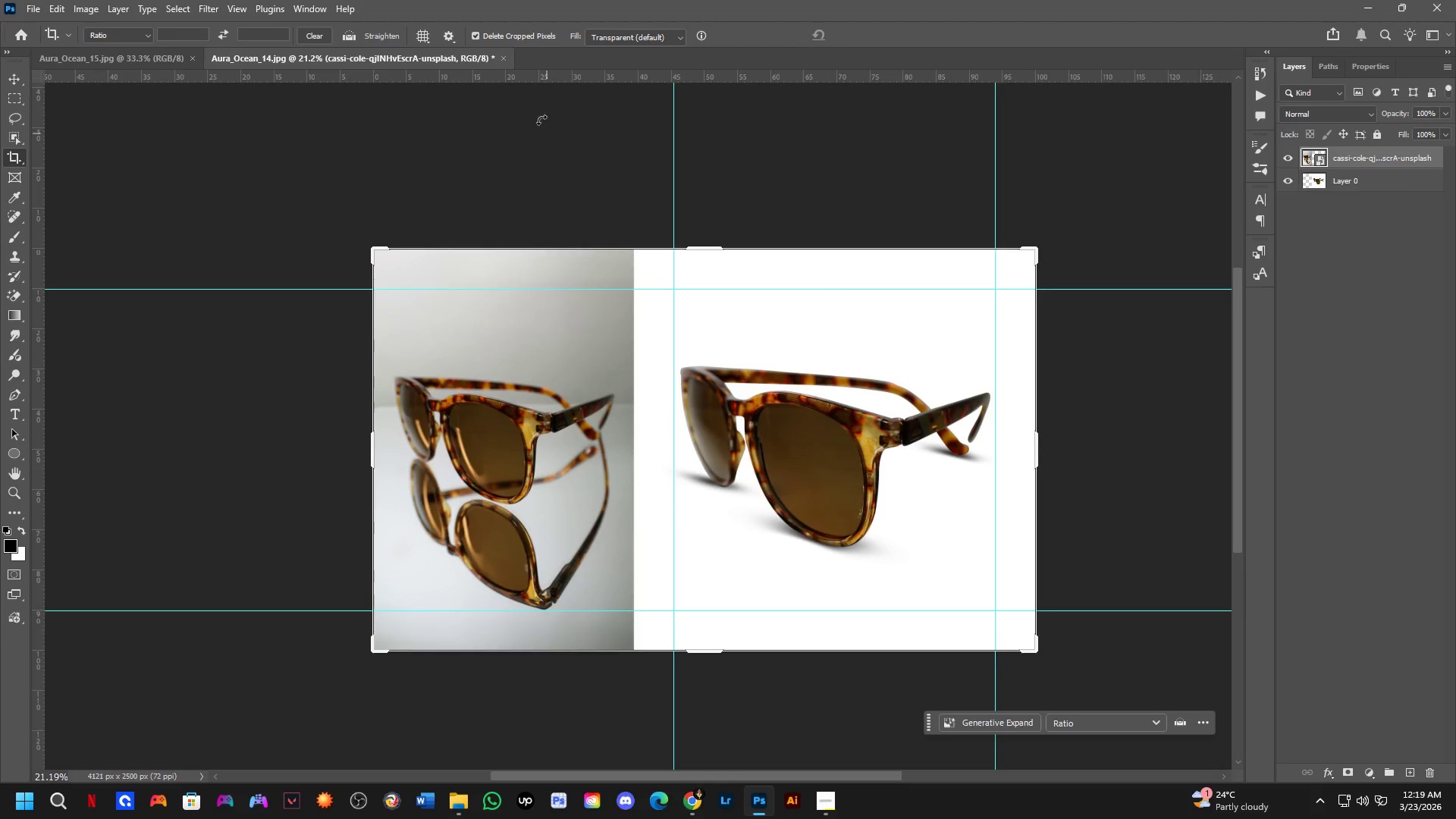 
left_click([500, 55])
 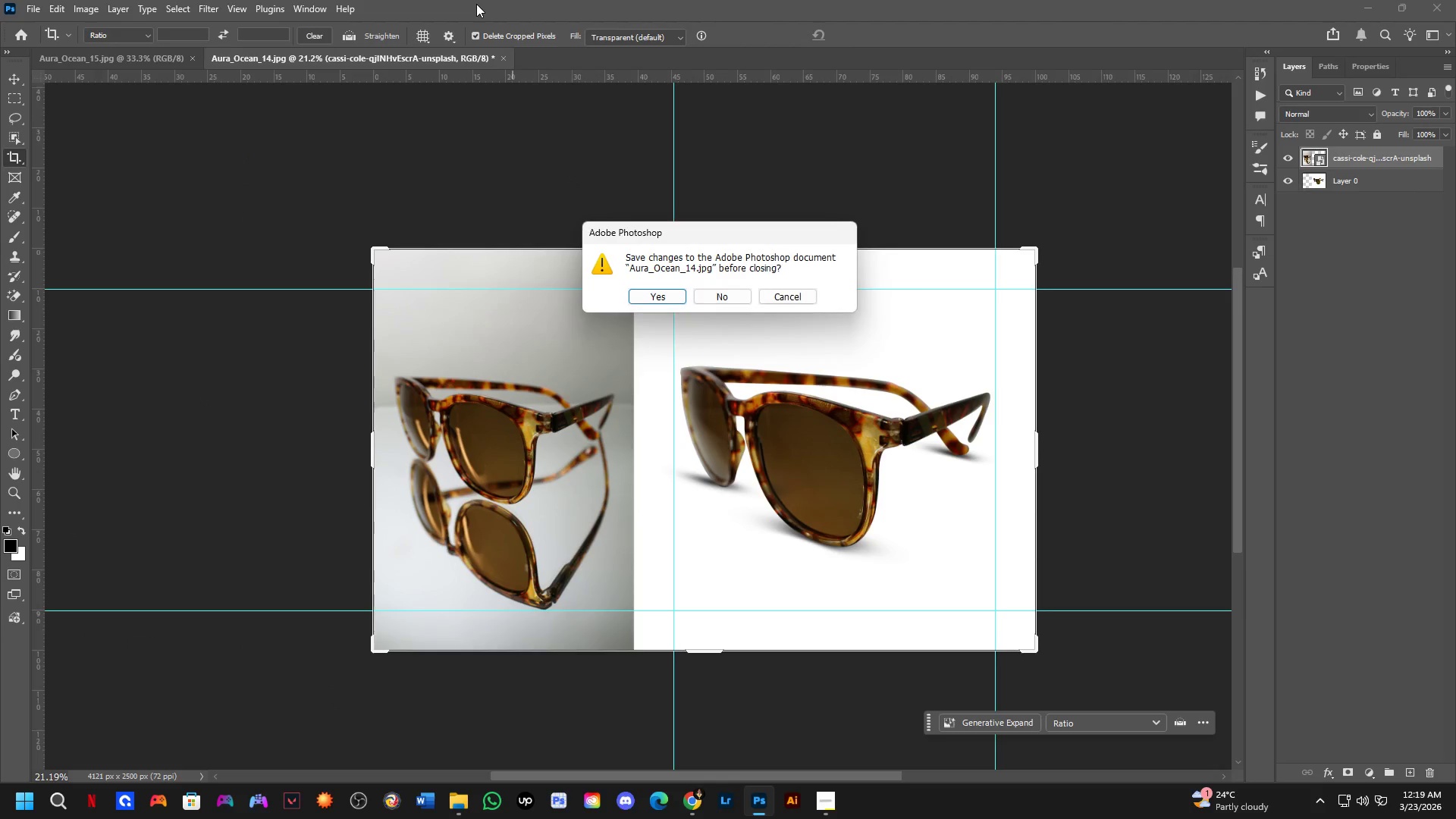 
key(ArrowRight)
 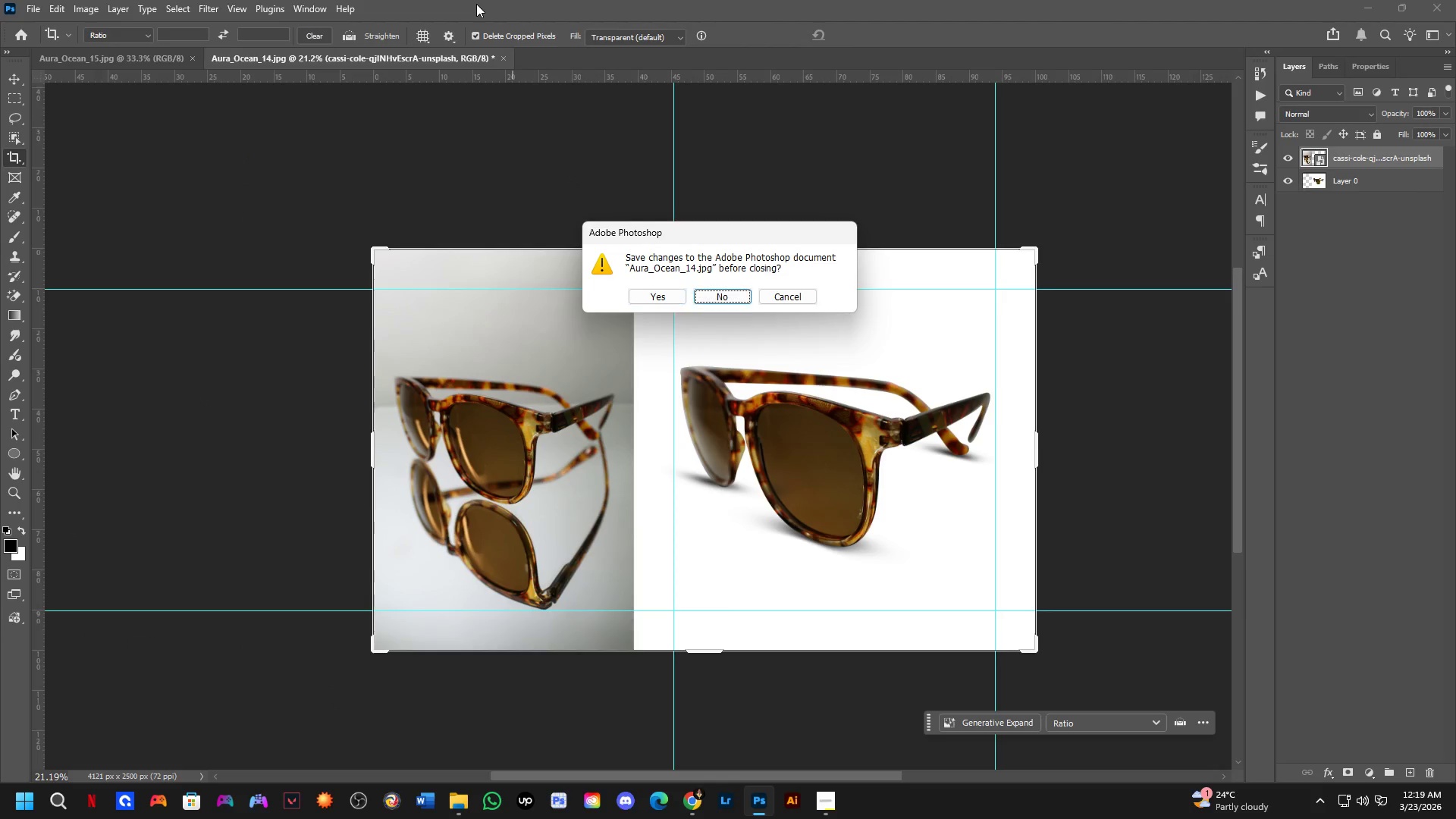 
key(Space)
 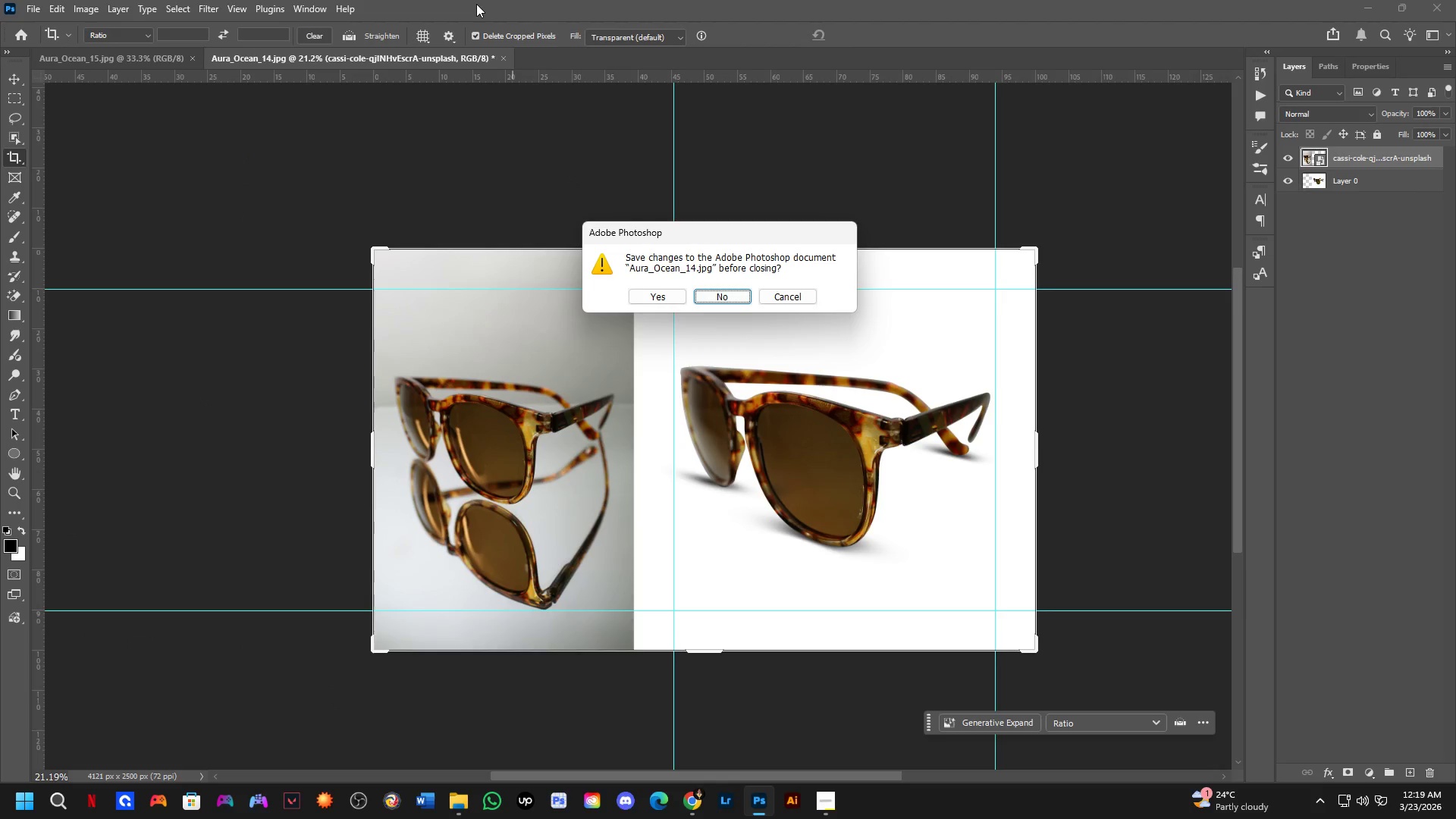 
key(Space)
 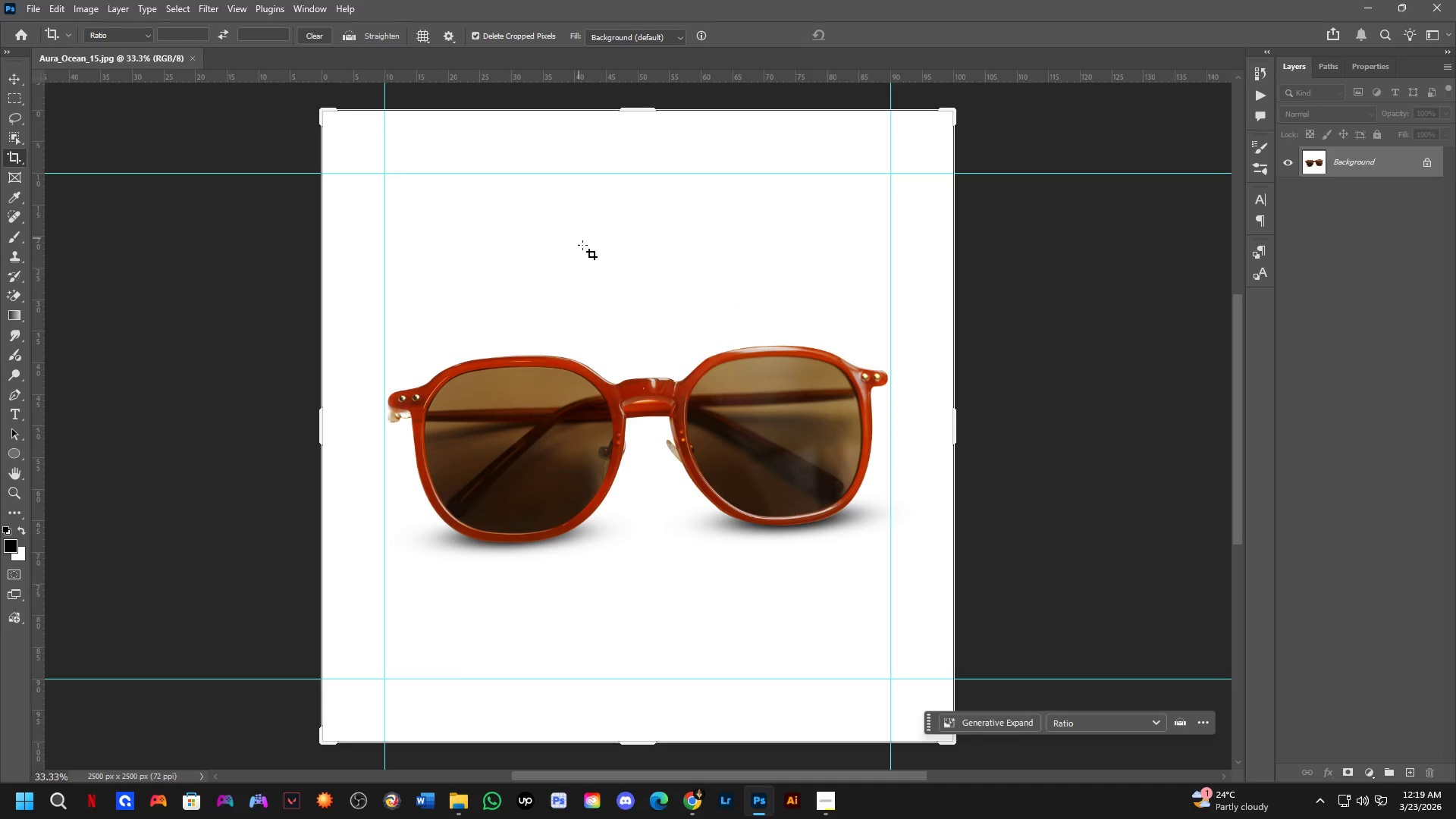 
scroll: coordinate [1091, 316], scroll_direction: down, amount: 3.0
 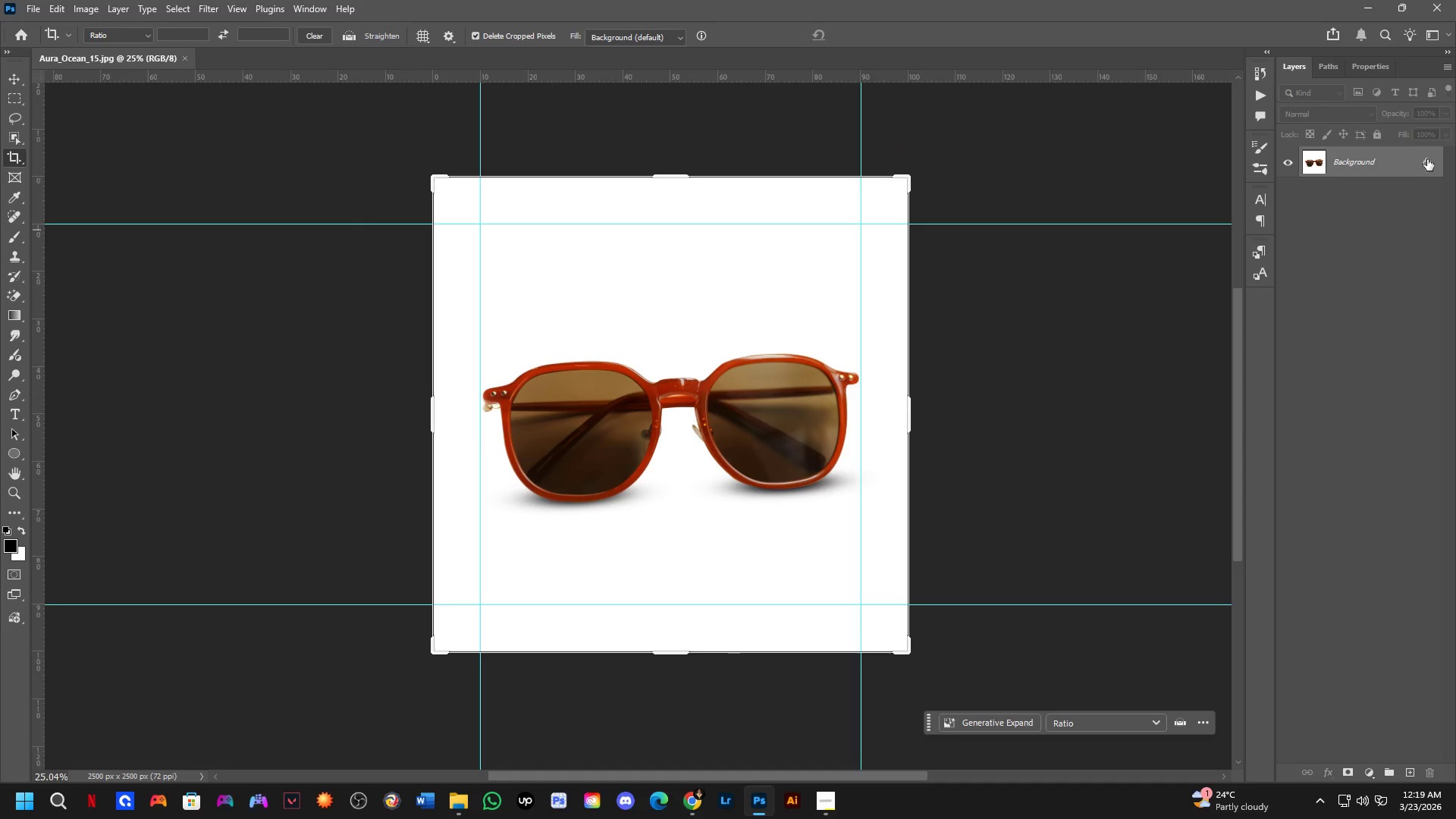 
left_click([1430, 165])
 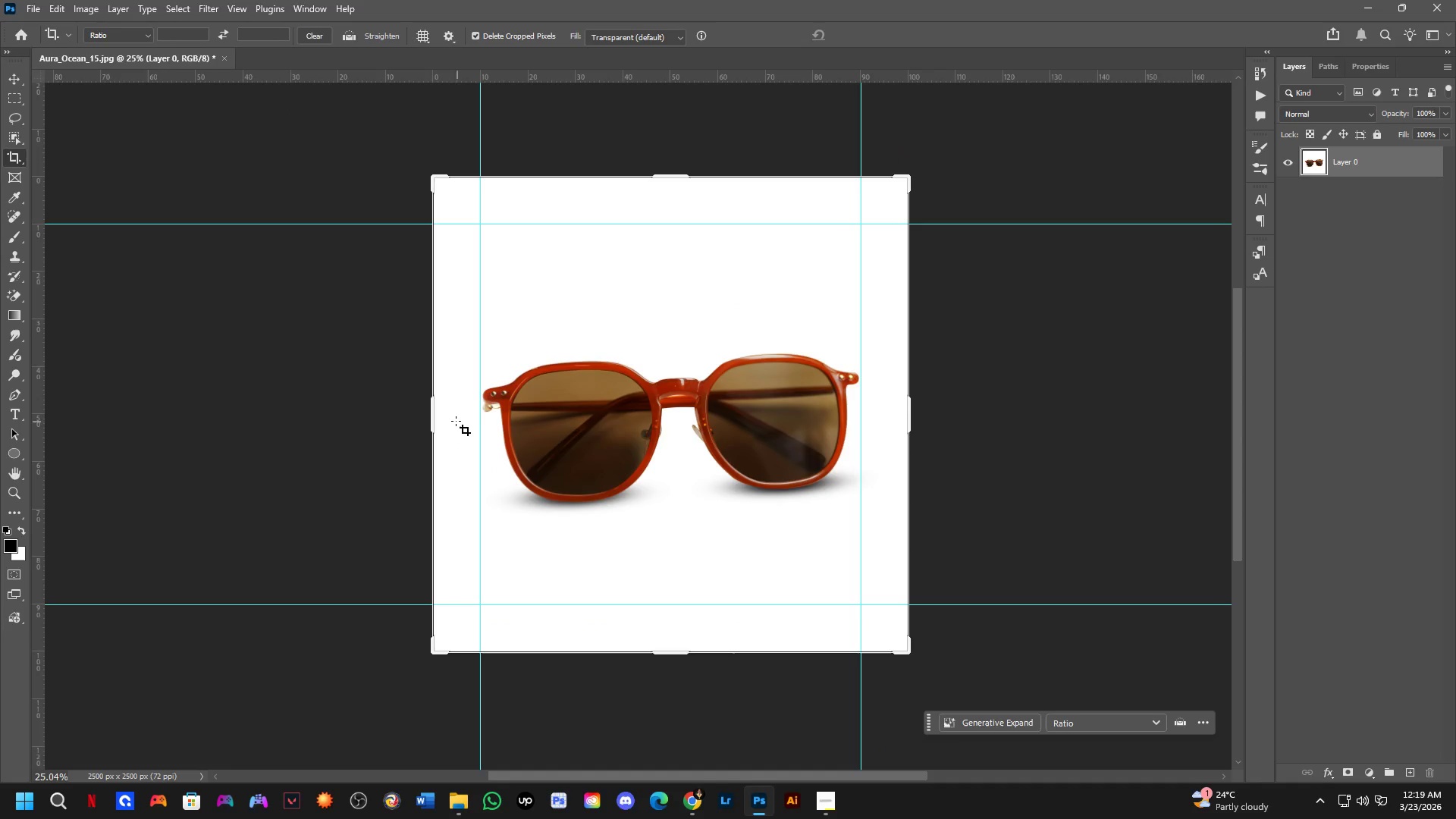 
key(Alt+AltLeft)
 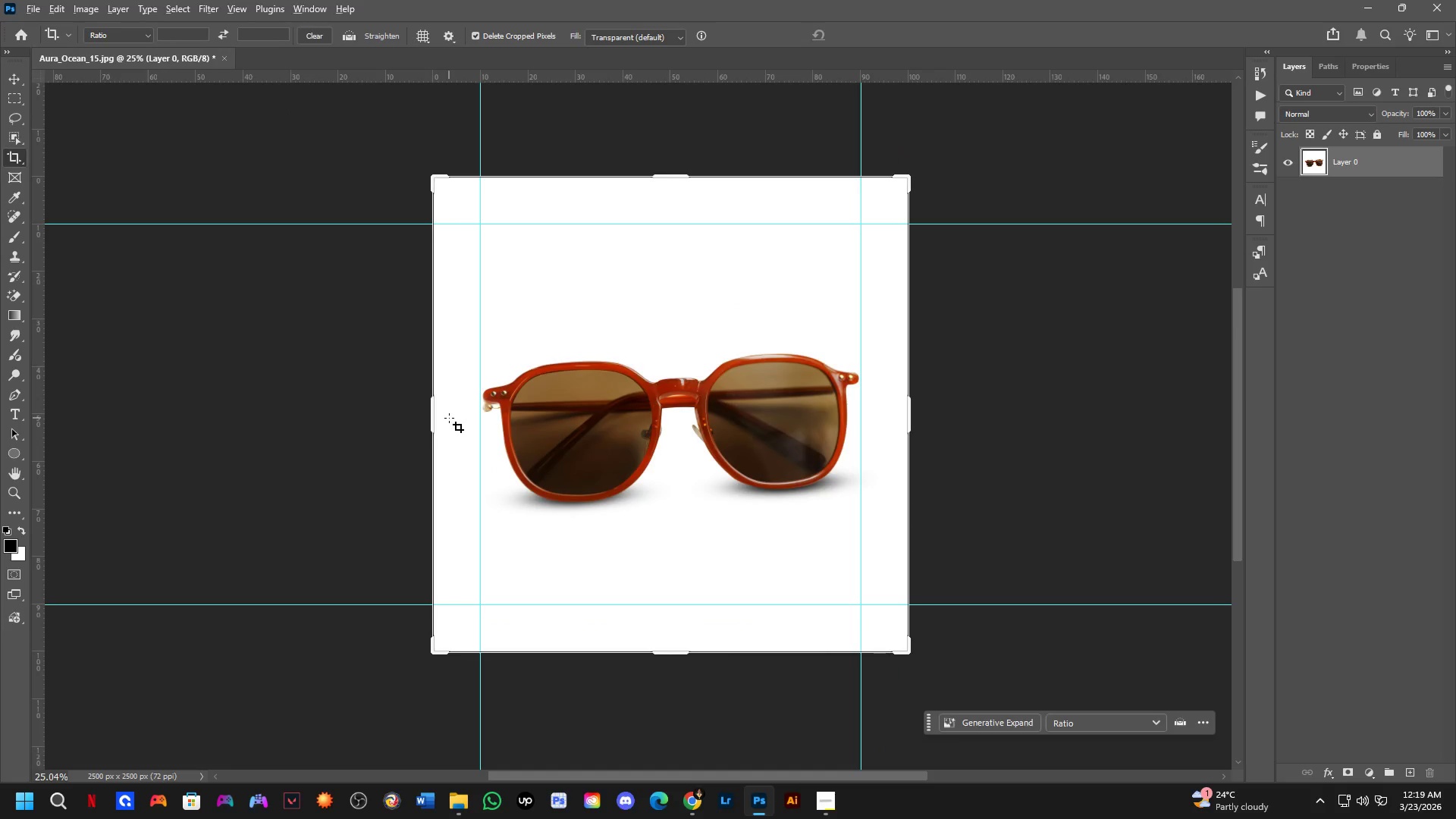 
key(Alt+Tab)
 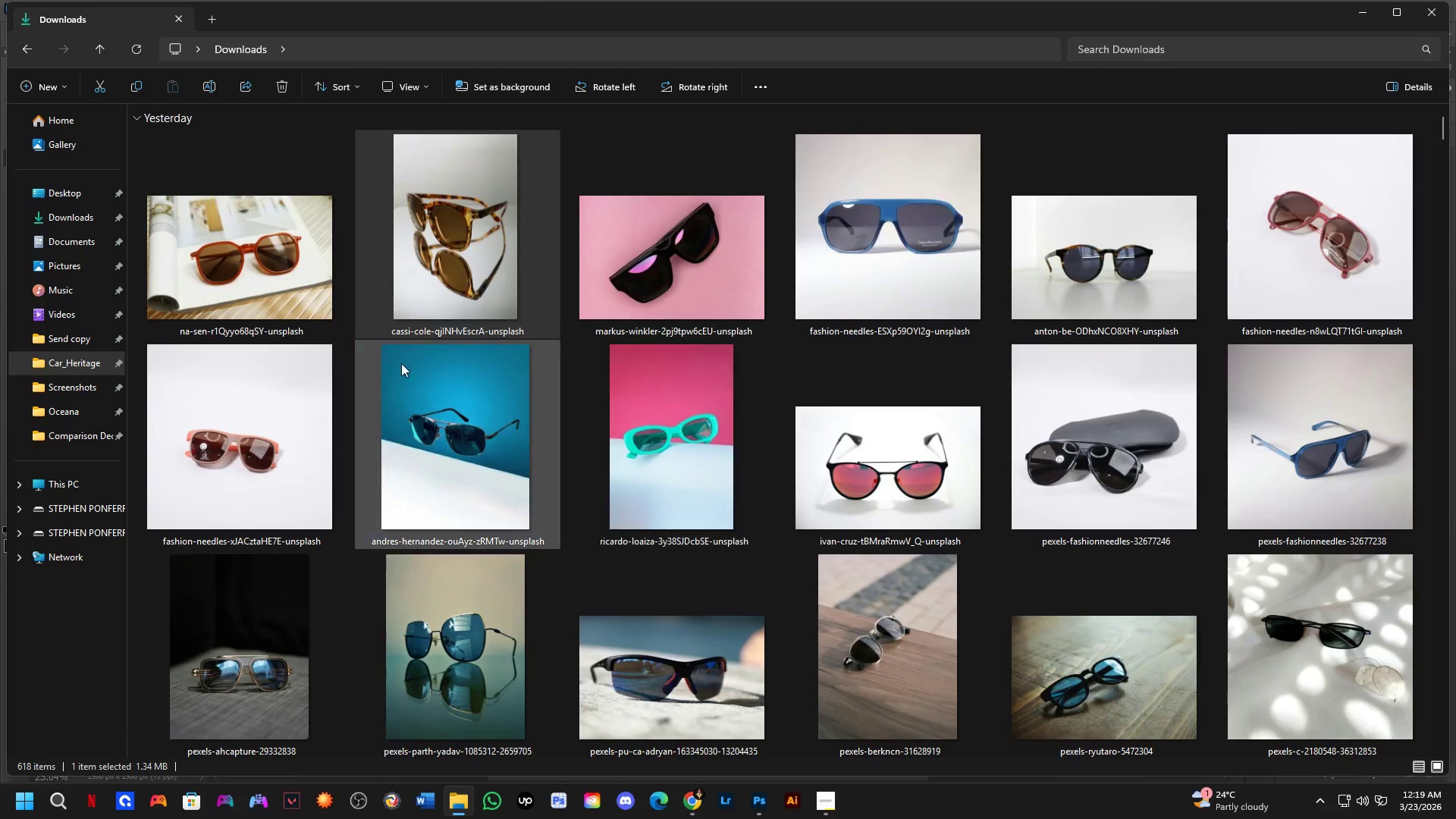 
left_click_drag(start_coordinate=[260, 261], to_coordinate=[712, 423])
 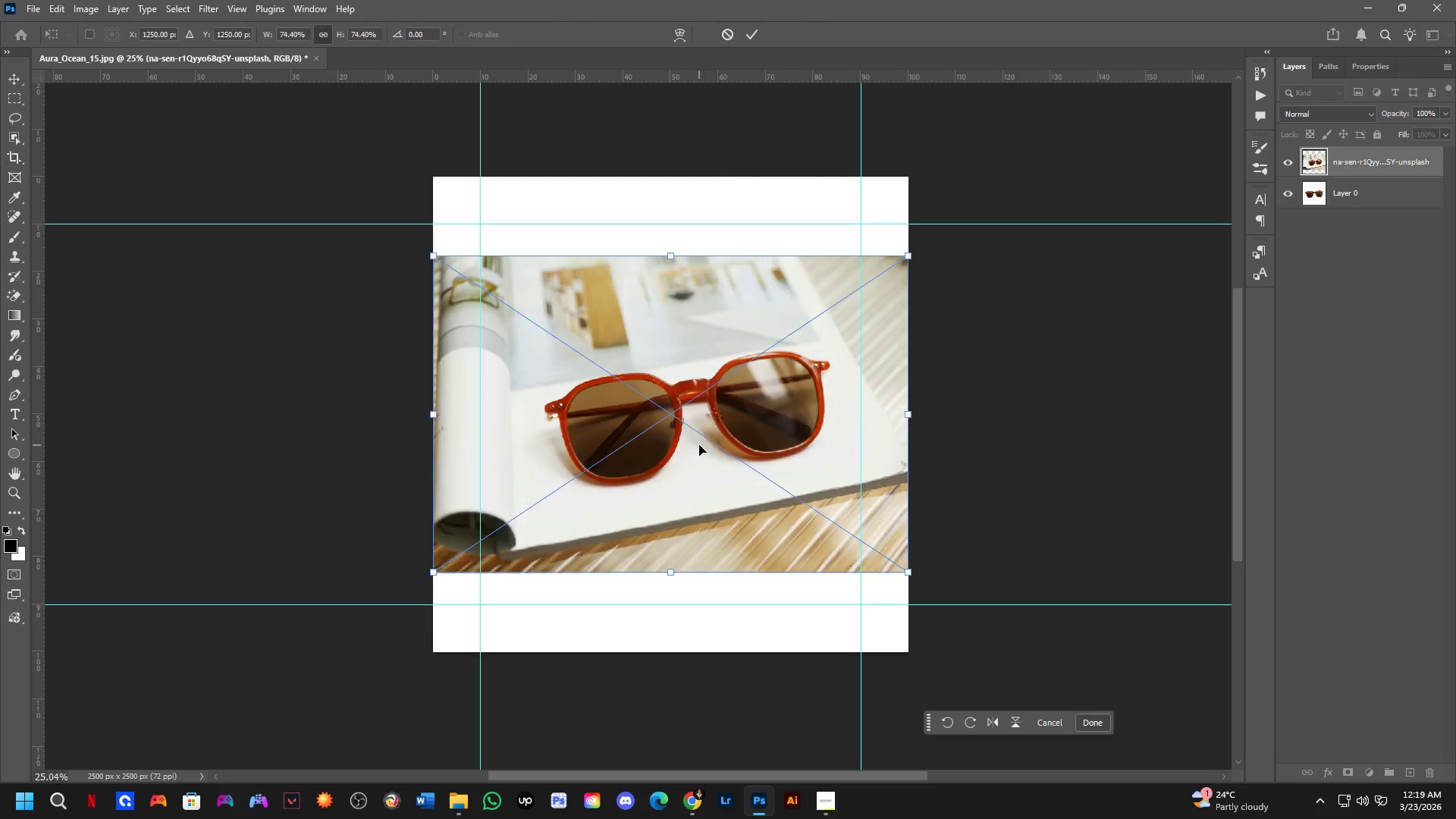 
key(Alt+AltLeft)
 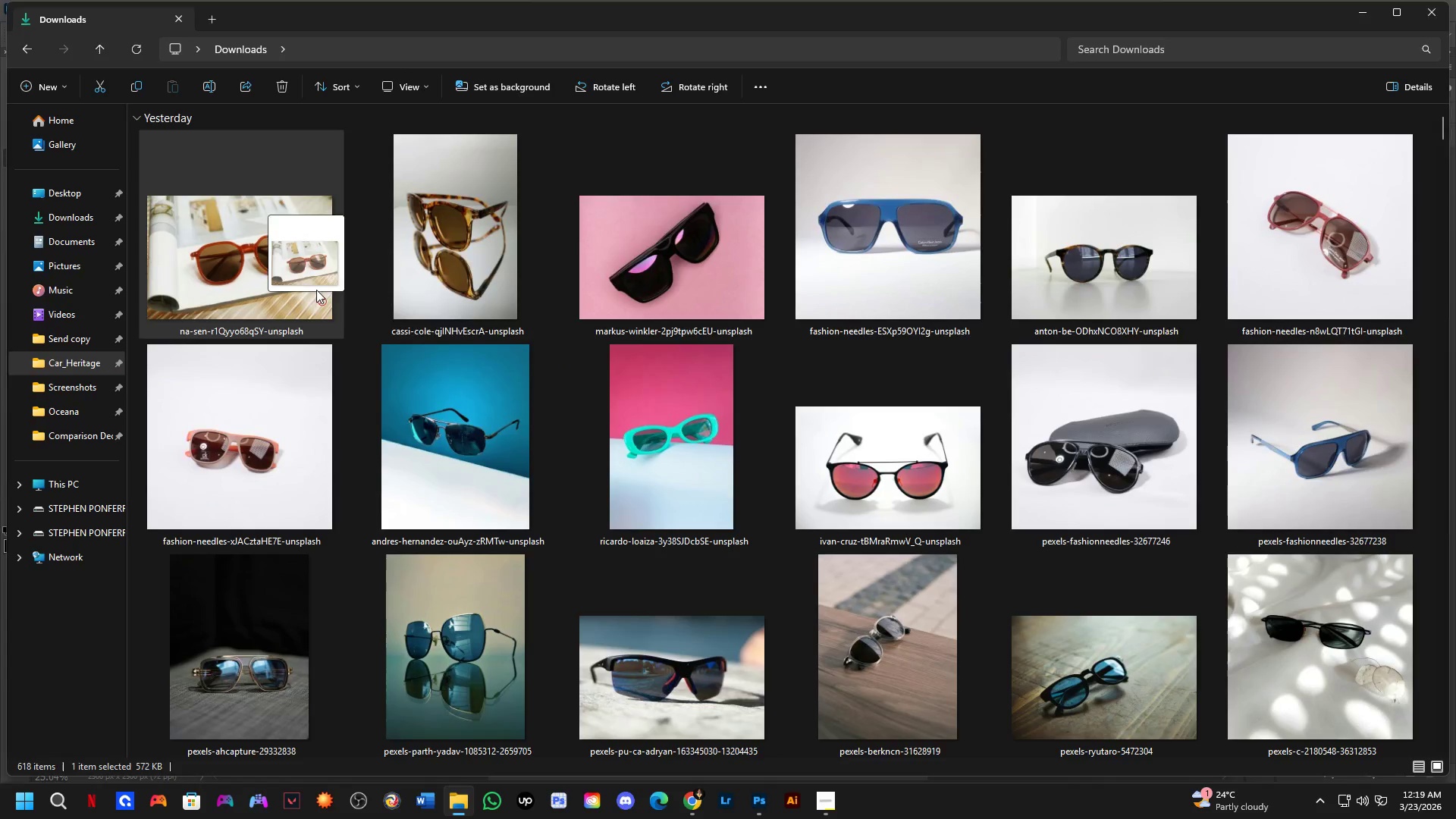 
key(Alt+Tab)
 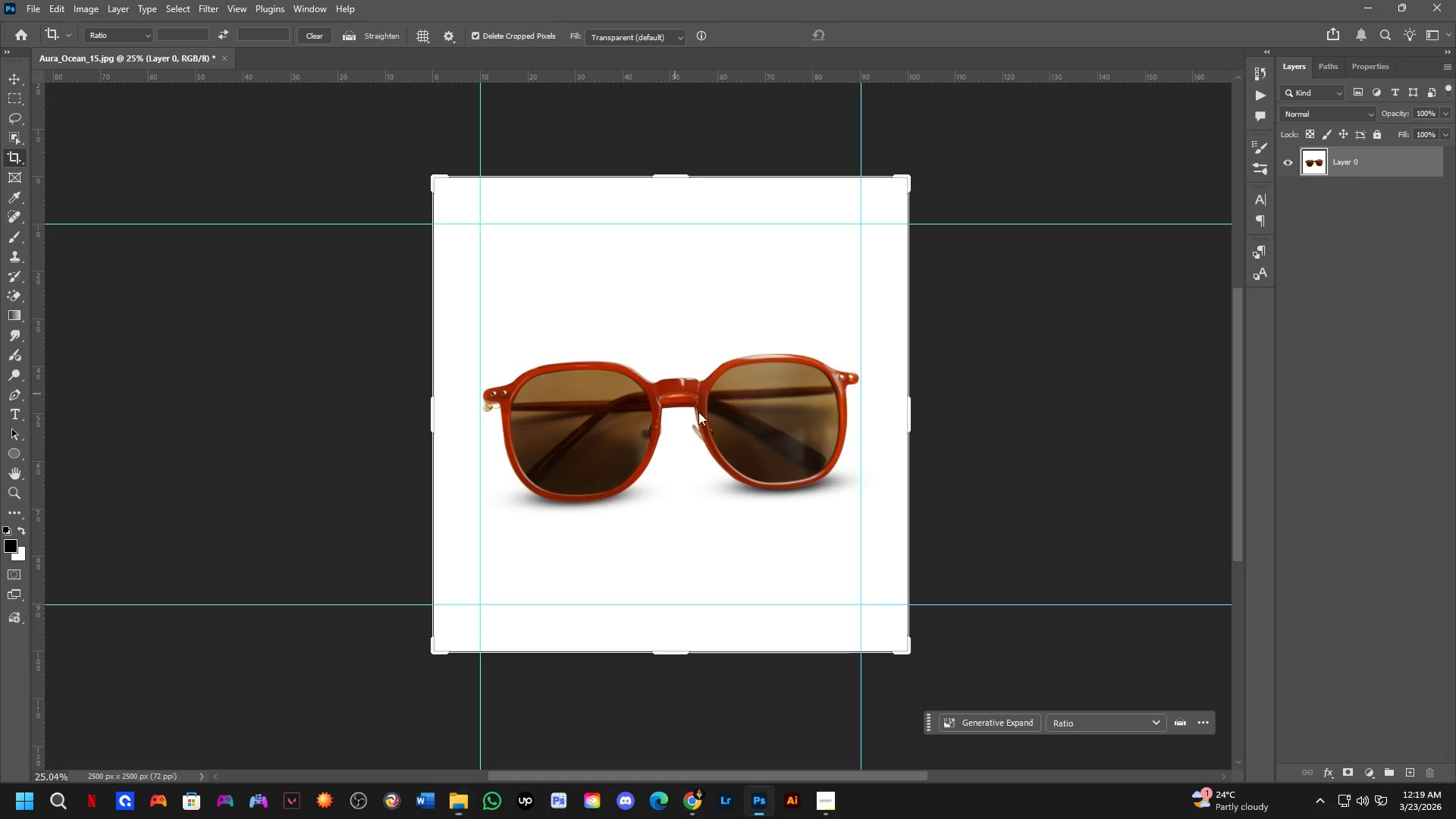 
hold_key(key=ShiftLeft, duration=0.33)
 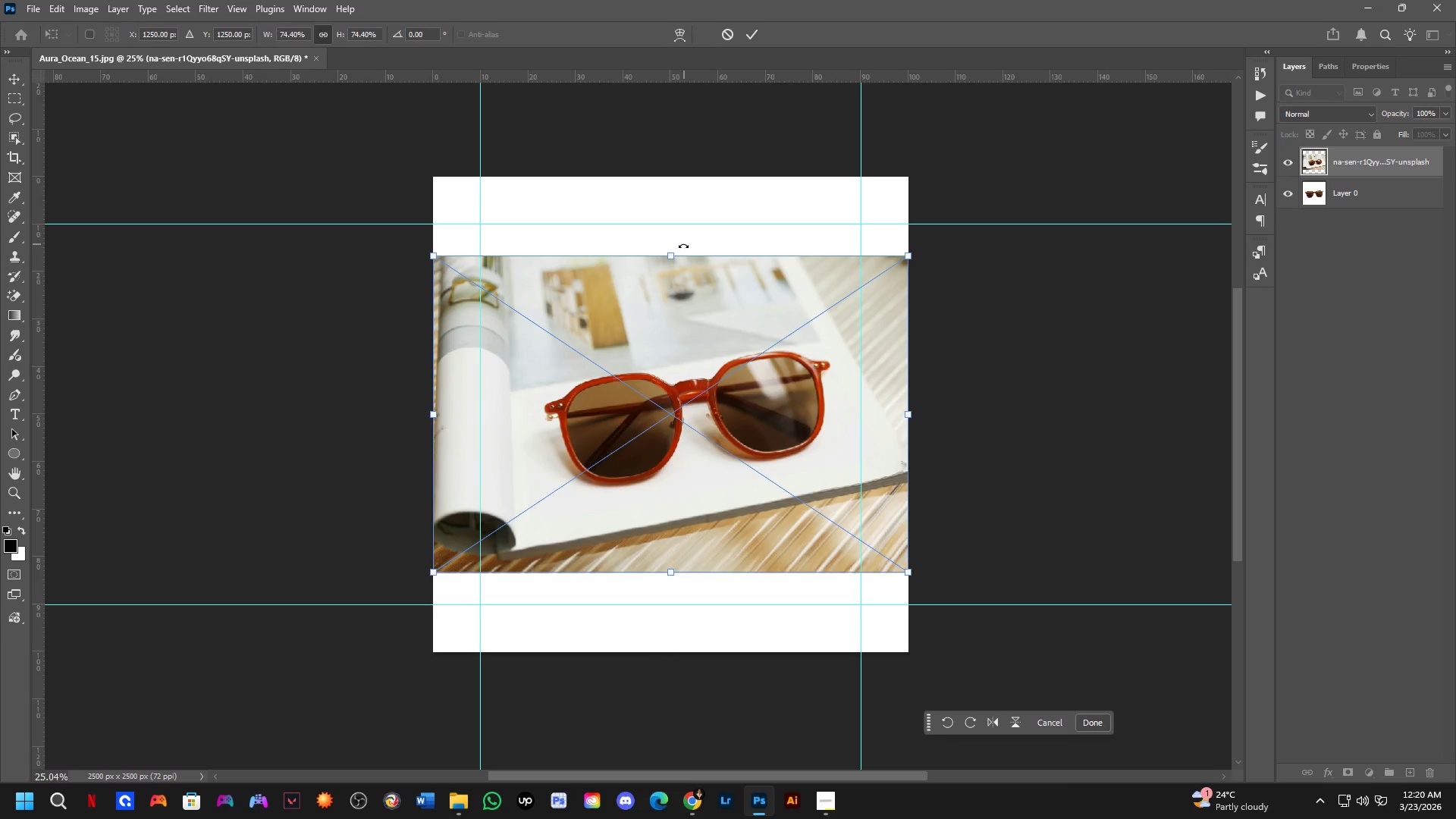 
left_click_drag(start_coordinate=[664, 261], to_coordinate=[664, 204])
 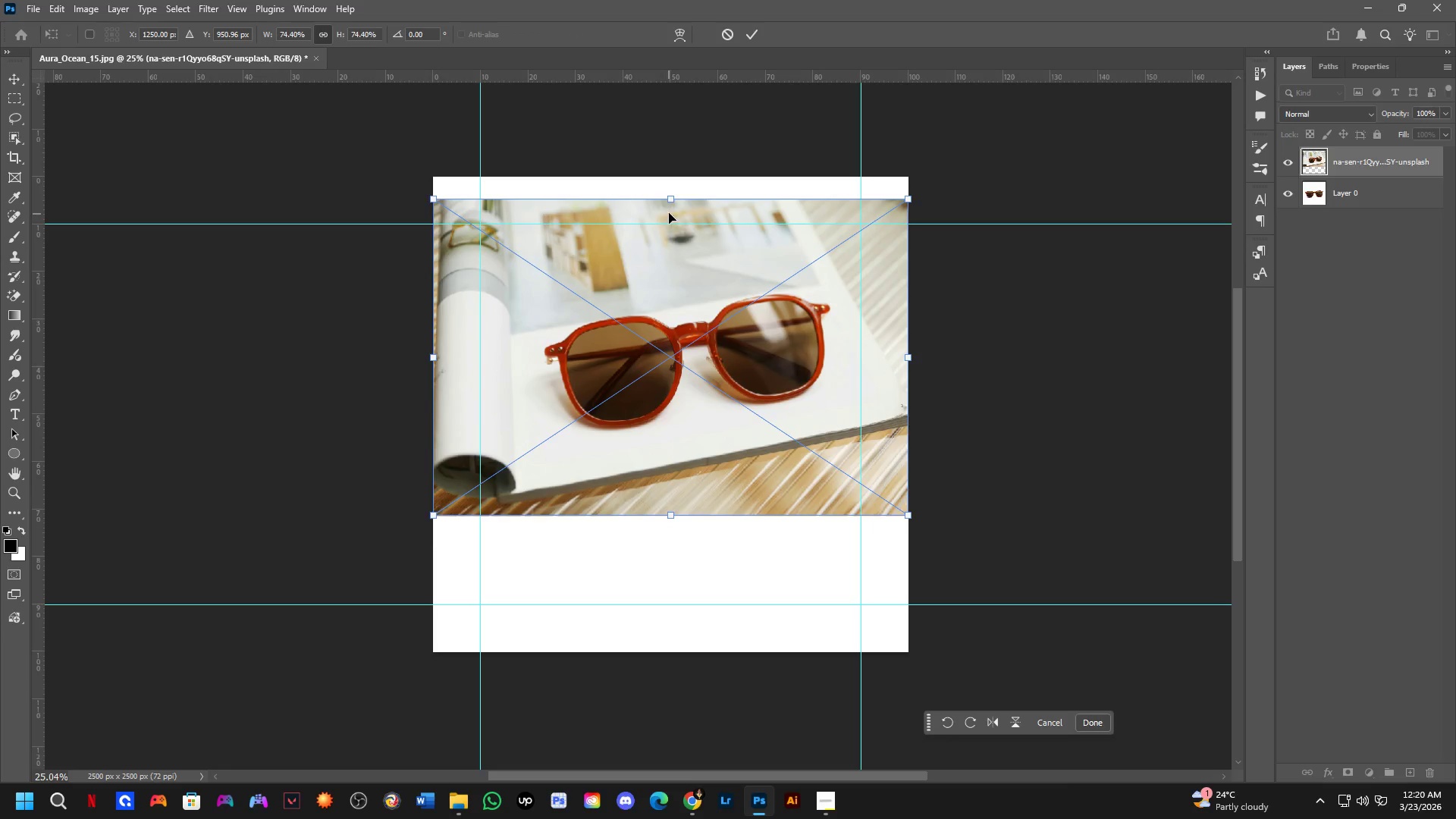 
left_click_drag(start_coordinate=[669, 207], to_coordinate=[667, 189])
 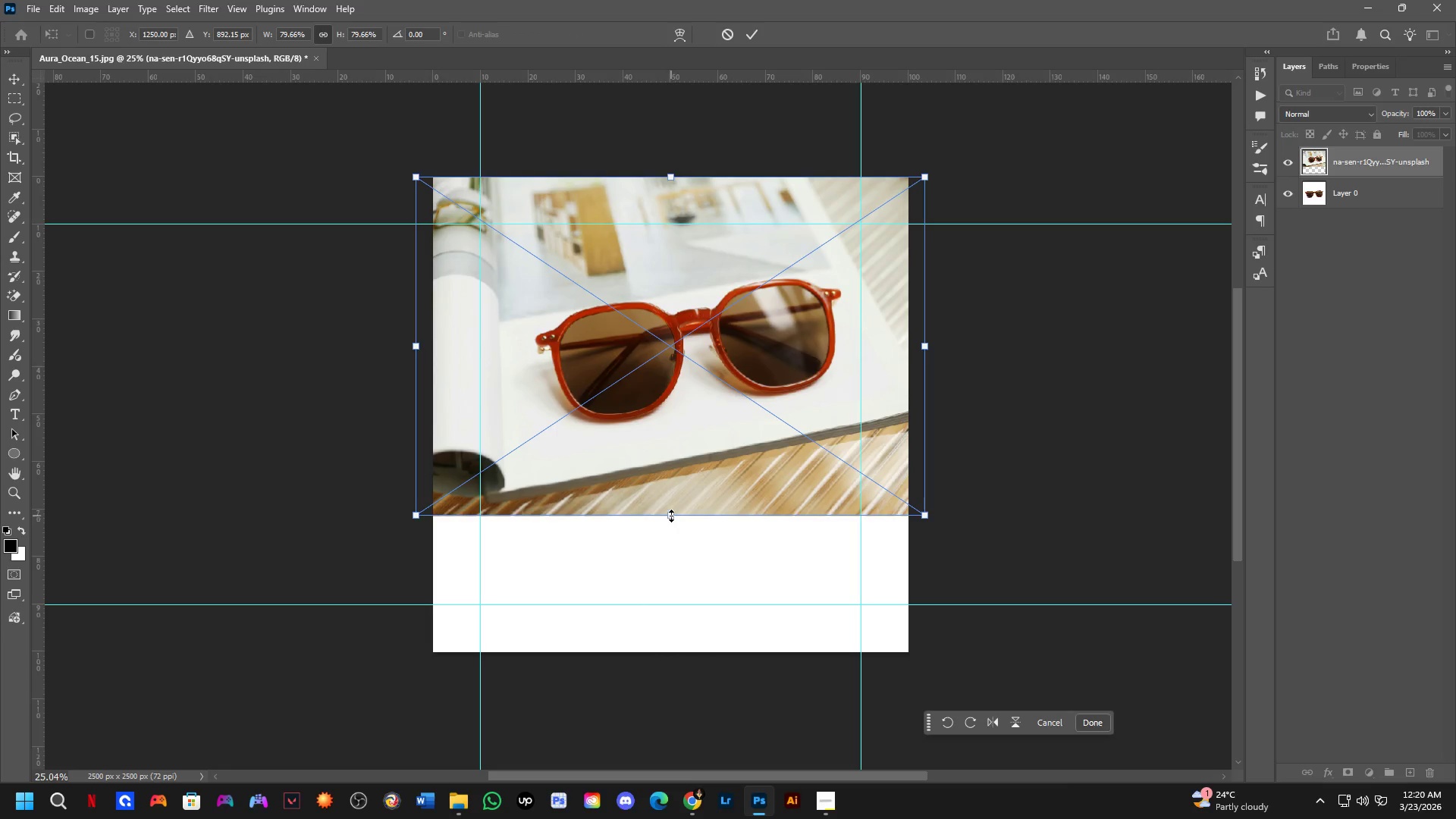 
left_click_drag(start_coordinate=[670, 516], to_coordinate=[673, 653])
 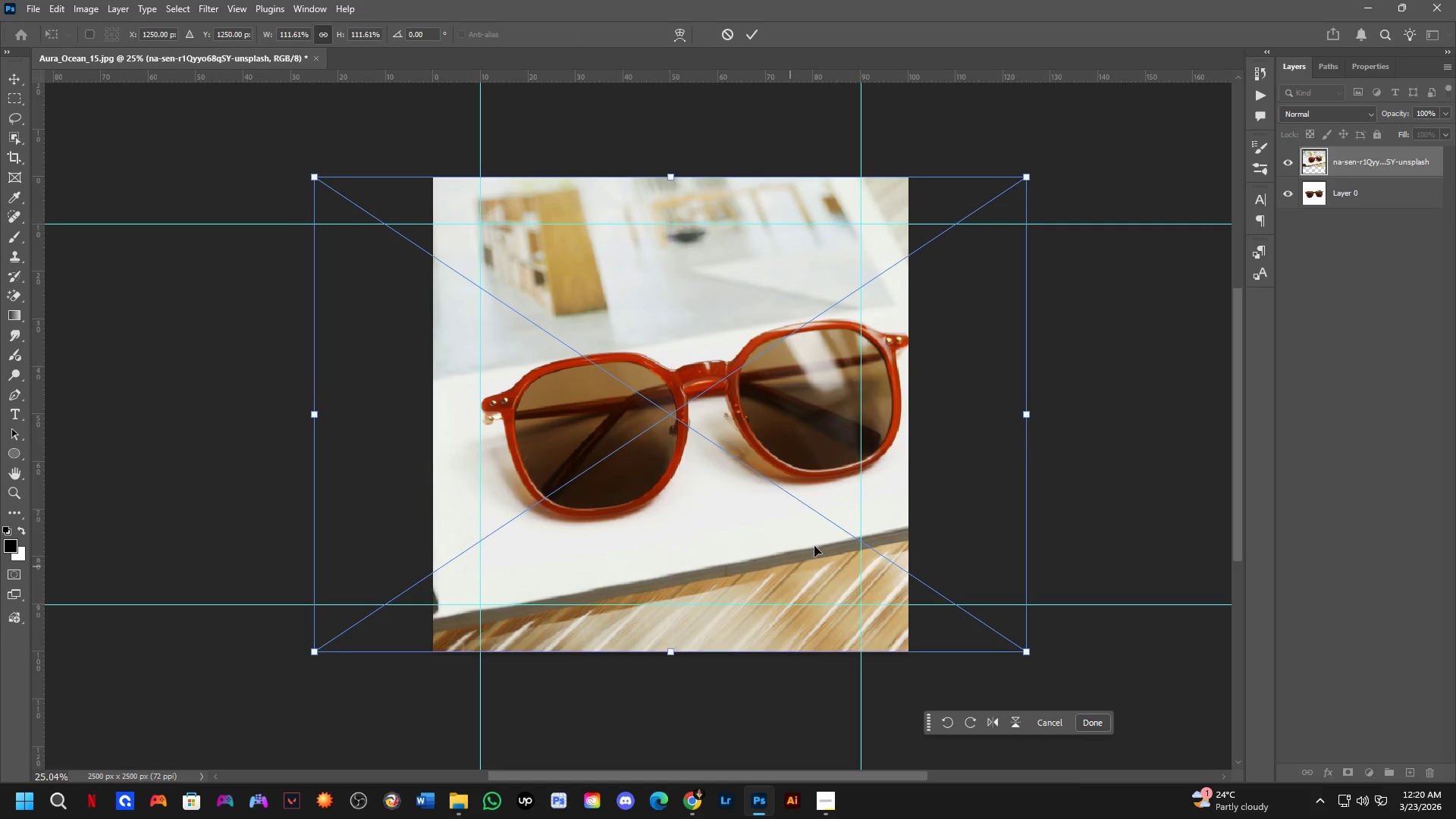 
hold_key(key=ShiftLeft, duration=1.5)
left_click_drag(start_coordinate=[837, 506], to_coordinate=[243, 509])
 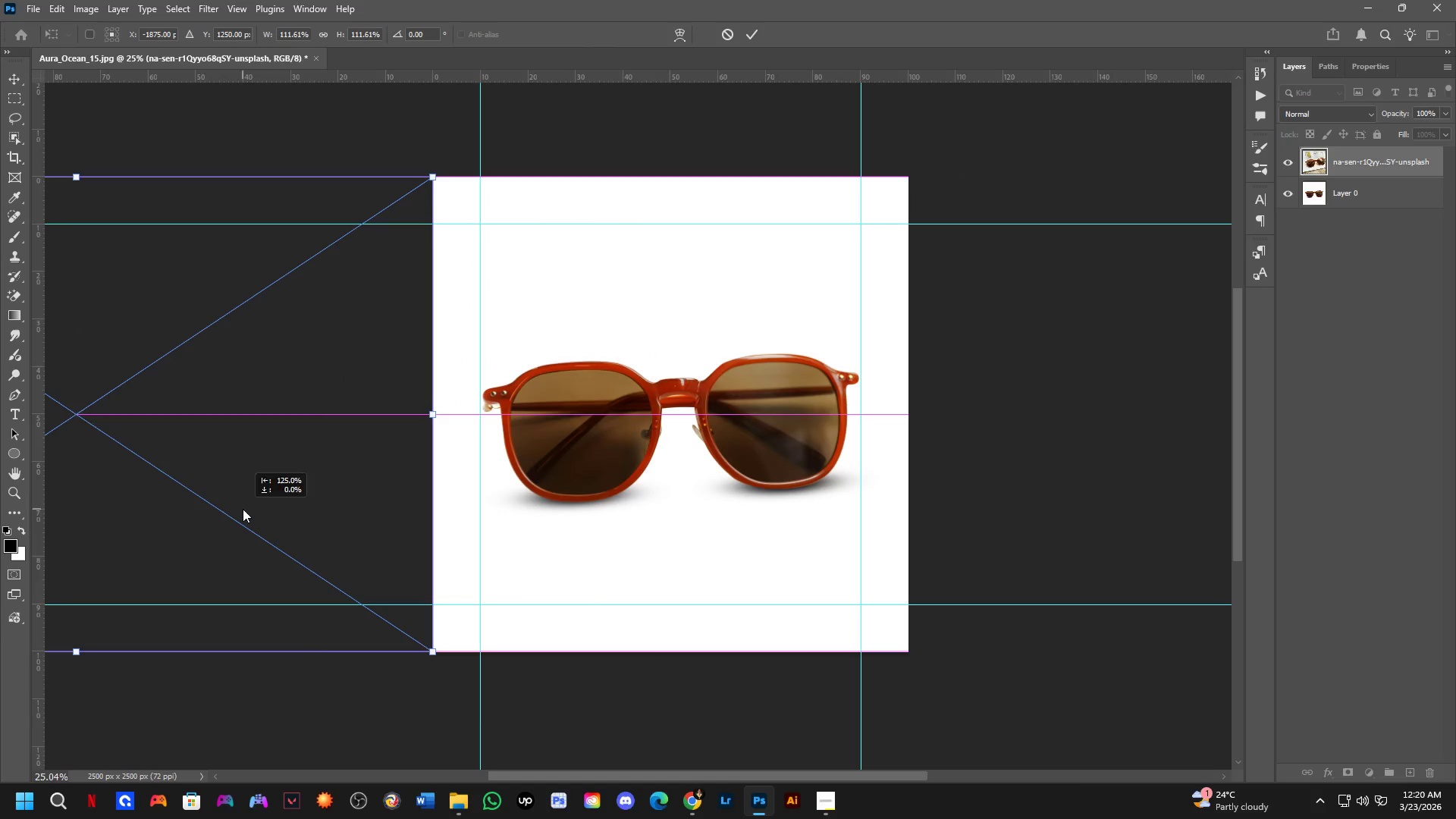 
key(Shift+ShiftLeft)
 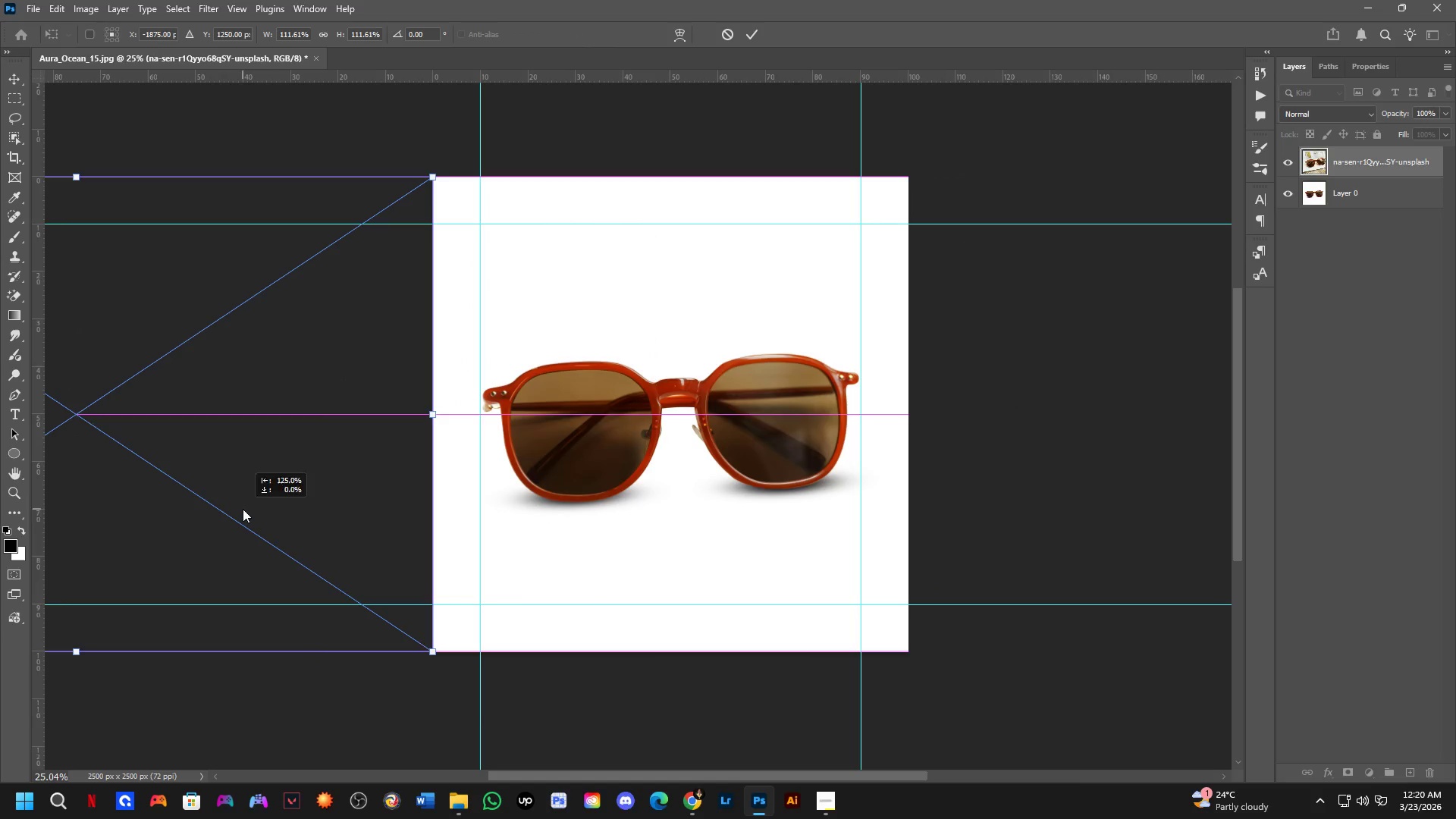 
key(Shift+ShiftLeft)
 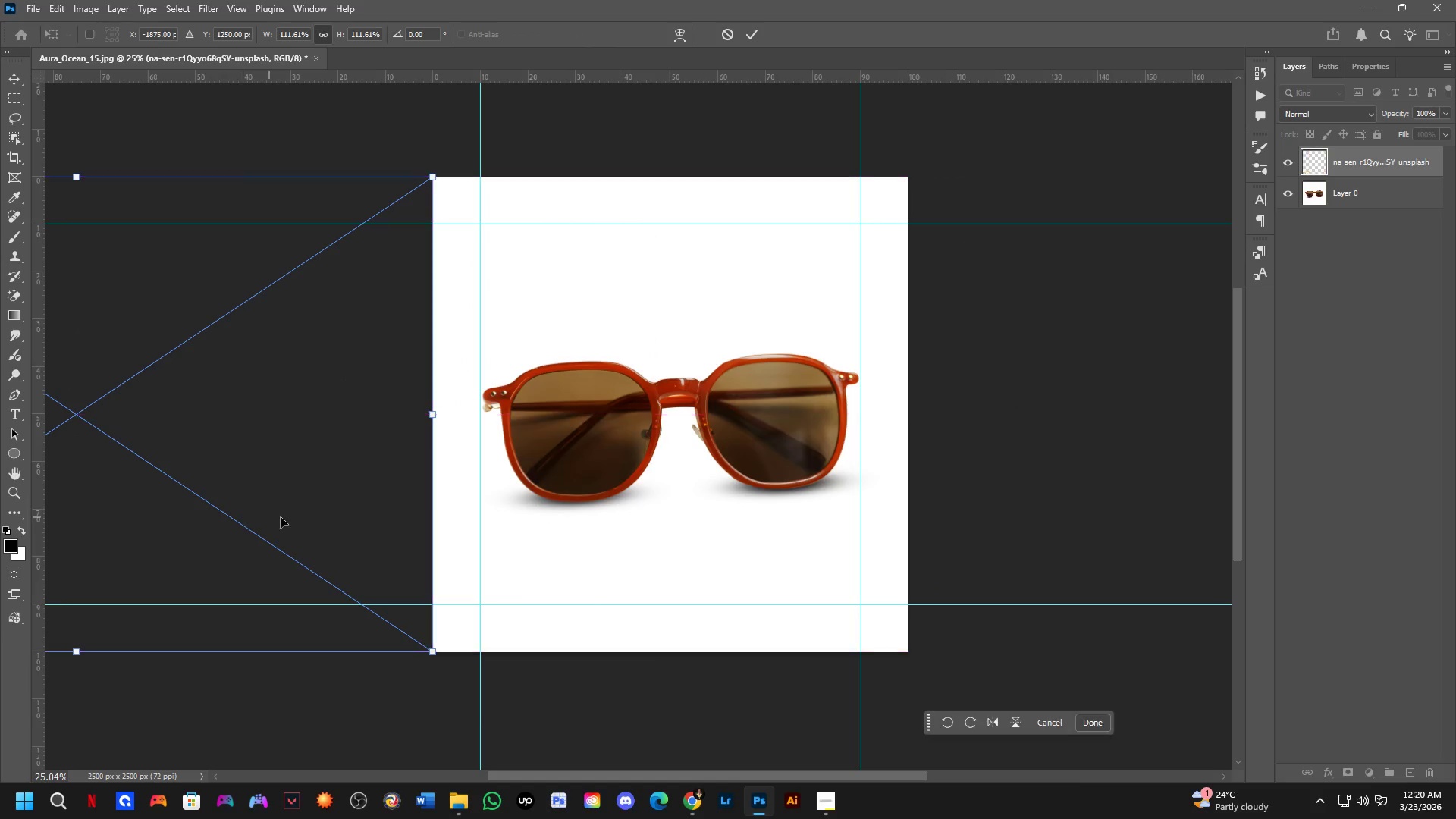 
key(Shift+ShiftLeft)
 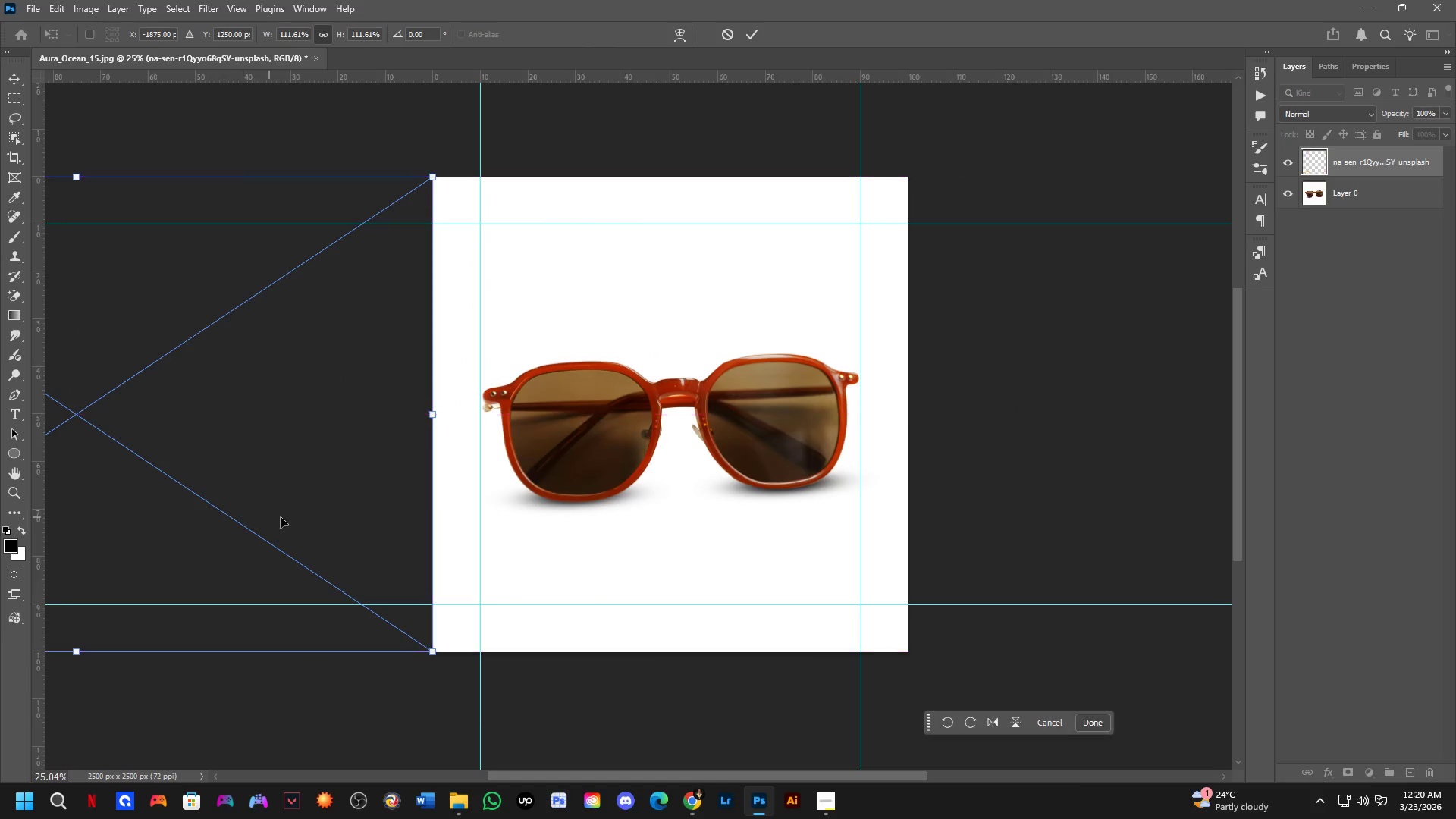 
key(Shift+ShiftLeft)
 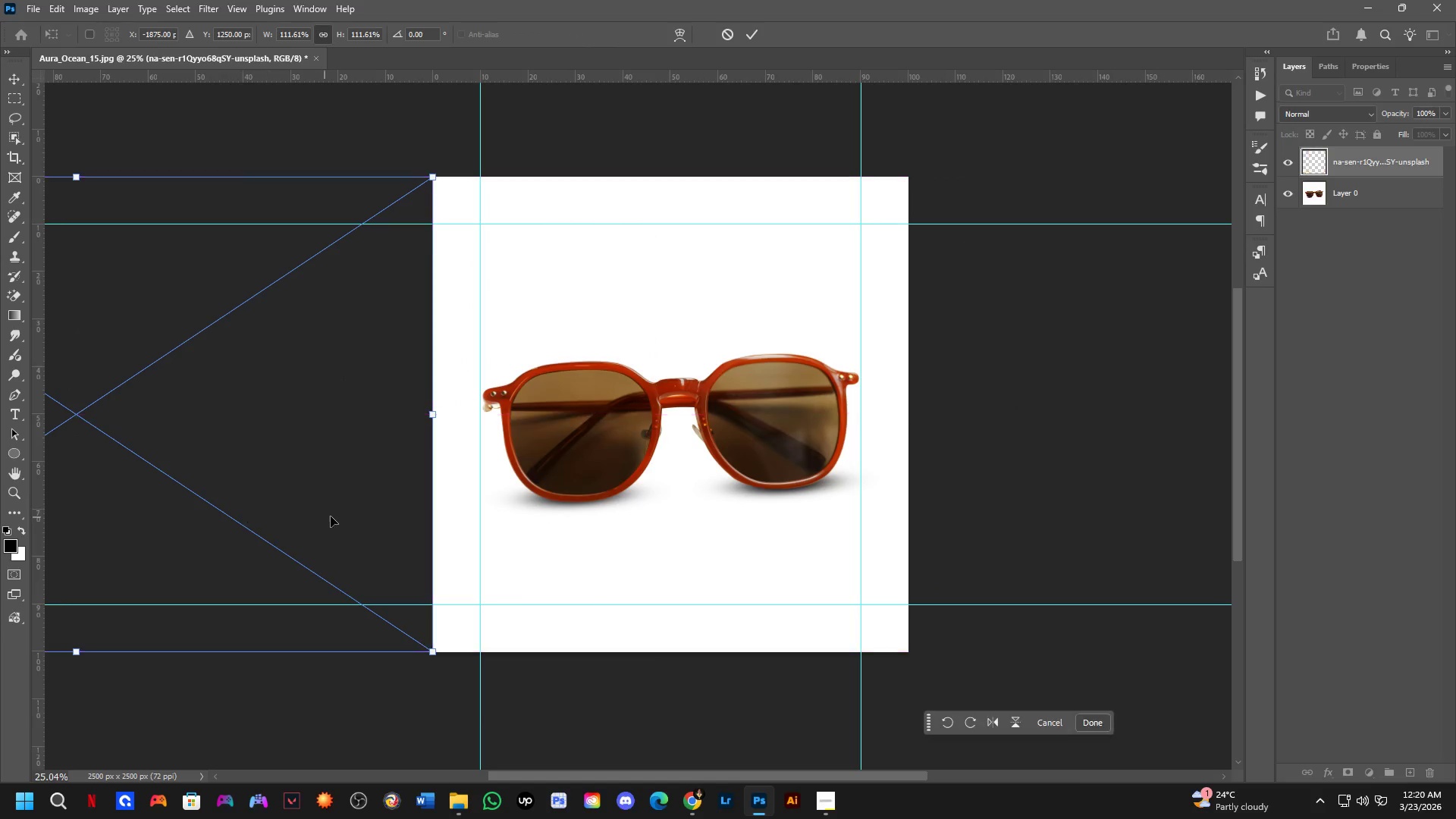 
scroll: coordinate [347, 515], scroll_direction: down, amount: 3.0
 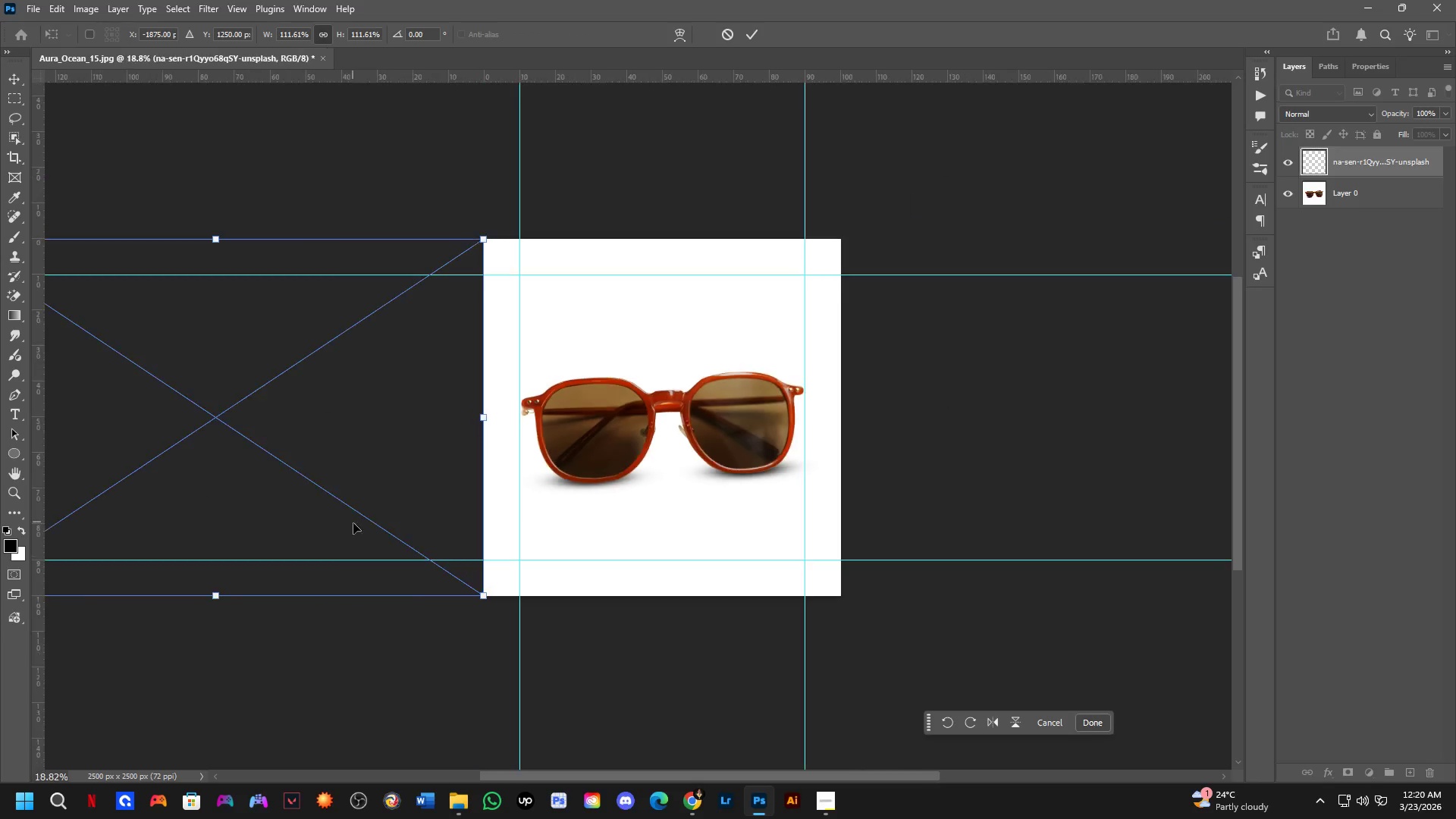 
hold_key(key=Space, duration=0.52)
 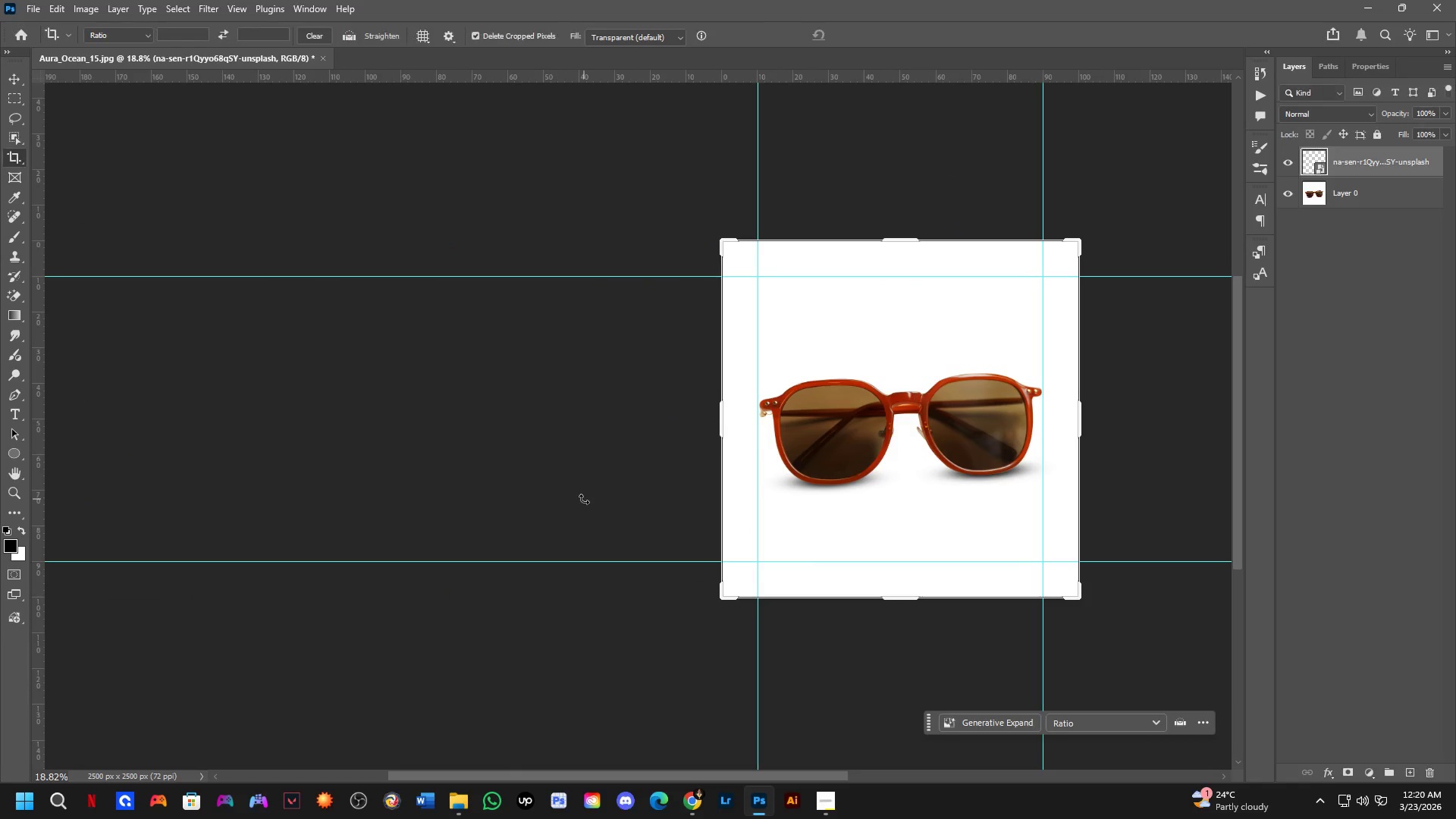 
left_click_drag(start_coordinate=[394, 542], to_coordinate=[611, 543])
 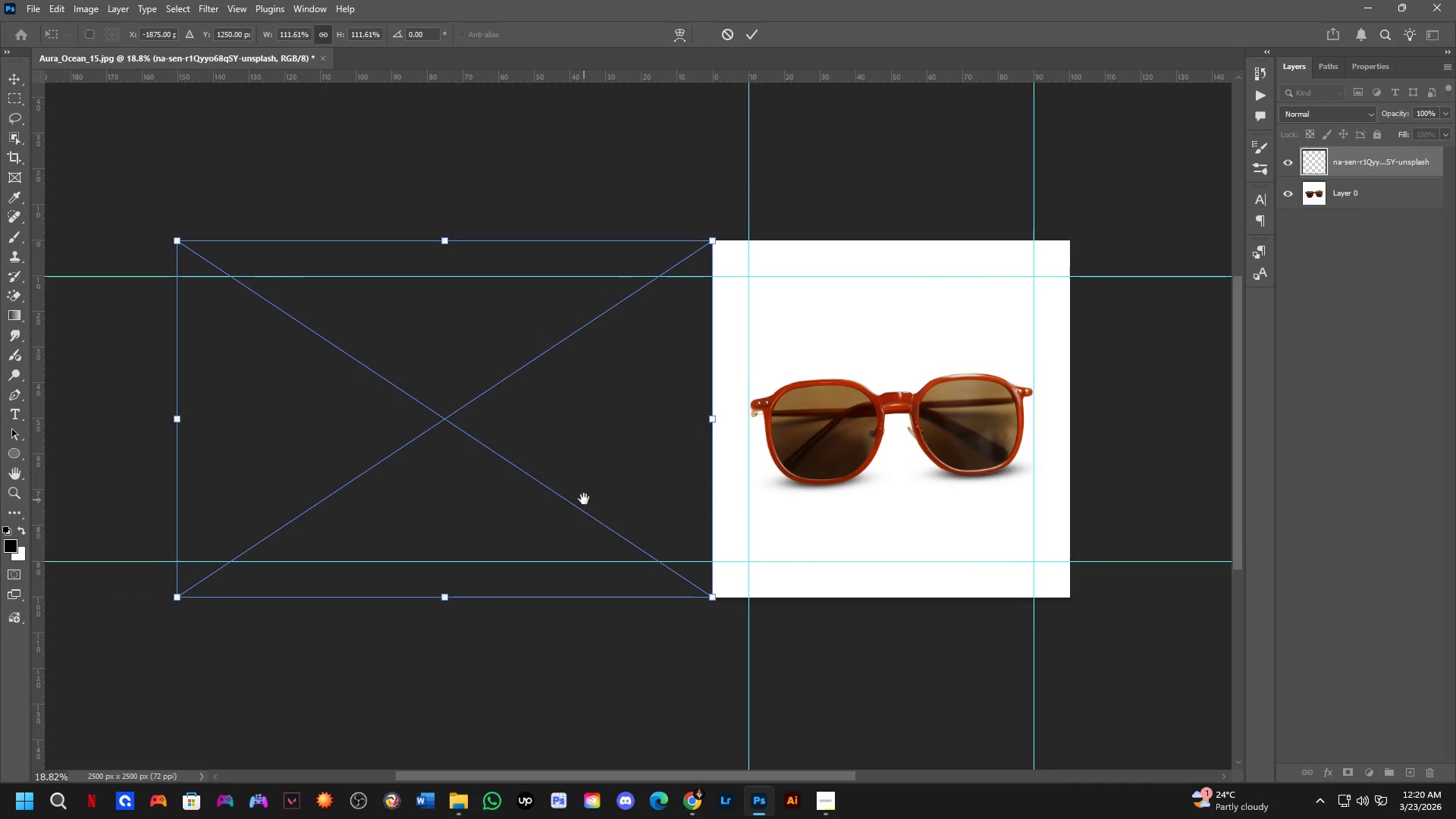 
key(NumpadEnter)
 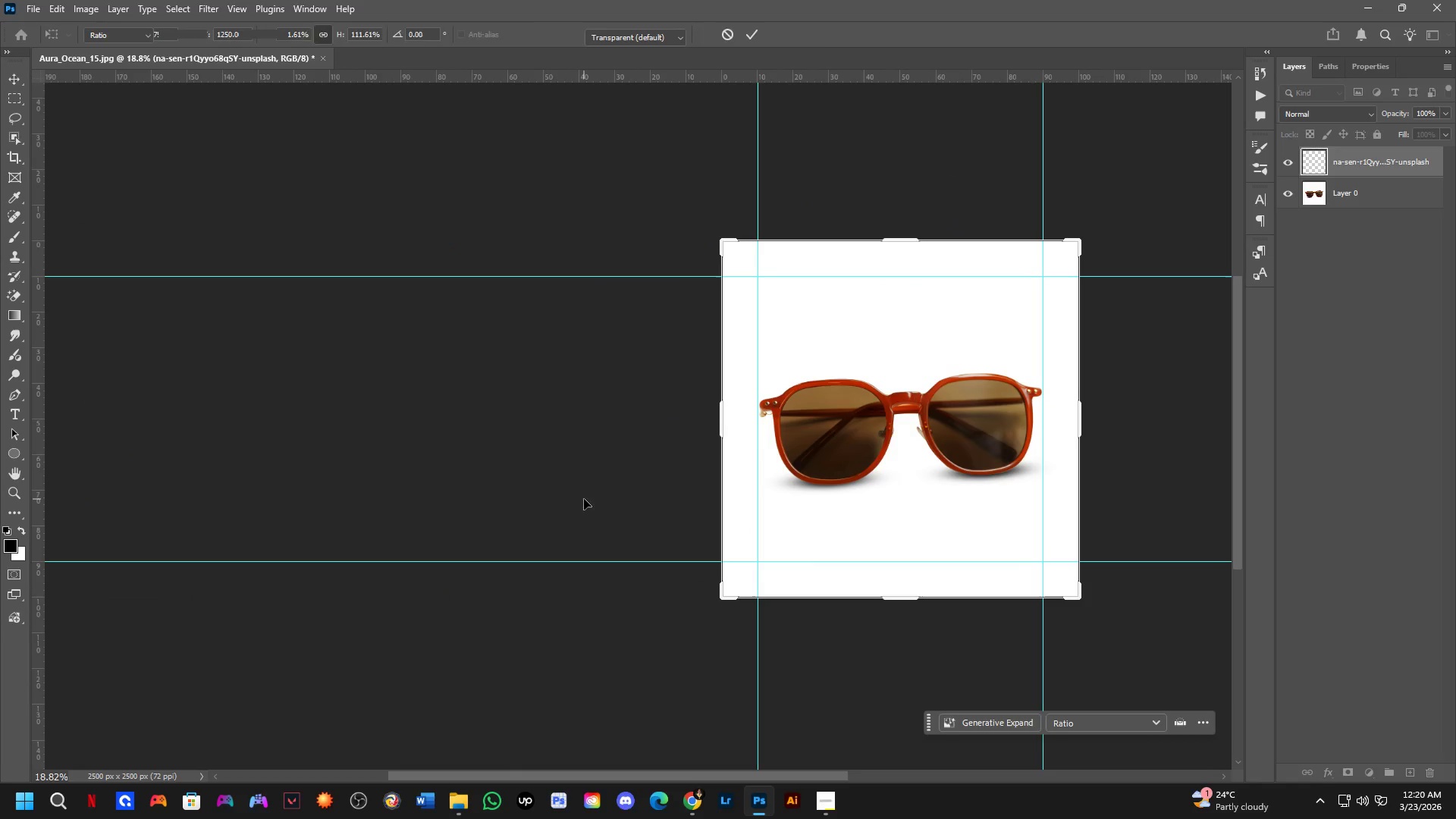 
key(C)
 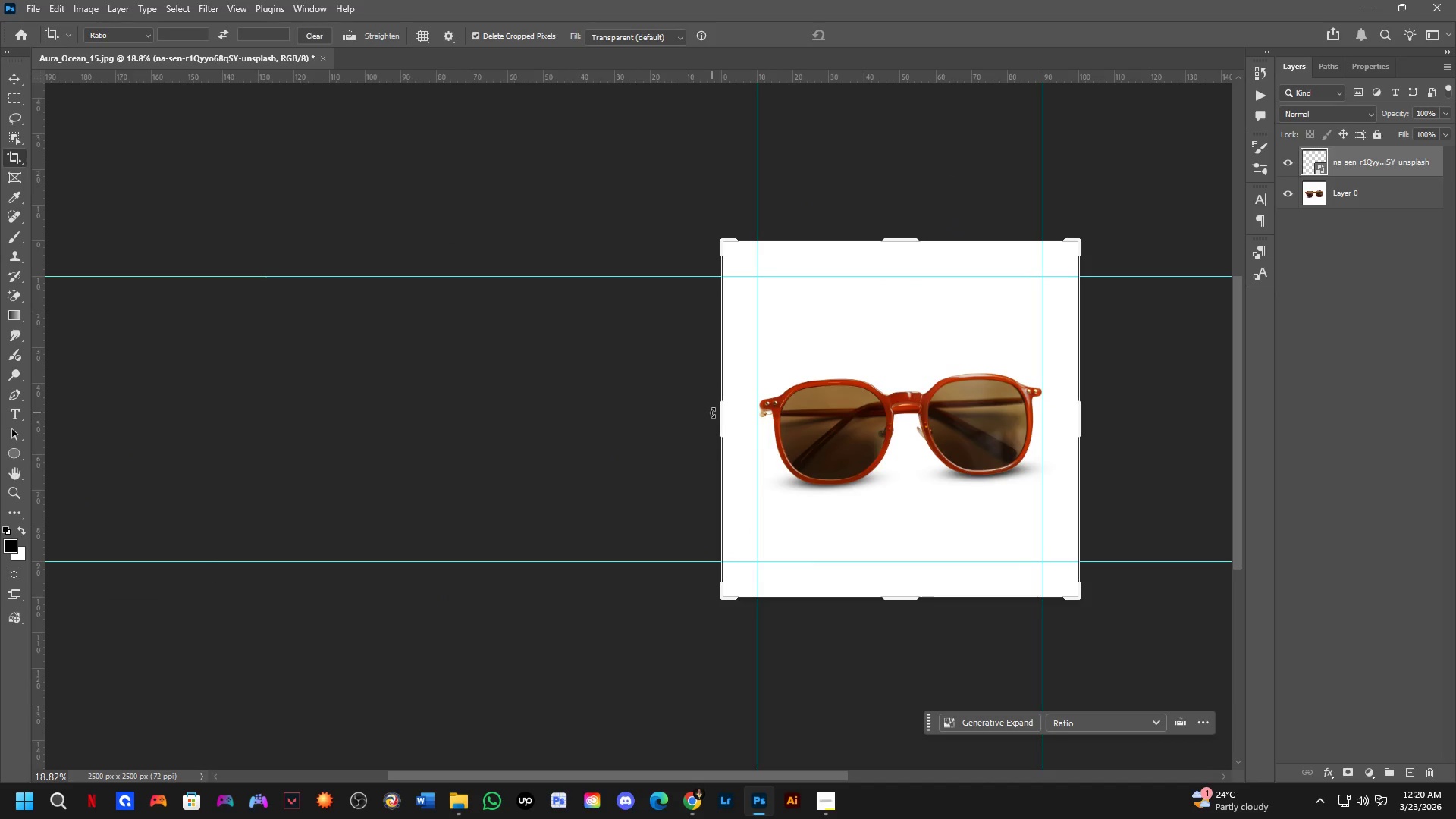 
left_click_drag(start_coordinate=[720, 416], to_coordinate=[494, 453])
 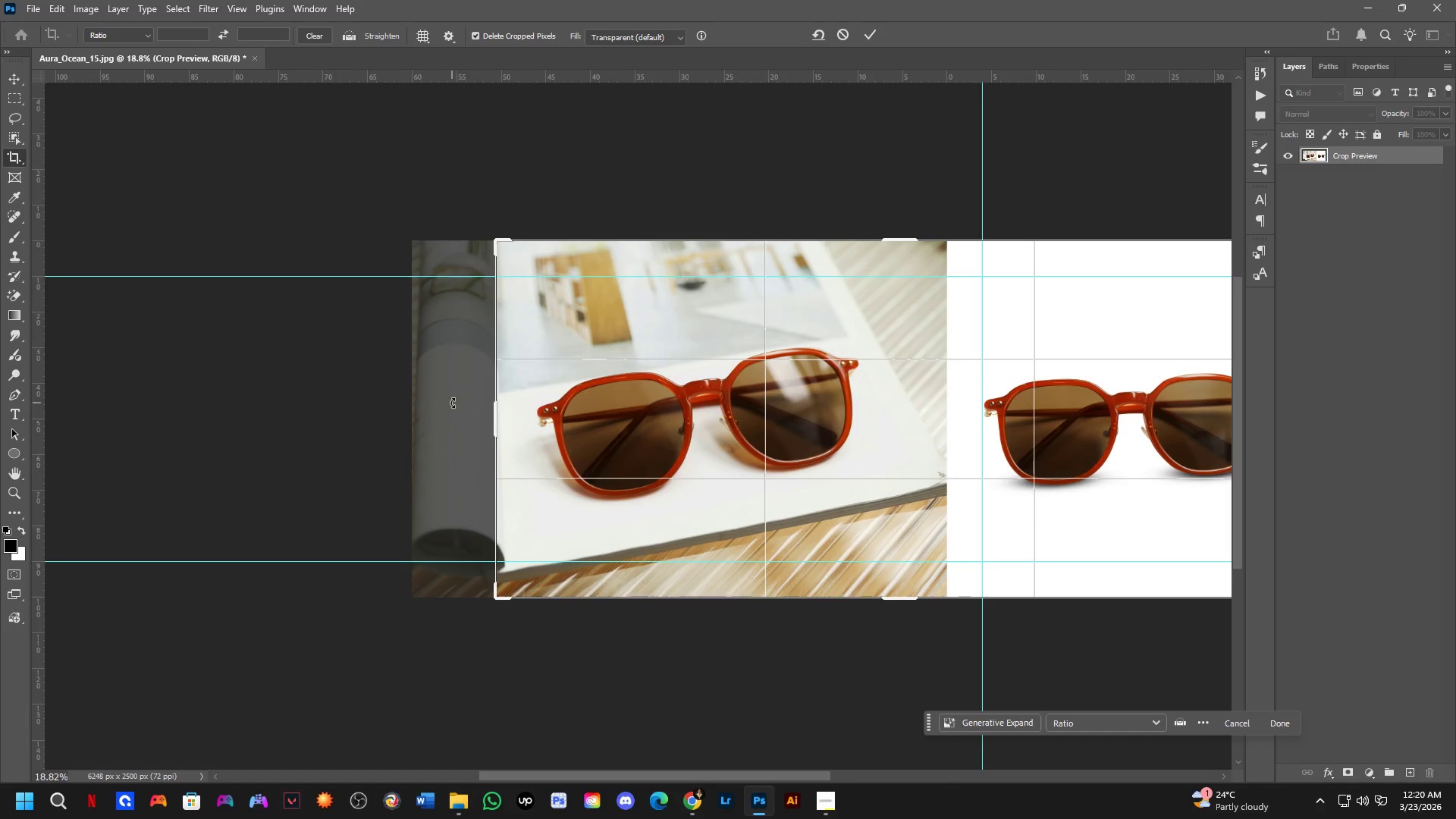 
key(NumpadEnter)
 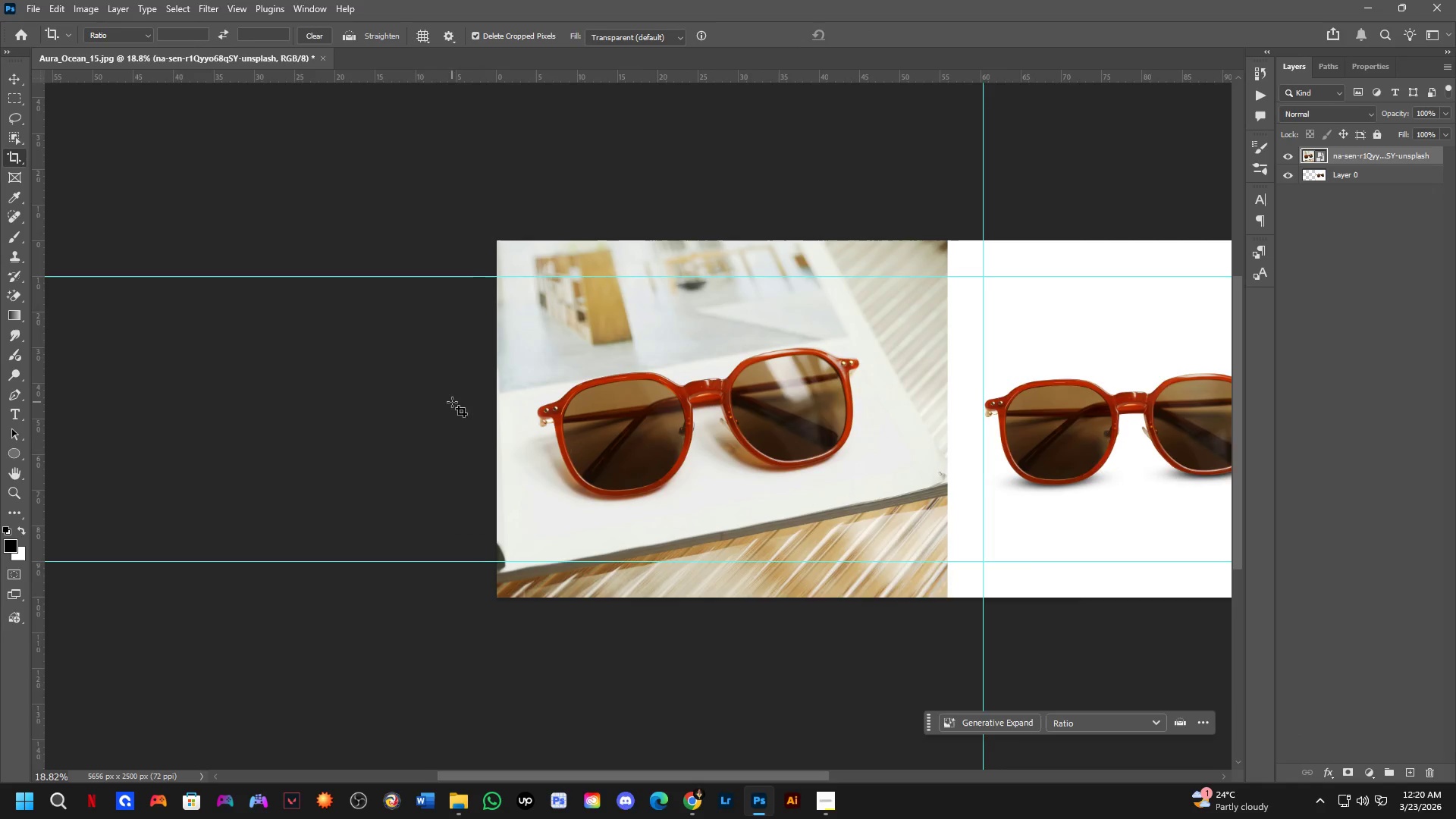 
scroll: coordinate [598, 453], scroll_direction: down, amount: 1.0
 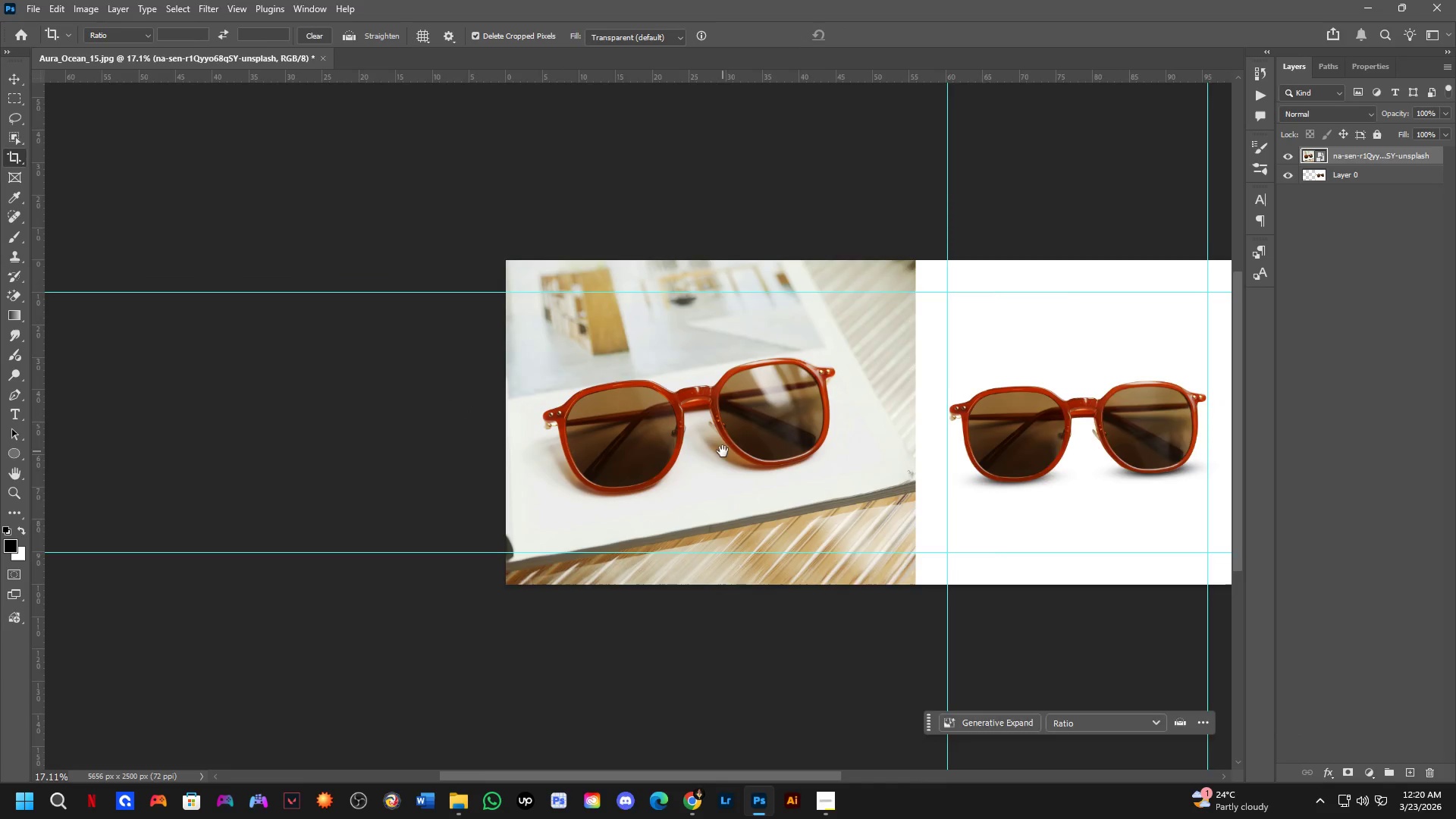 
hold_key(key=Space, duration=0.42)
 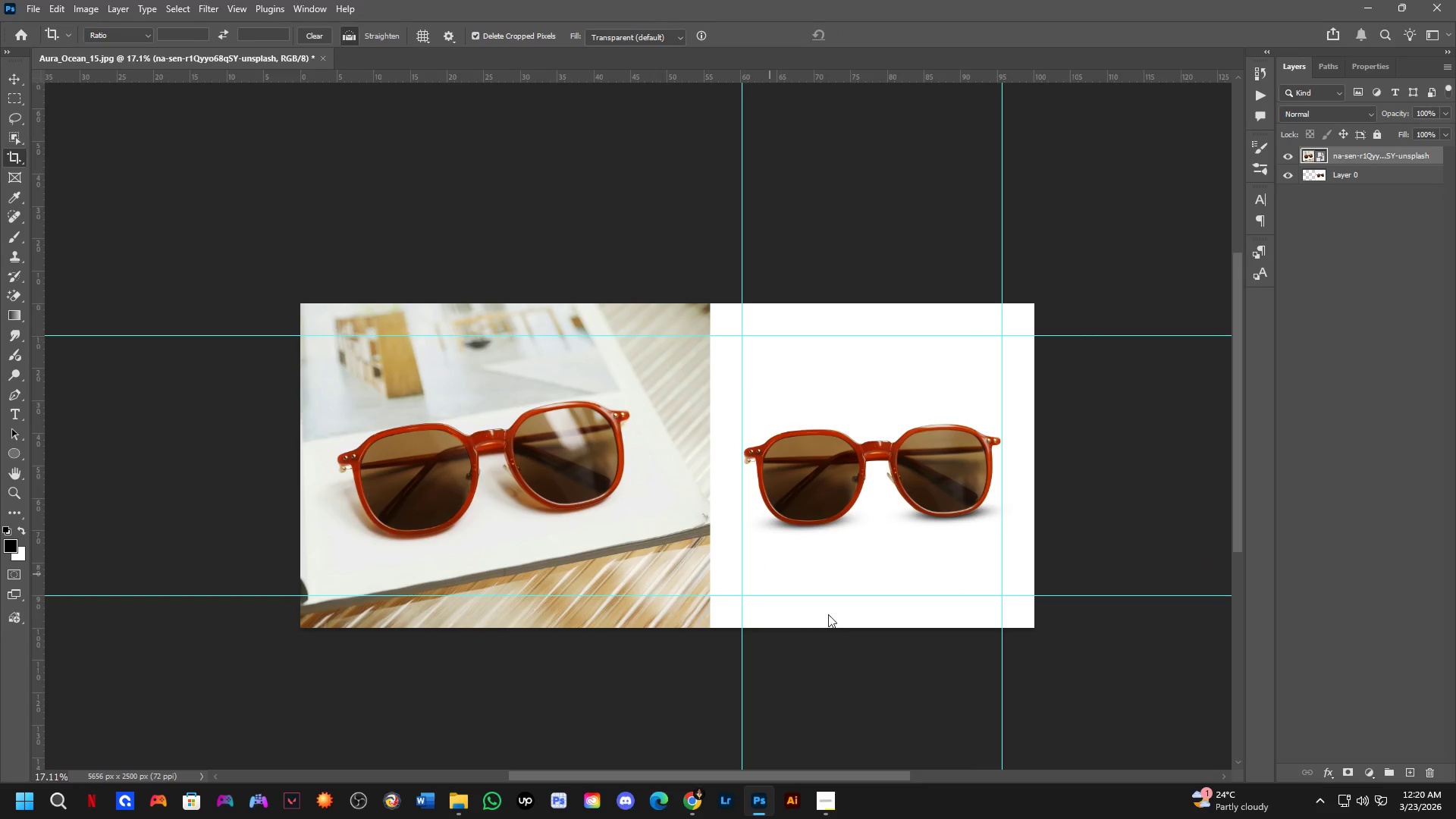 
left_click_drag(start_coordinate=[597, 484], to_coordinate=[403, 527])
 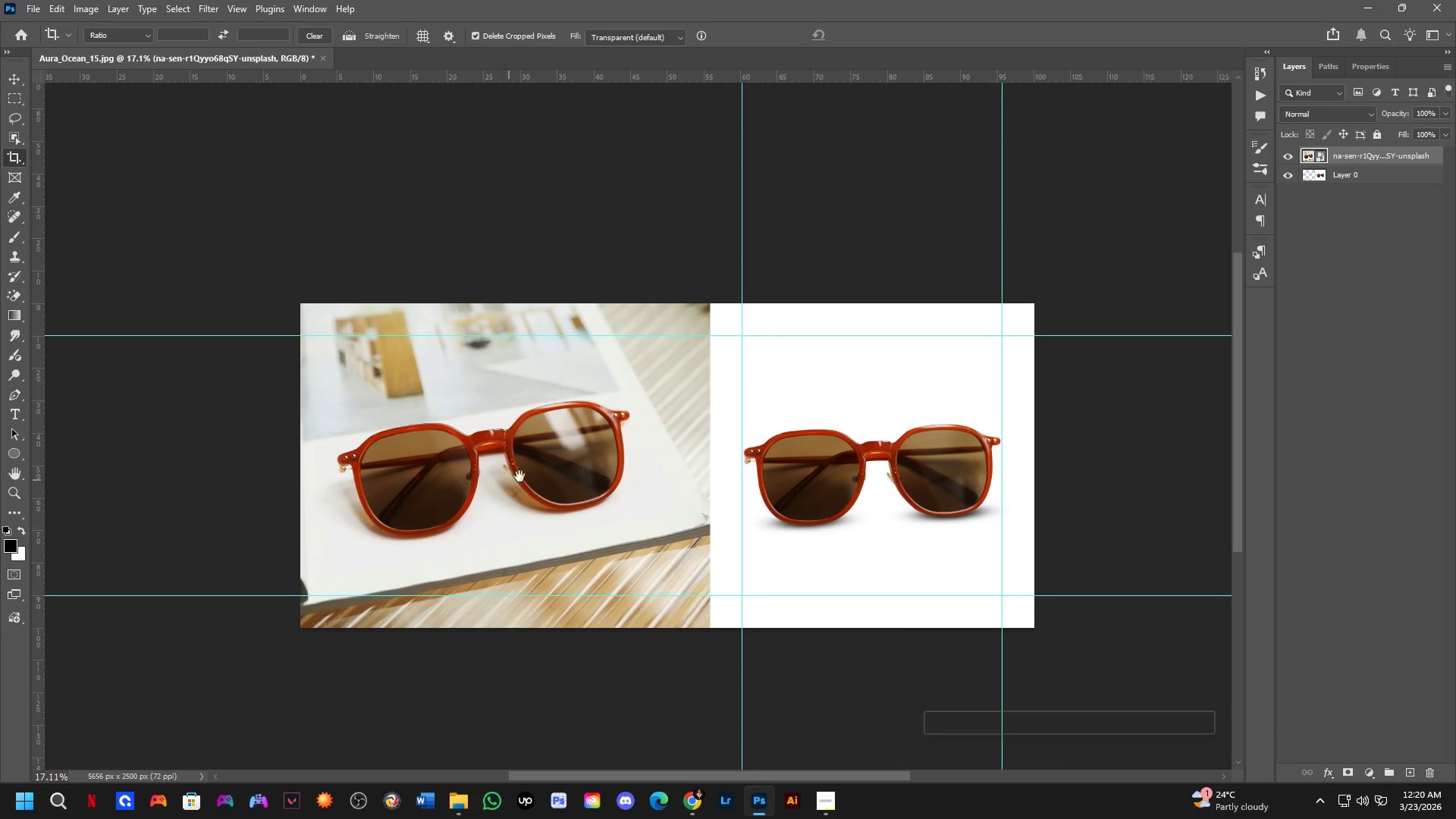 
key(Control+ControlLeft)
 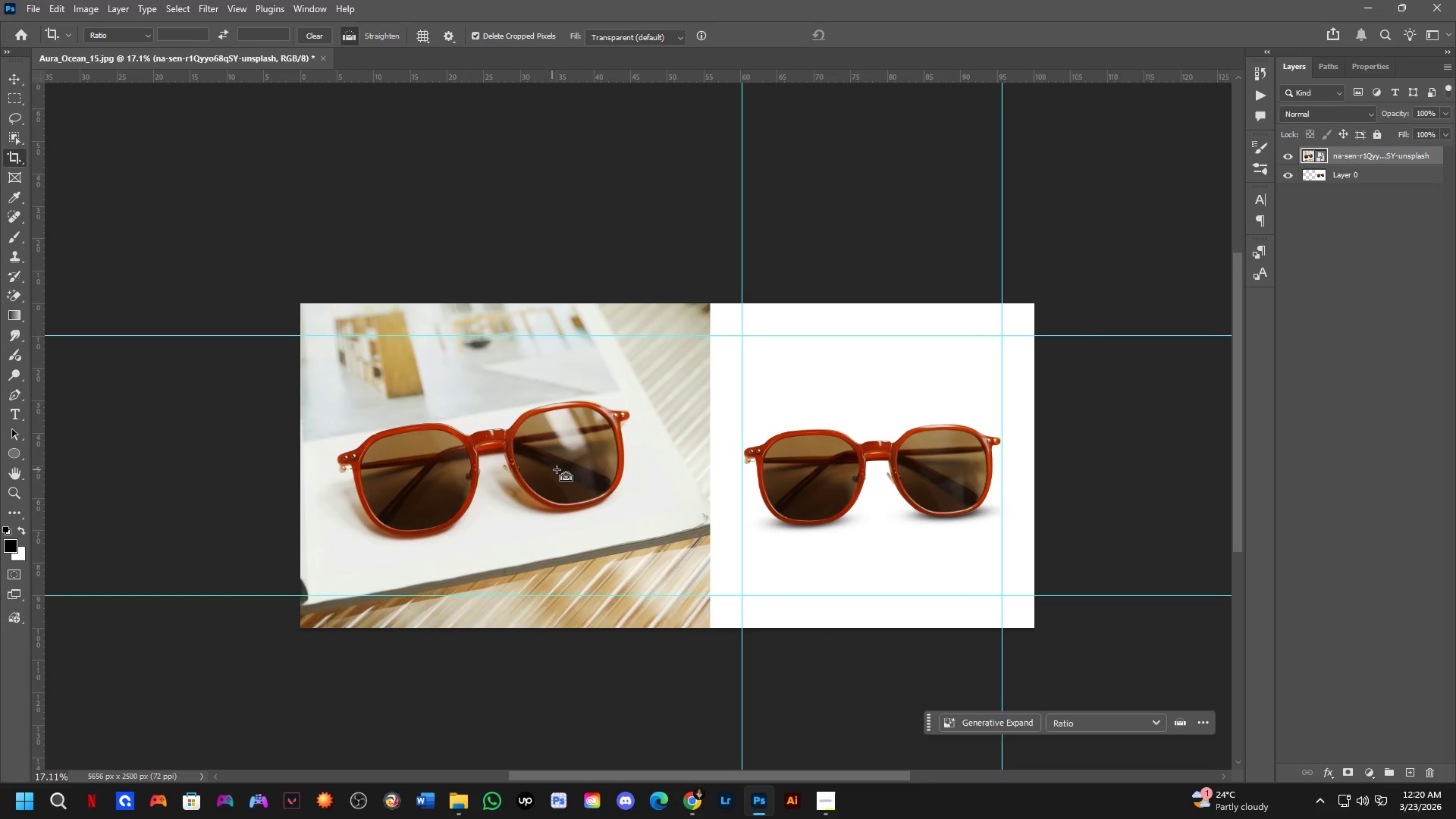 
key(Control+Shift+ShiftLeft)
 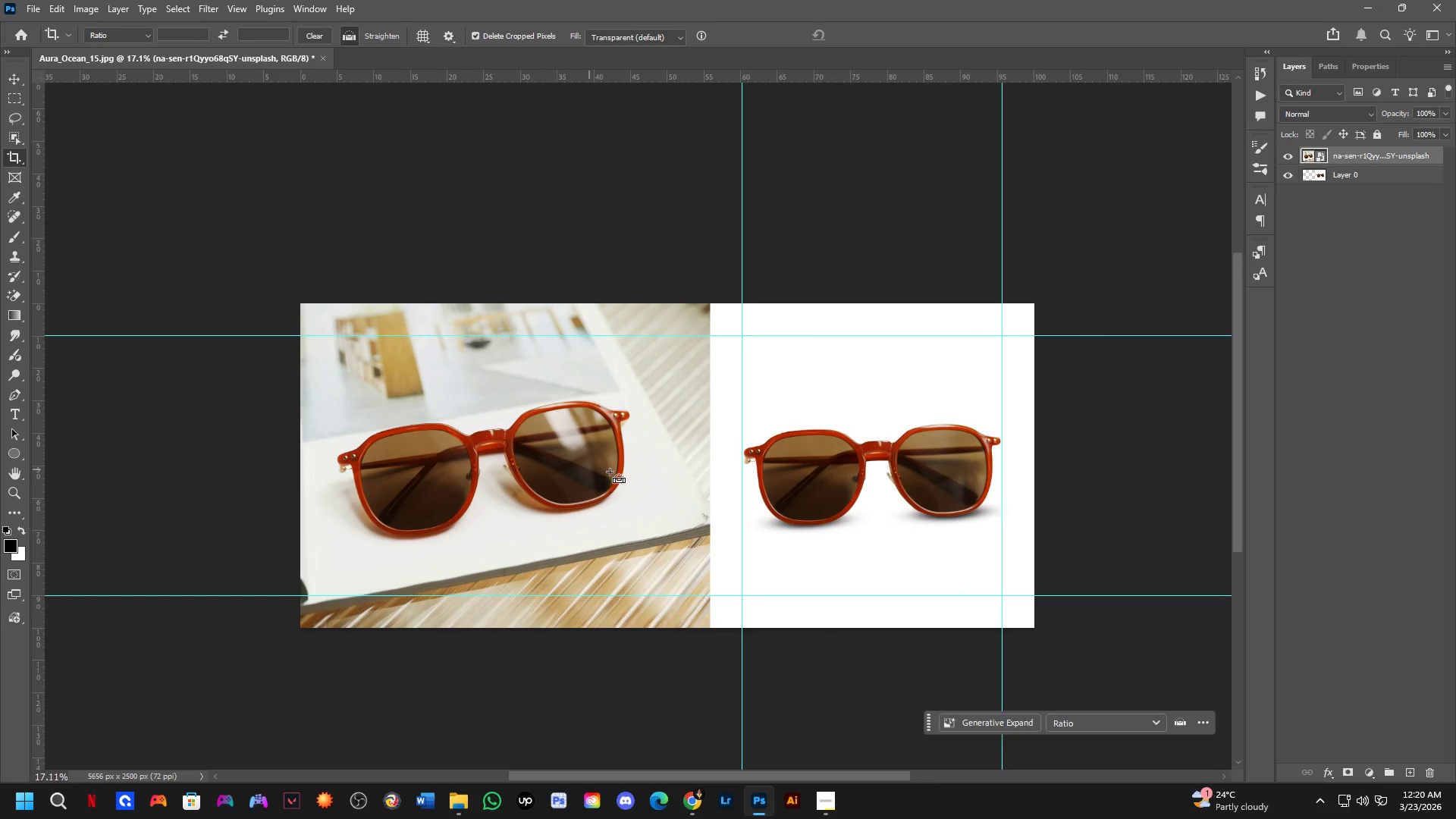 
key(Control+Shift+S)
 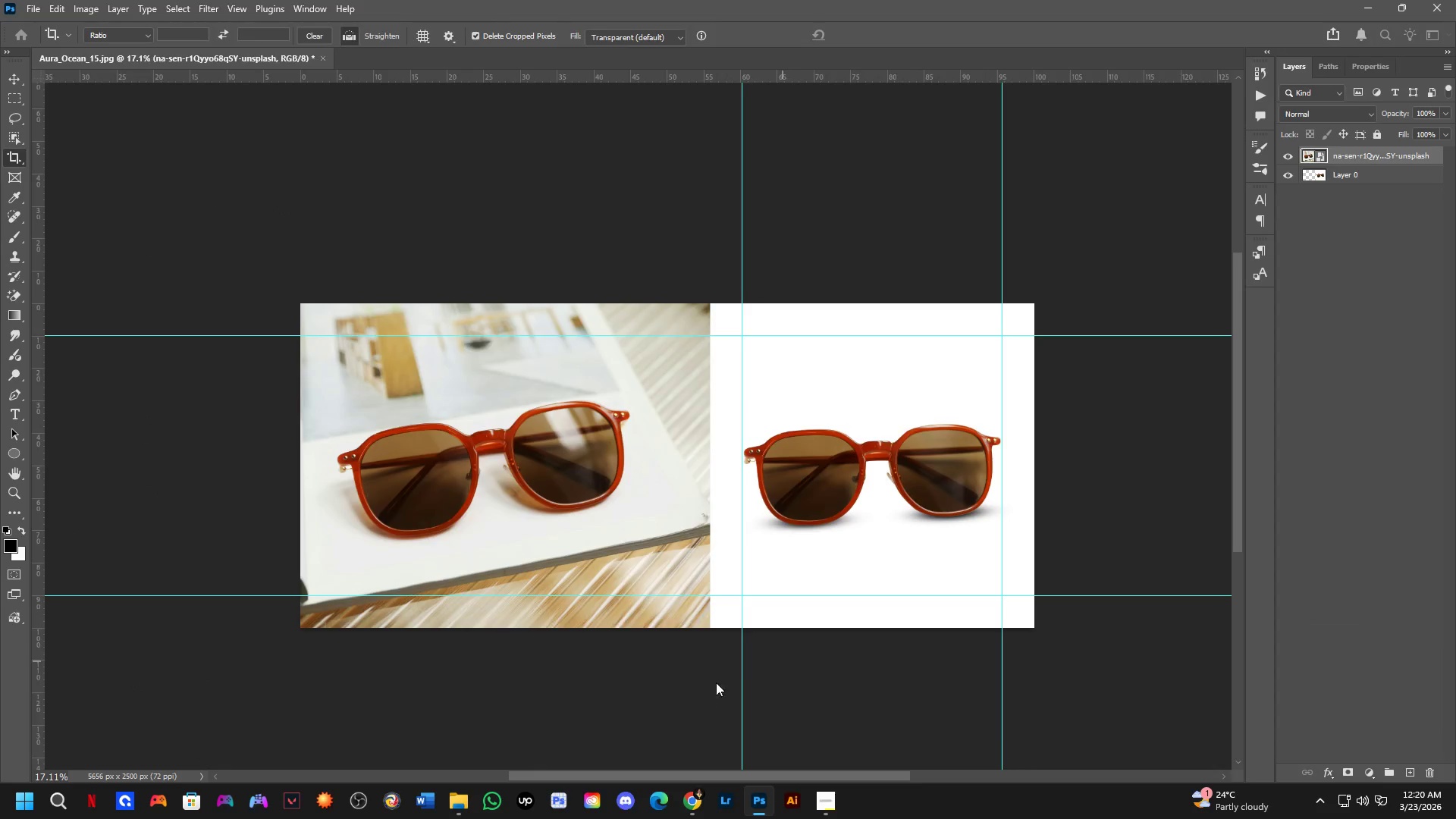 
left_click([771, 660])
 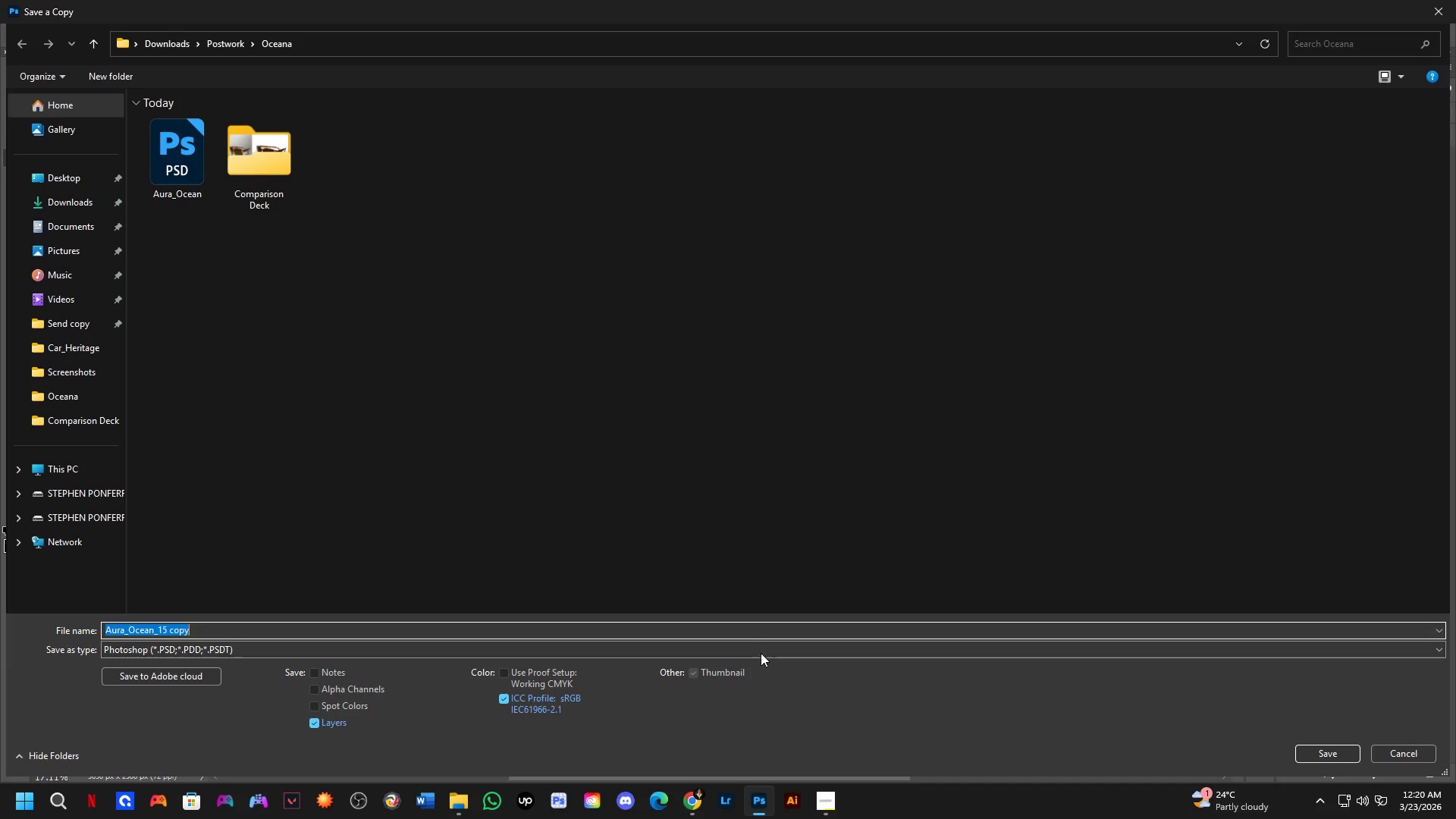 
left_click_drag(start_coordinate=[761, 653], to_coordinate=[752, 650])
 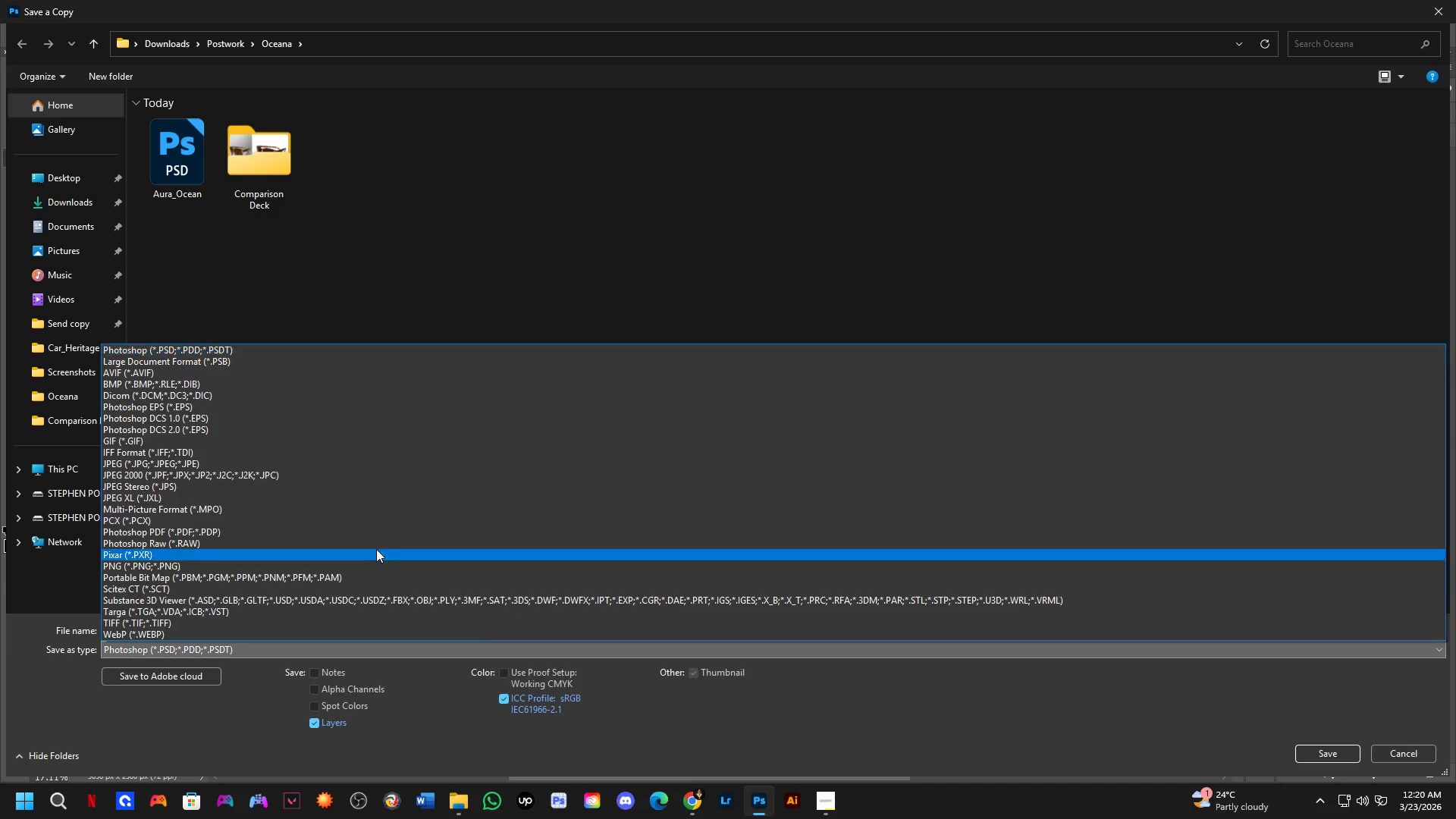 
left_click_drag(start_coordinate=[375, 544], to_coordinate=[461, 467])
 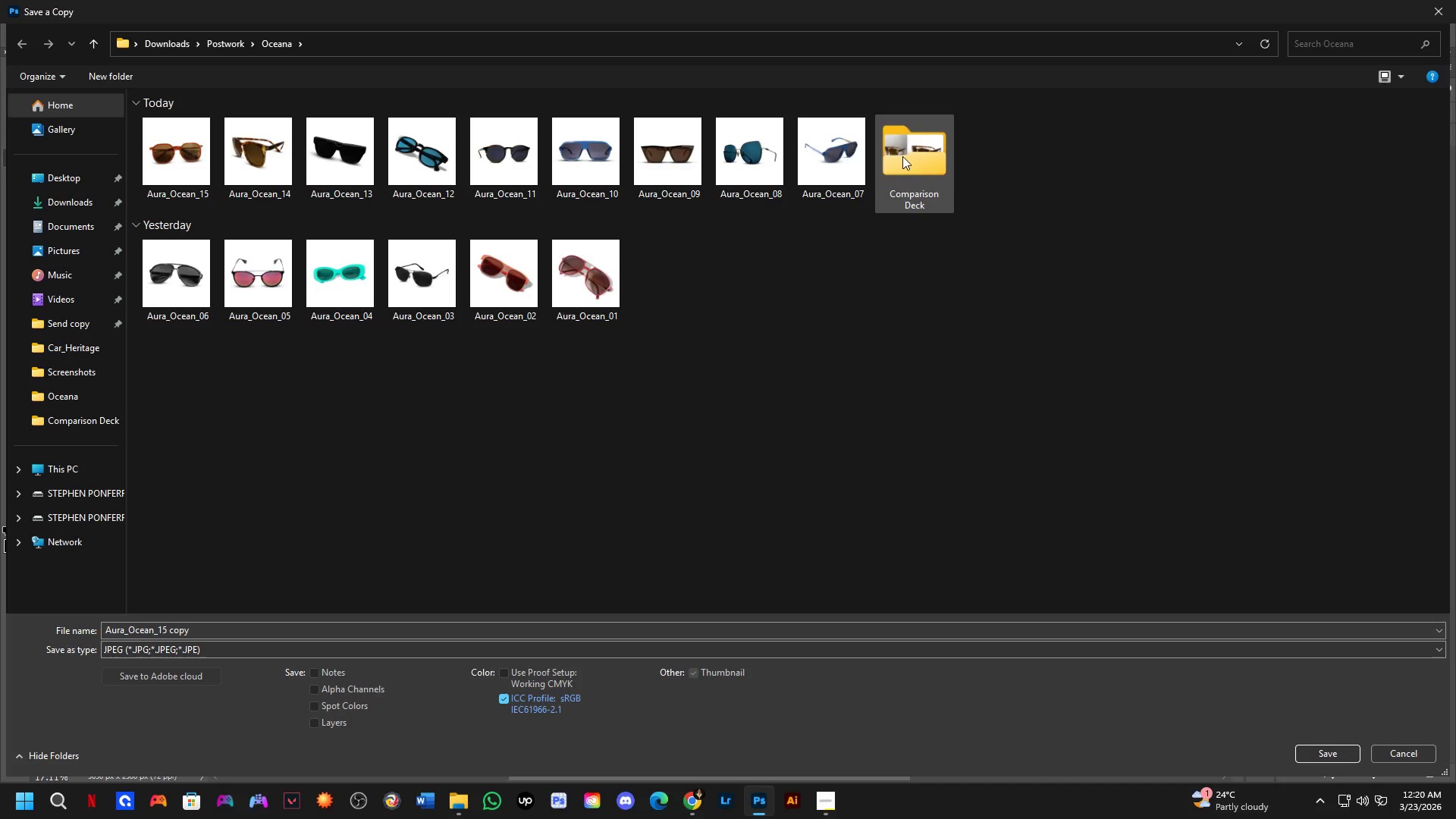 
double_click([903, 155])
 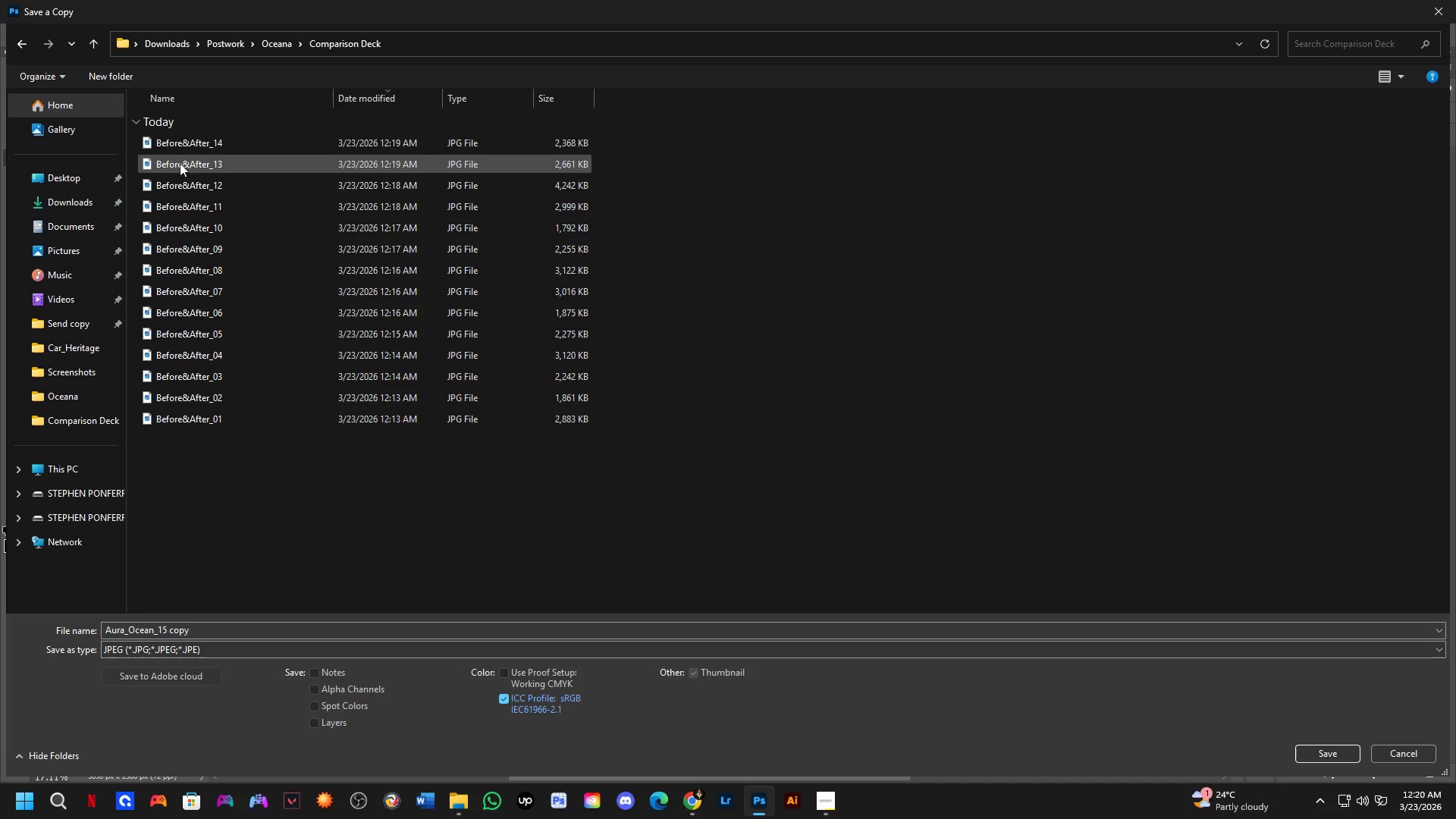 
left_click([200, 141])
 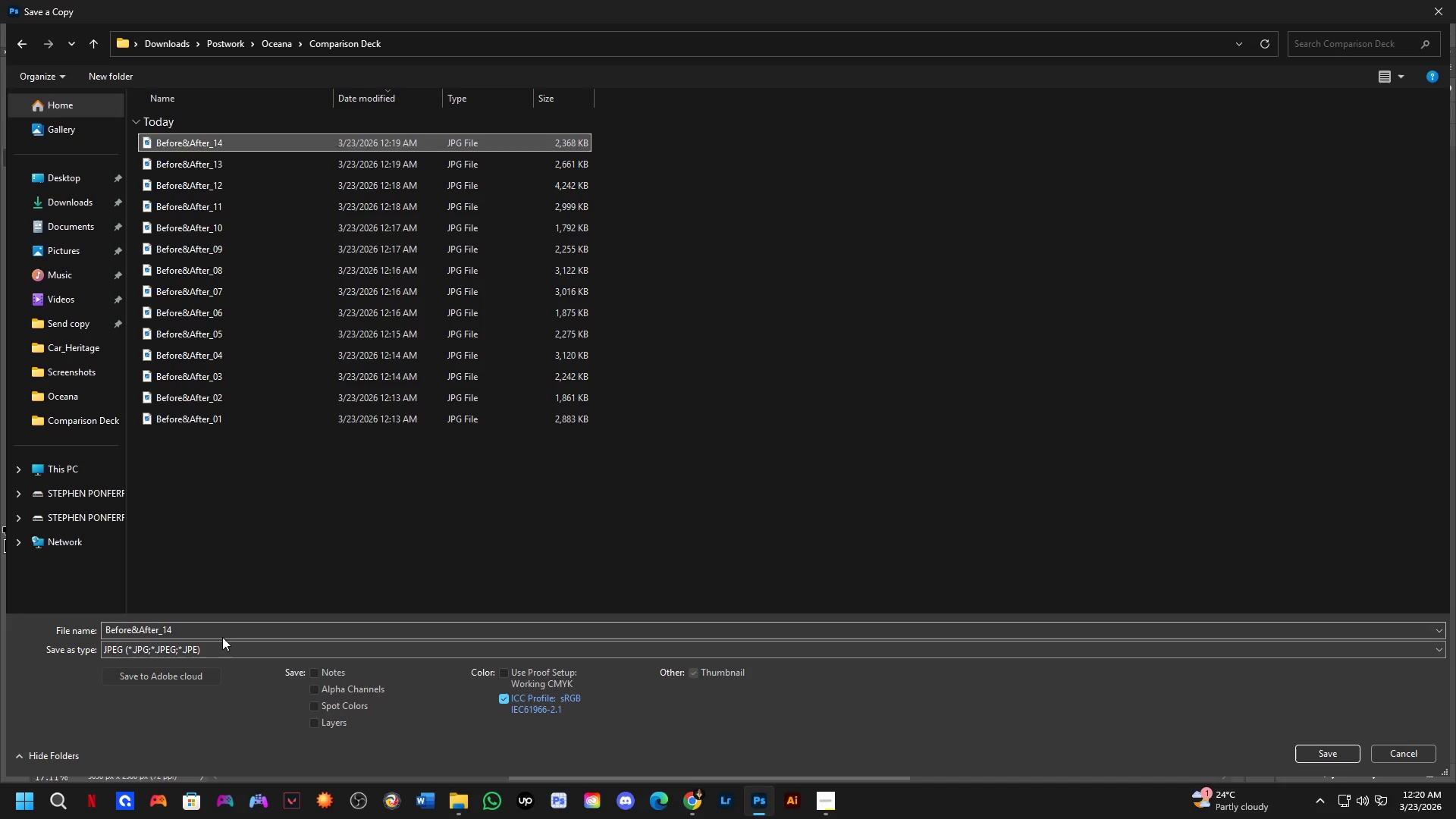 
double_click([222, 631])
 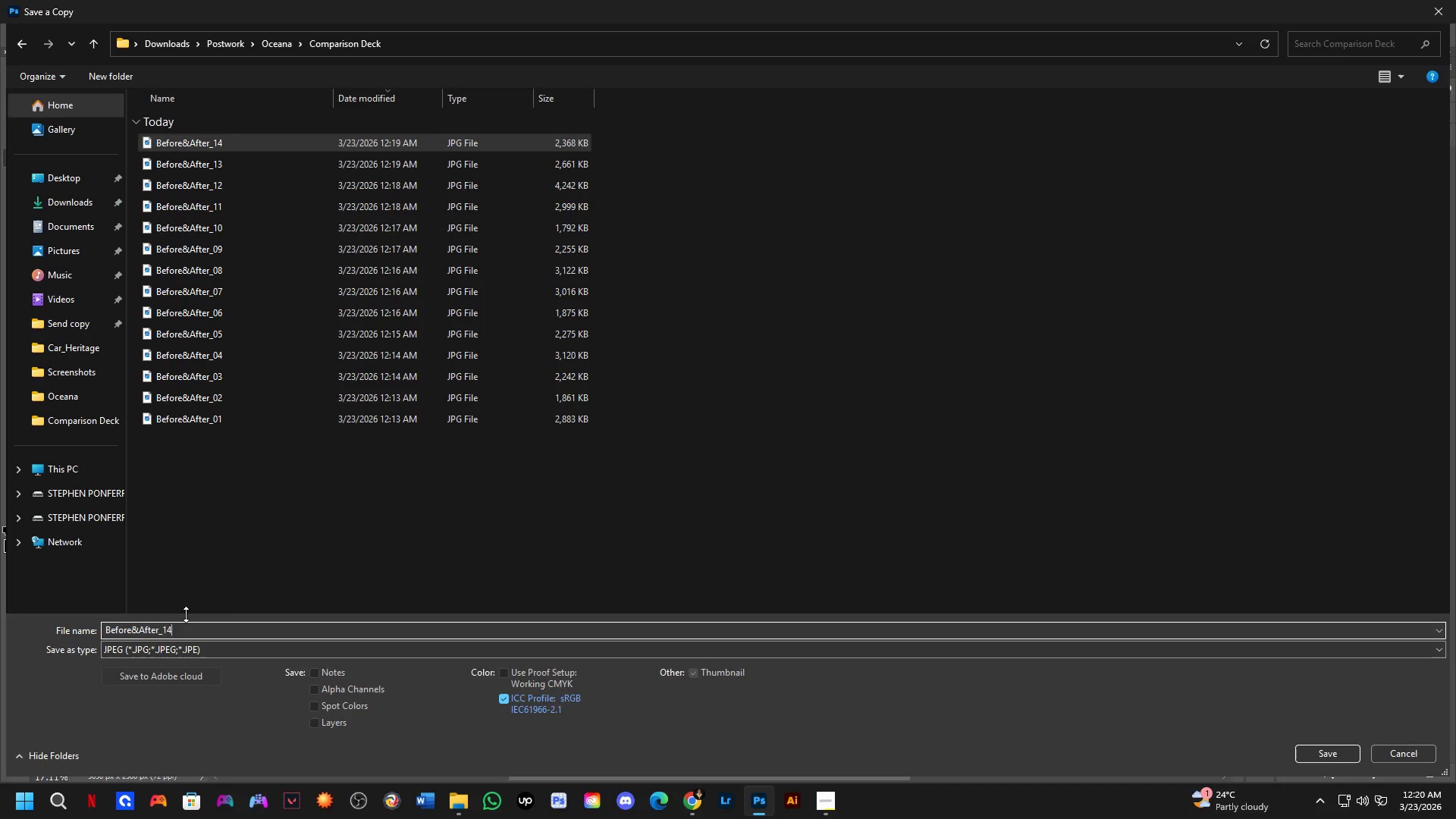 
key(Backspace)
 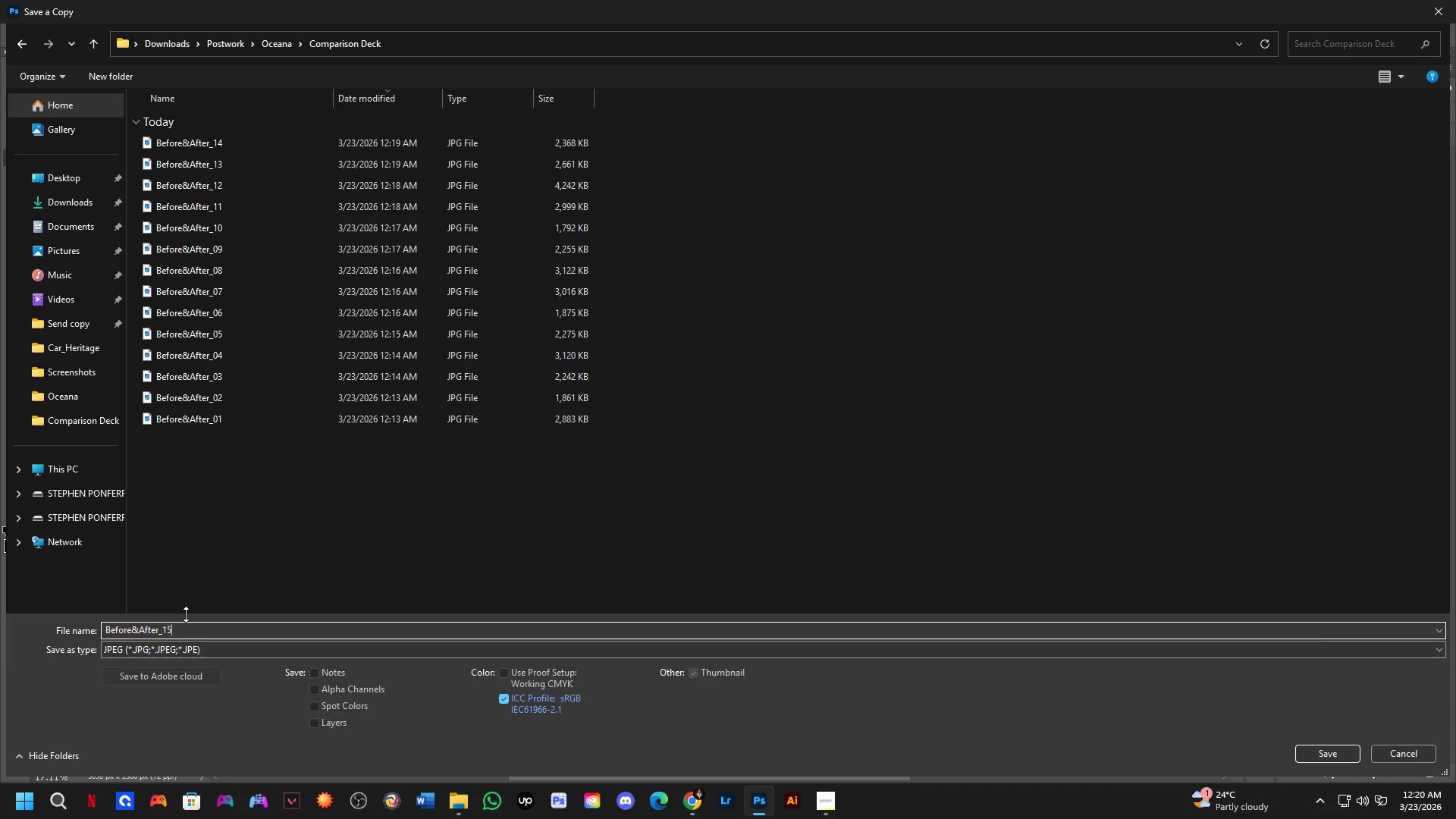 
key(Numpad5)
 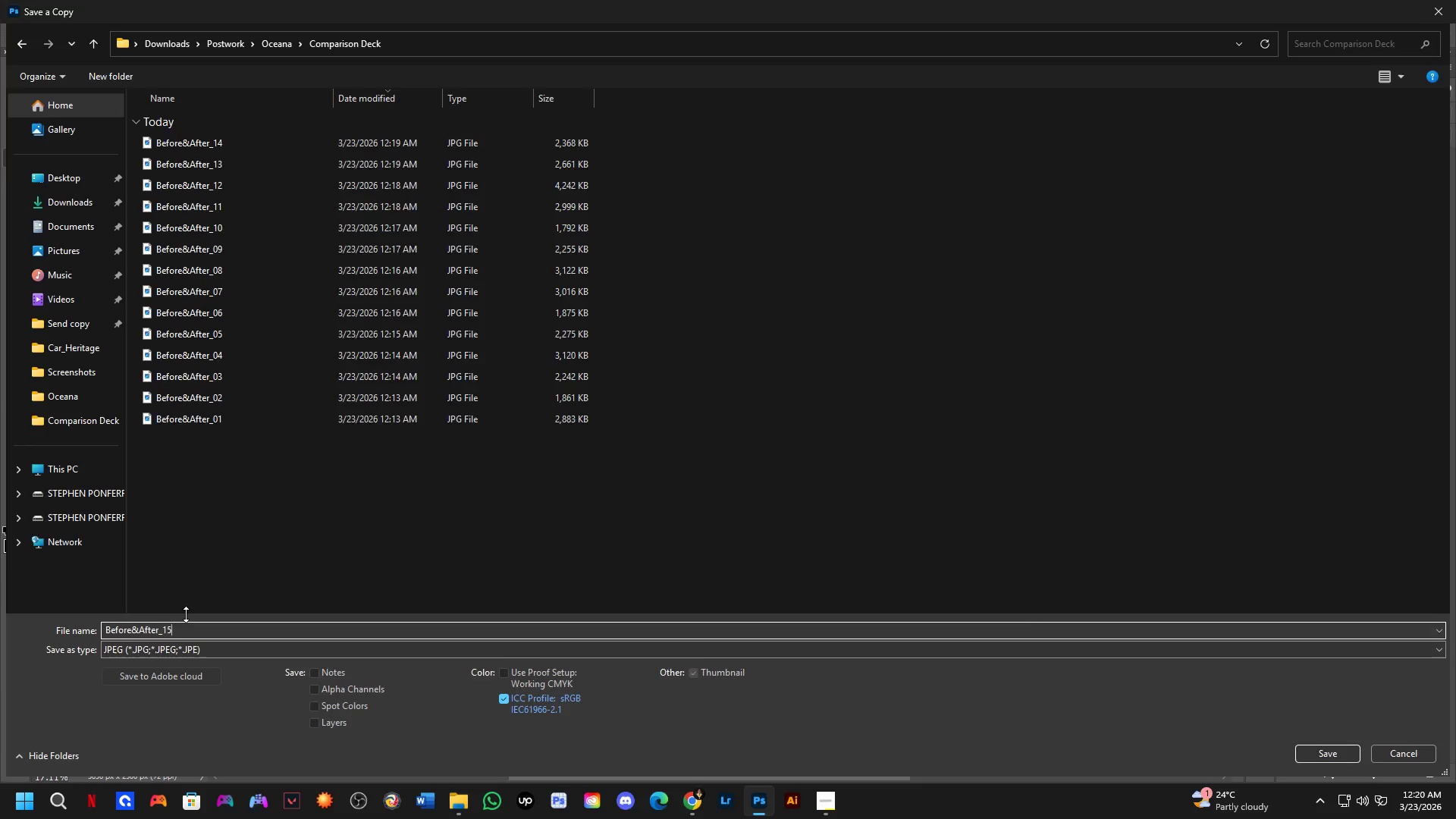 
key(NumpadEnter)
 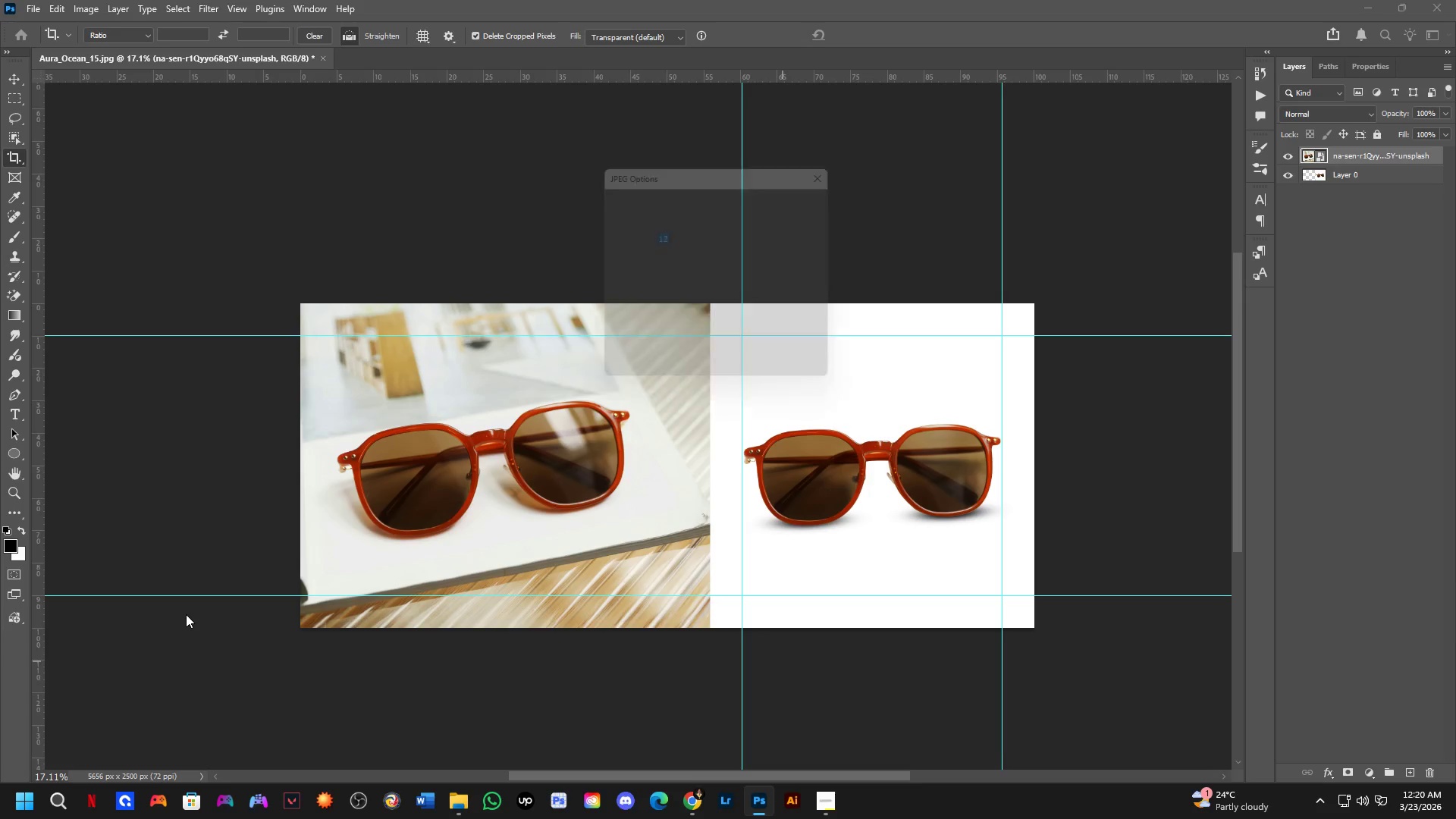 
key(NumpadEnter)
 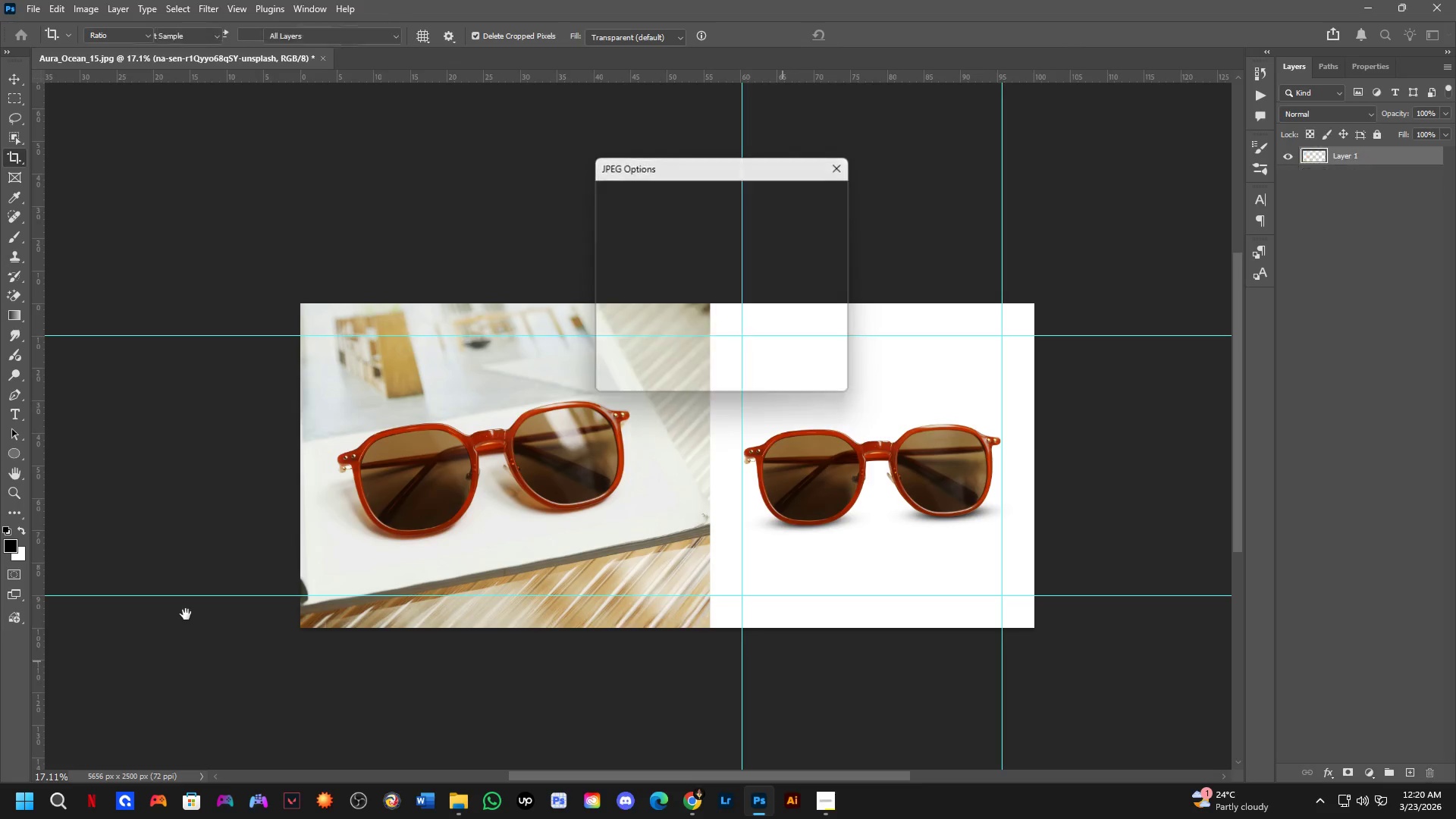 
key(Alt+Tab)
 